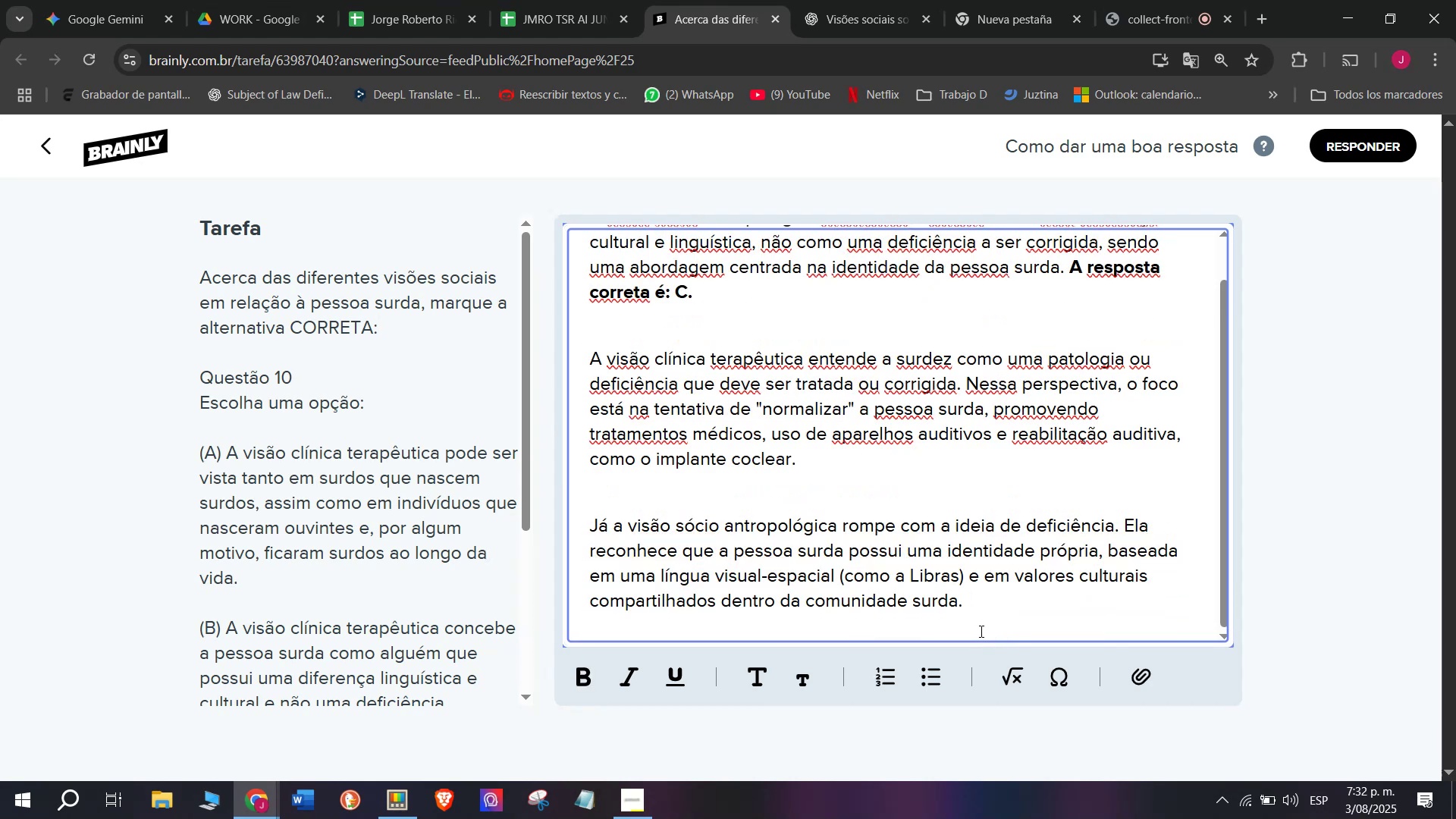 
left_click_drag(start_coordinate=[975, 610], to_coordinate=[460, 127])
 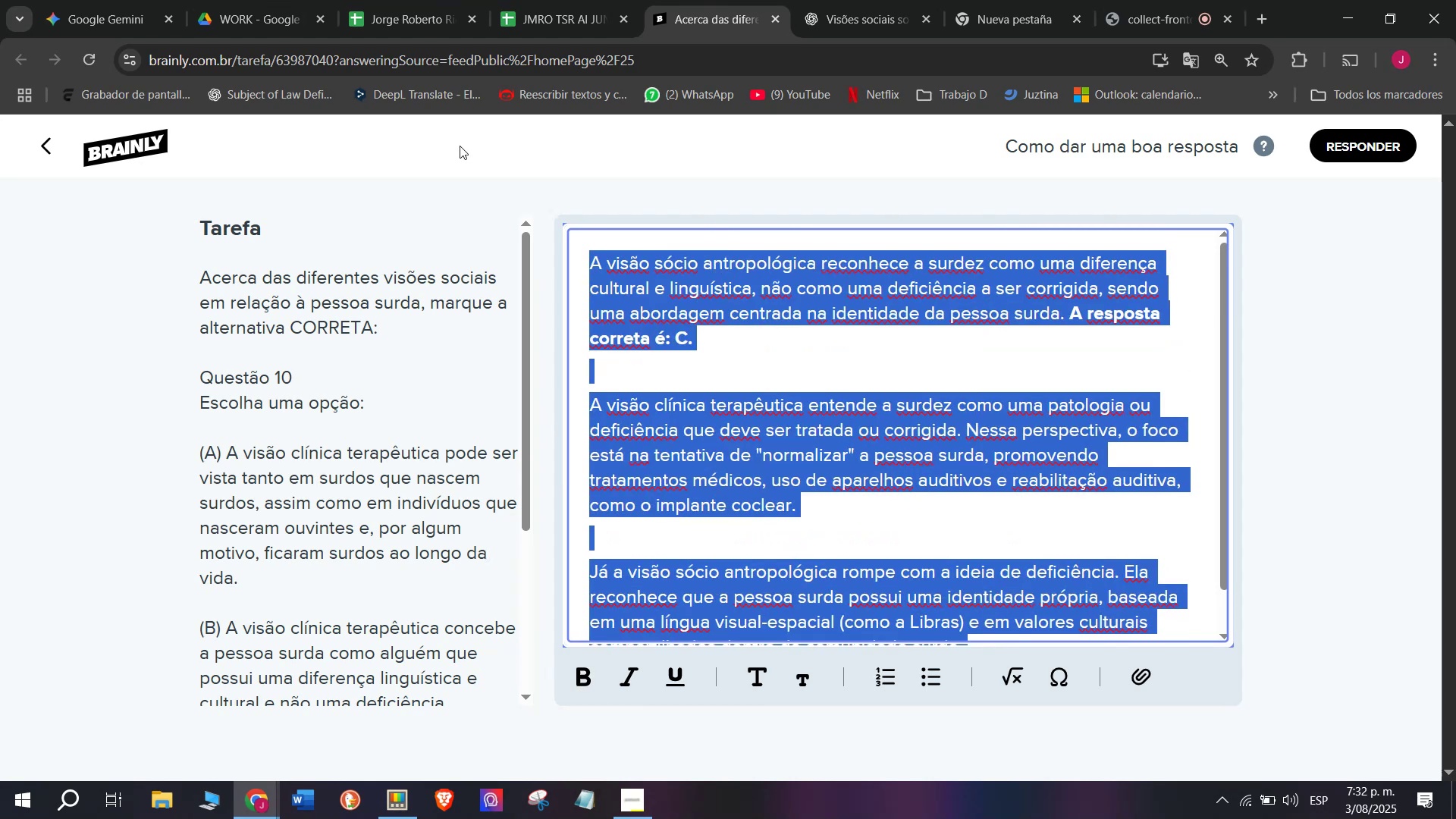 
key(Control+C)
 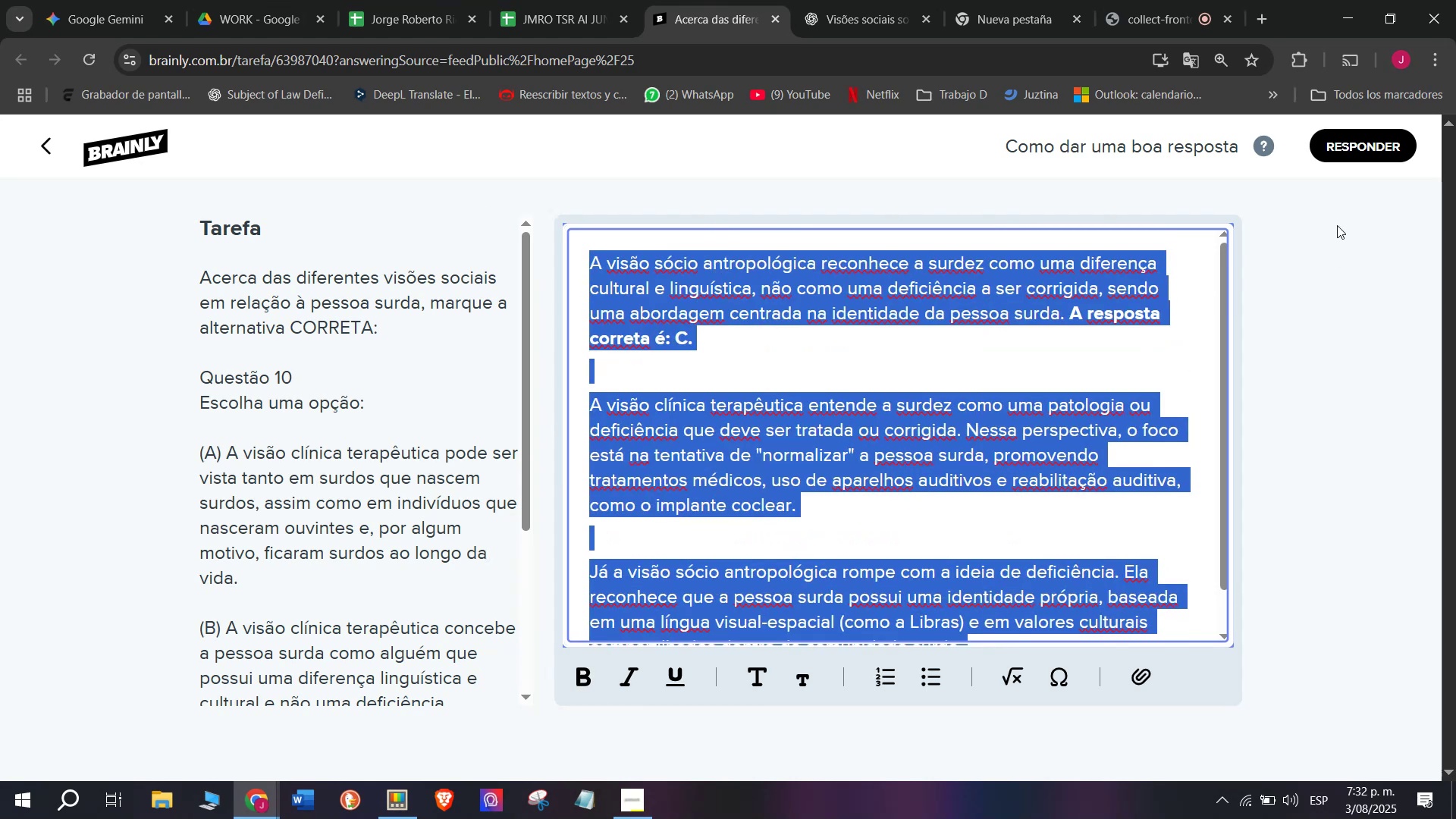 
left_click([1339, 147])
 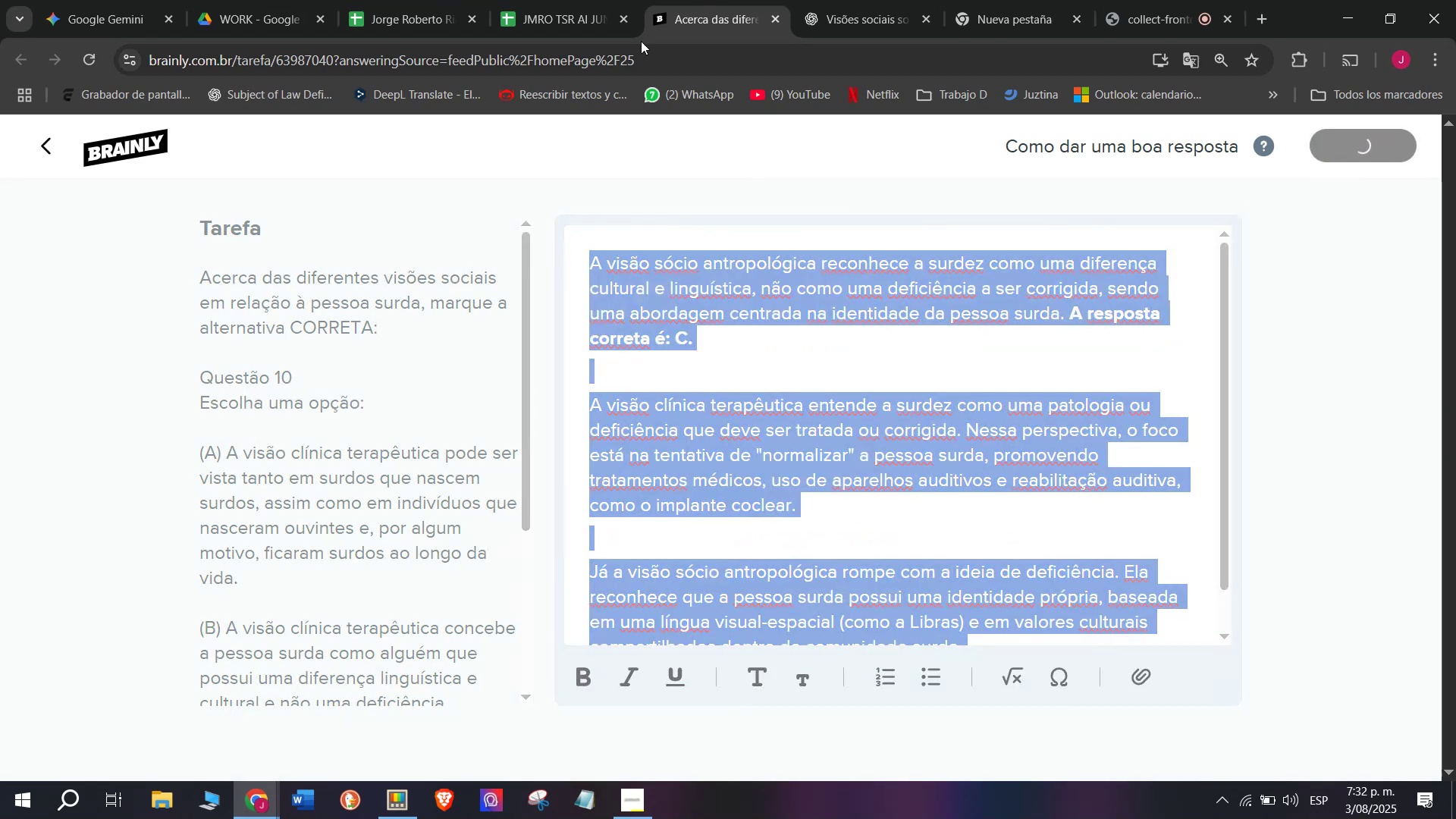 
left_click([593, 0])
 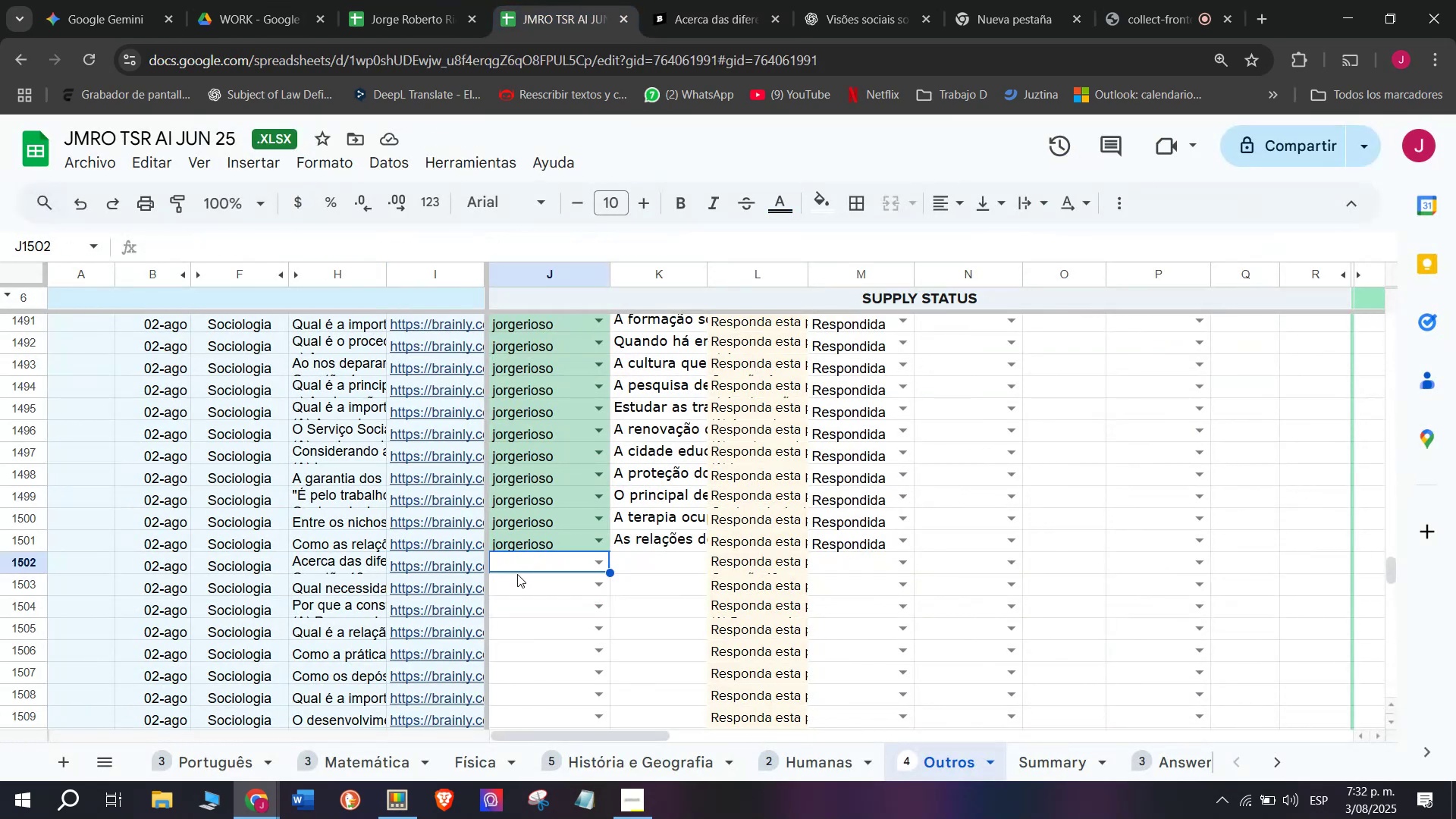 
key(J)
 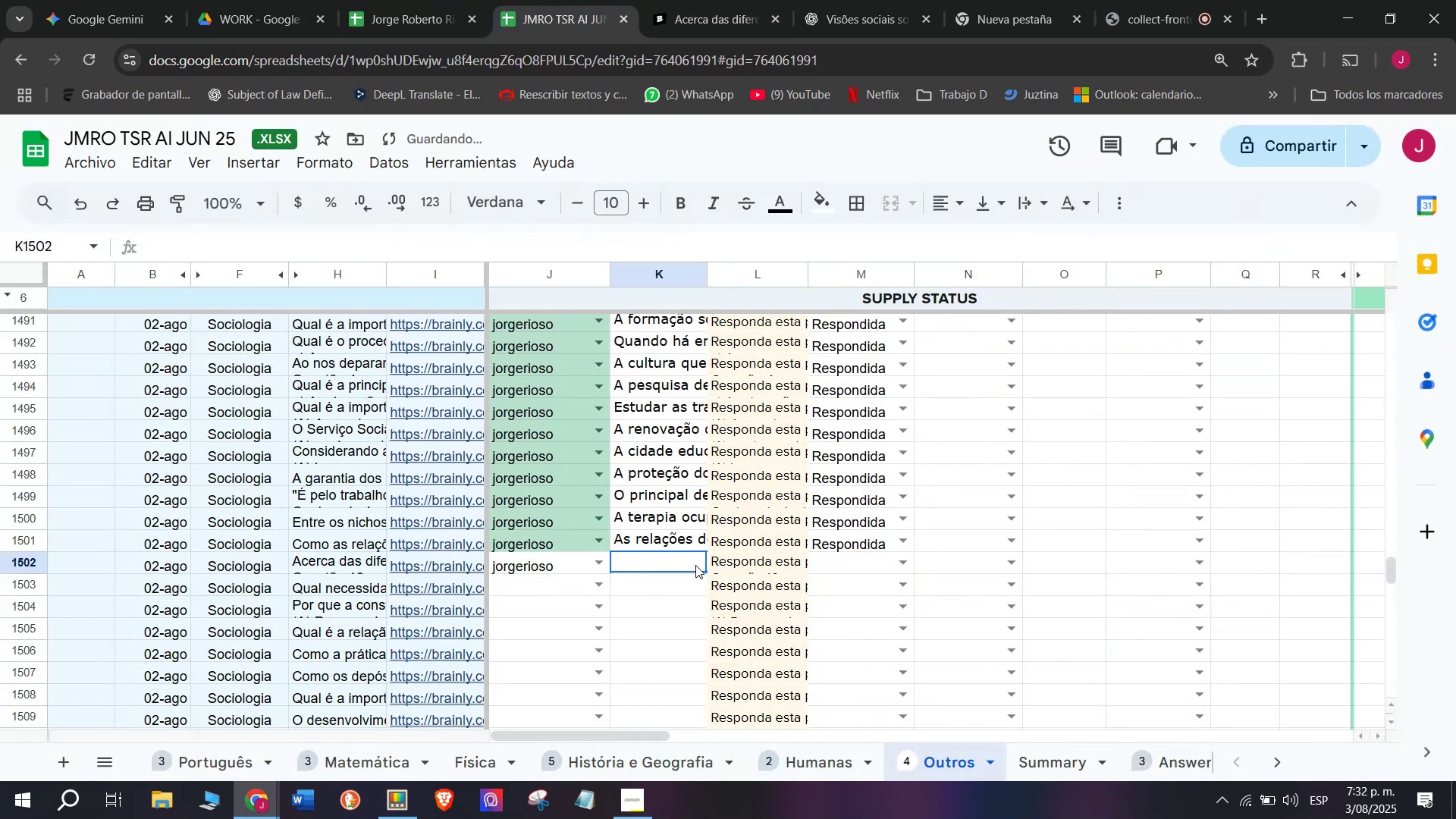 
key(Control+V)
 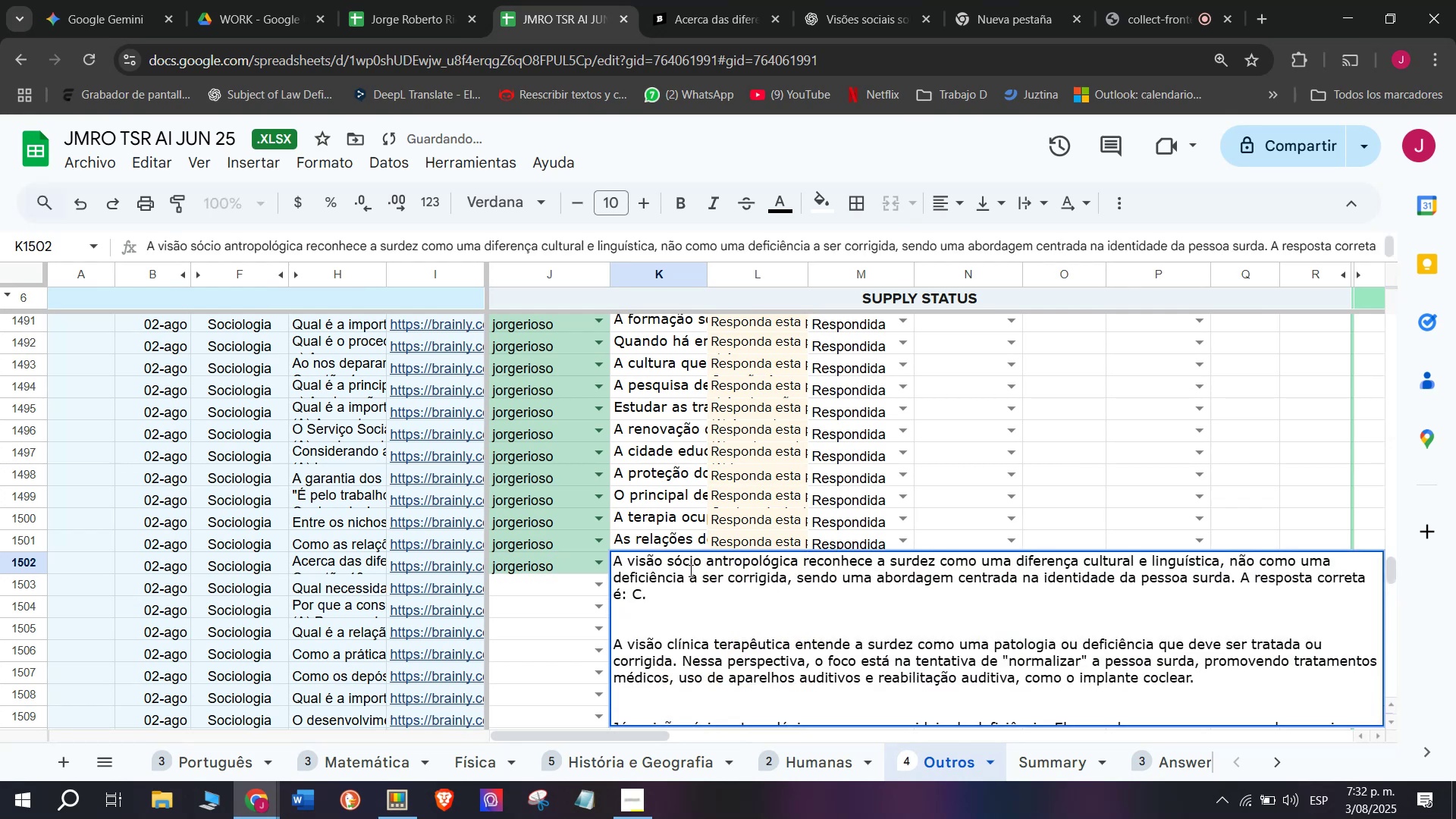 
key(Enter)
 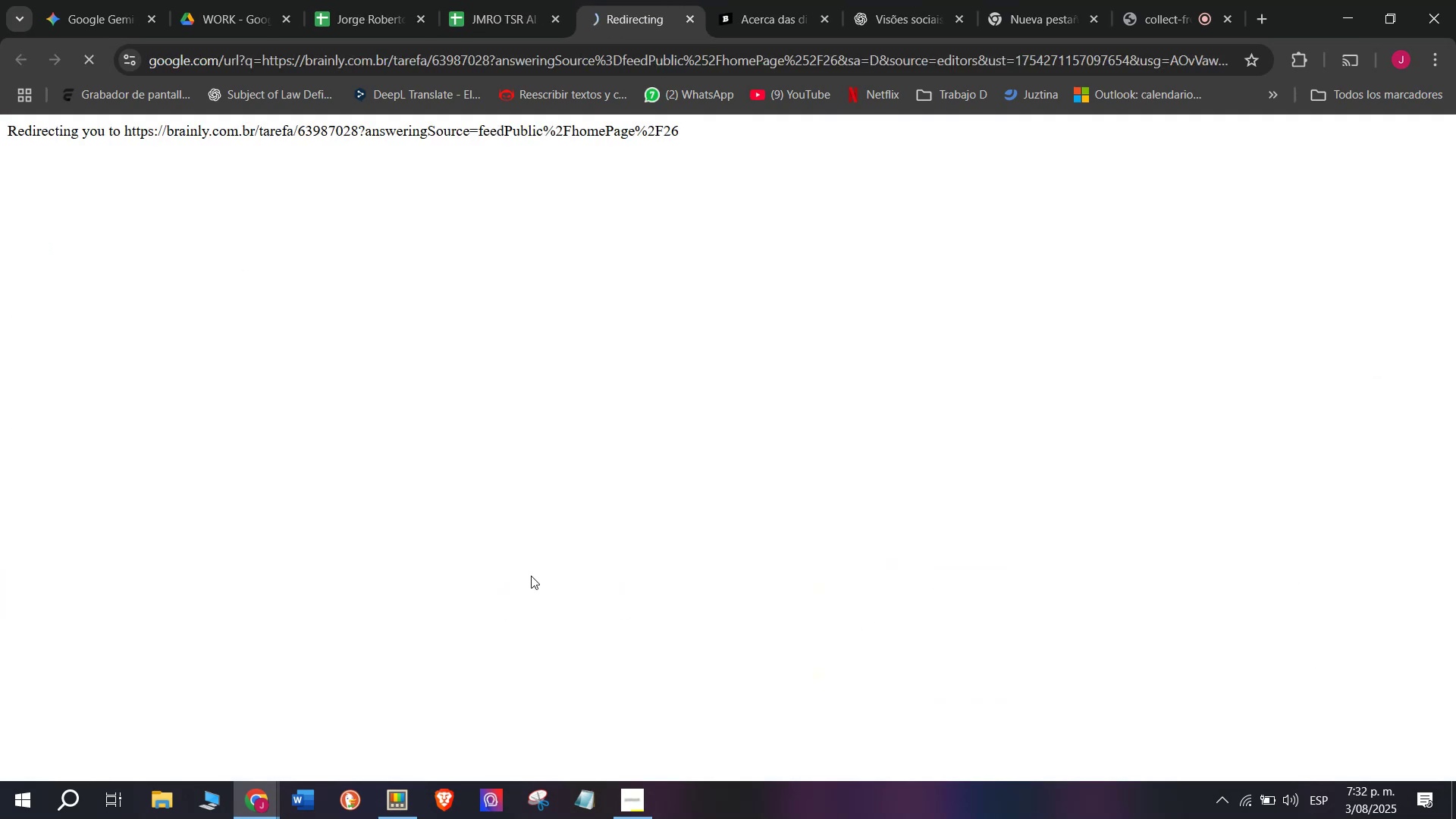 
left_click([826, 21])
 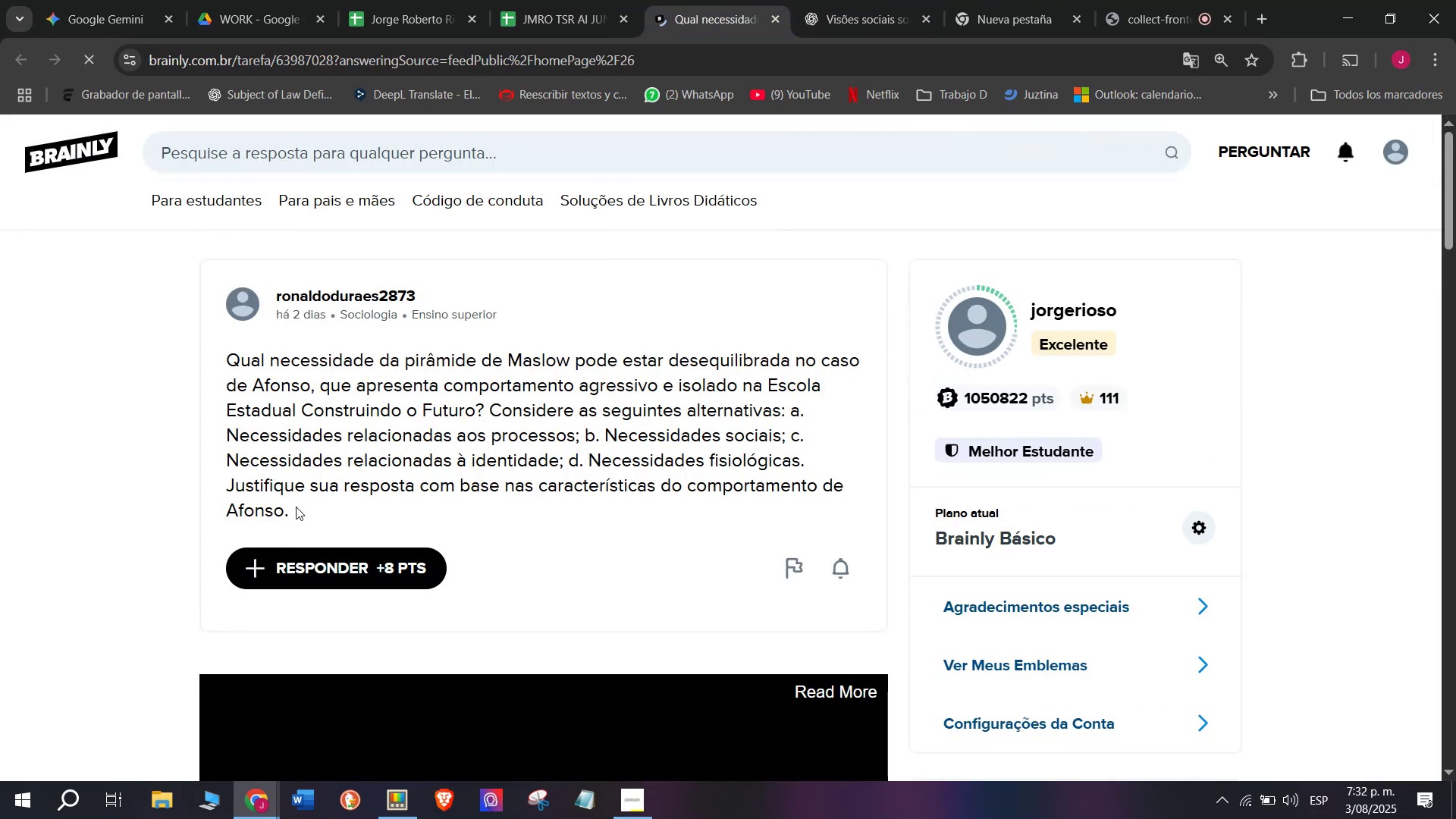 
left_click_drag(start_coordinate=[301, 513], to_coordinate=[179, 364])
 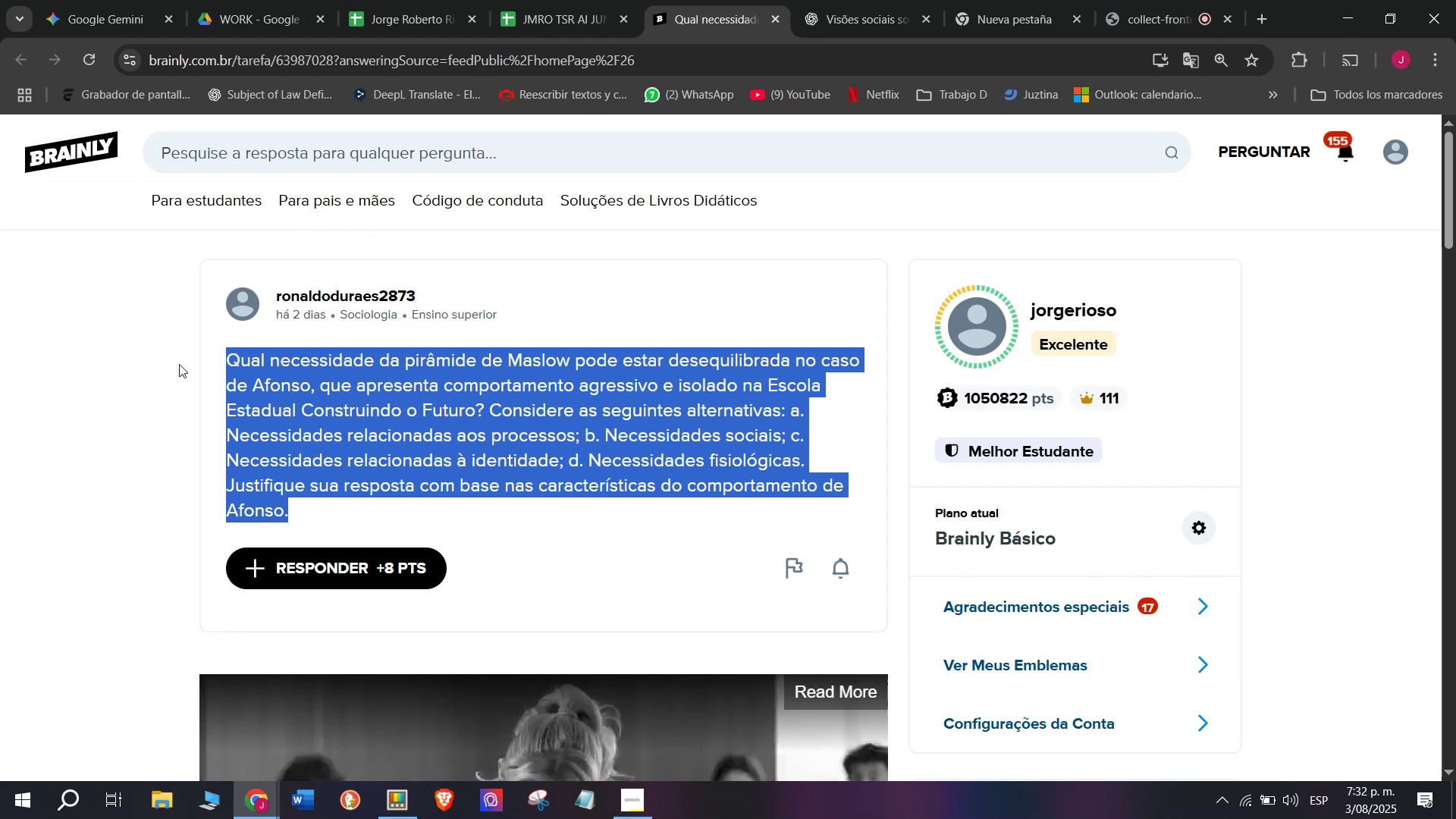 
key(Control+C)
 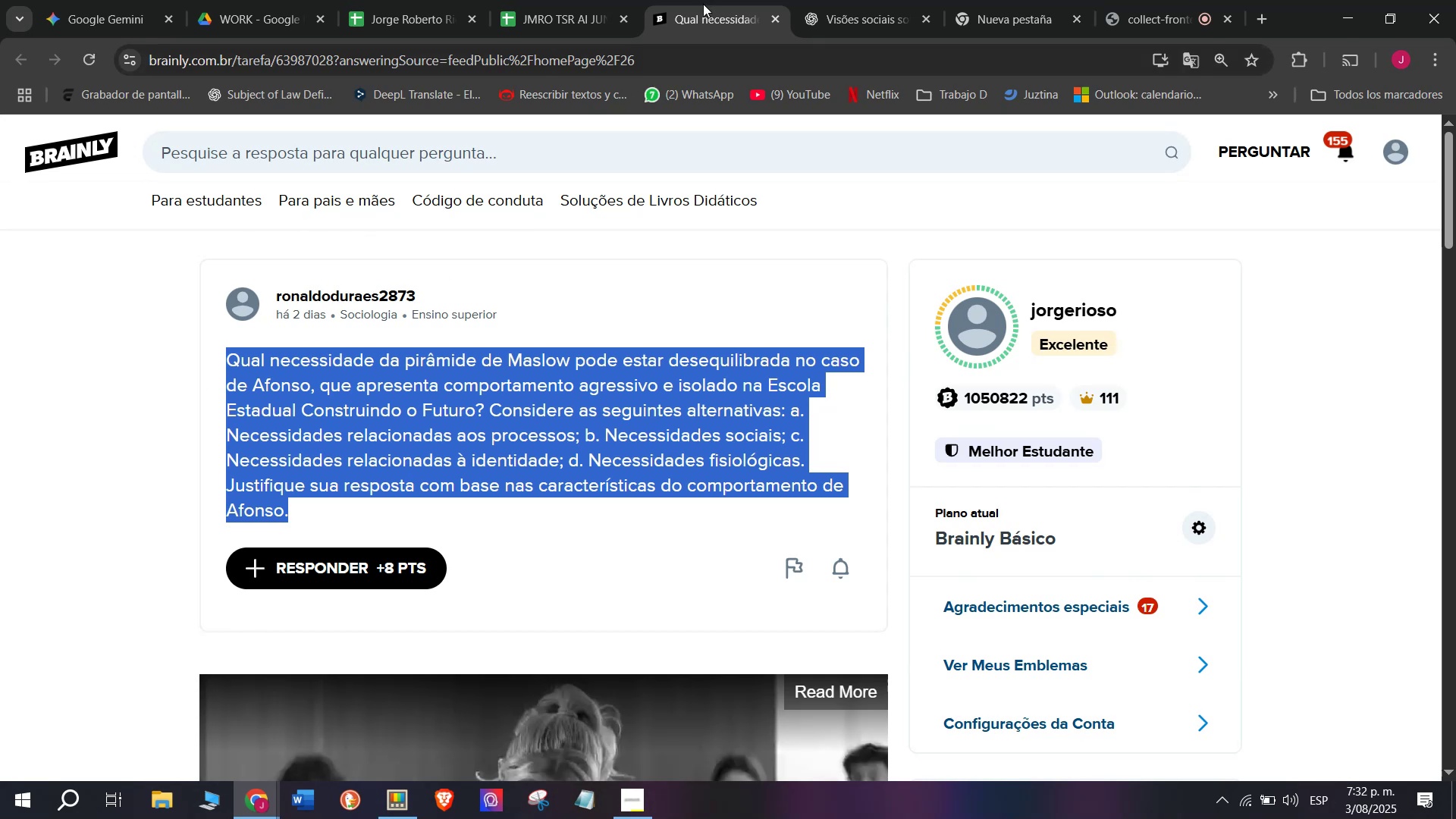 
left_click([831, 0])
 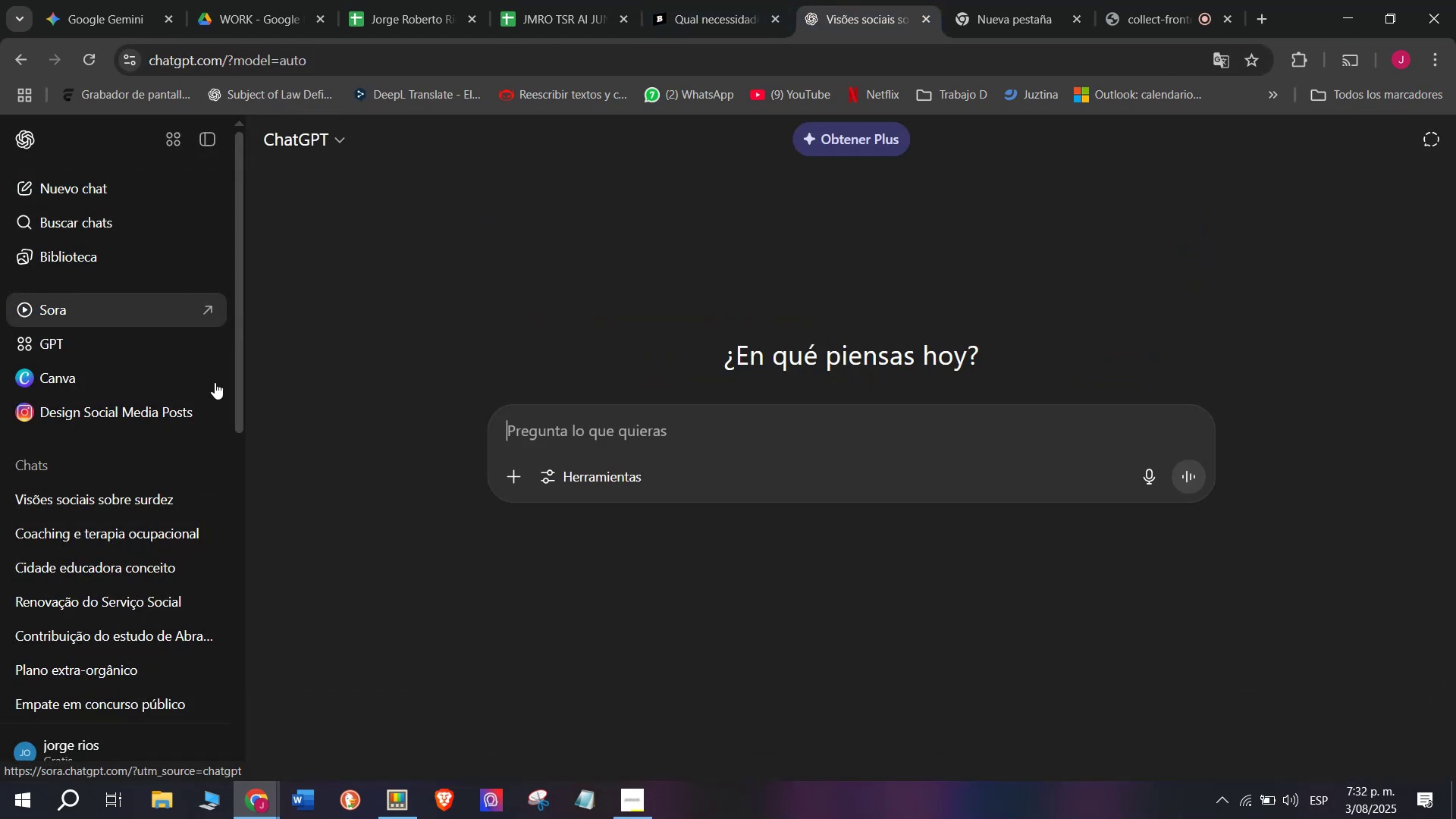 
key(Meta+MetaLeft)
 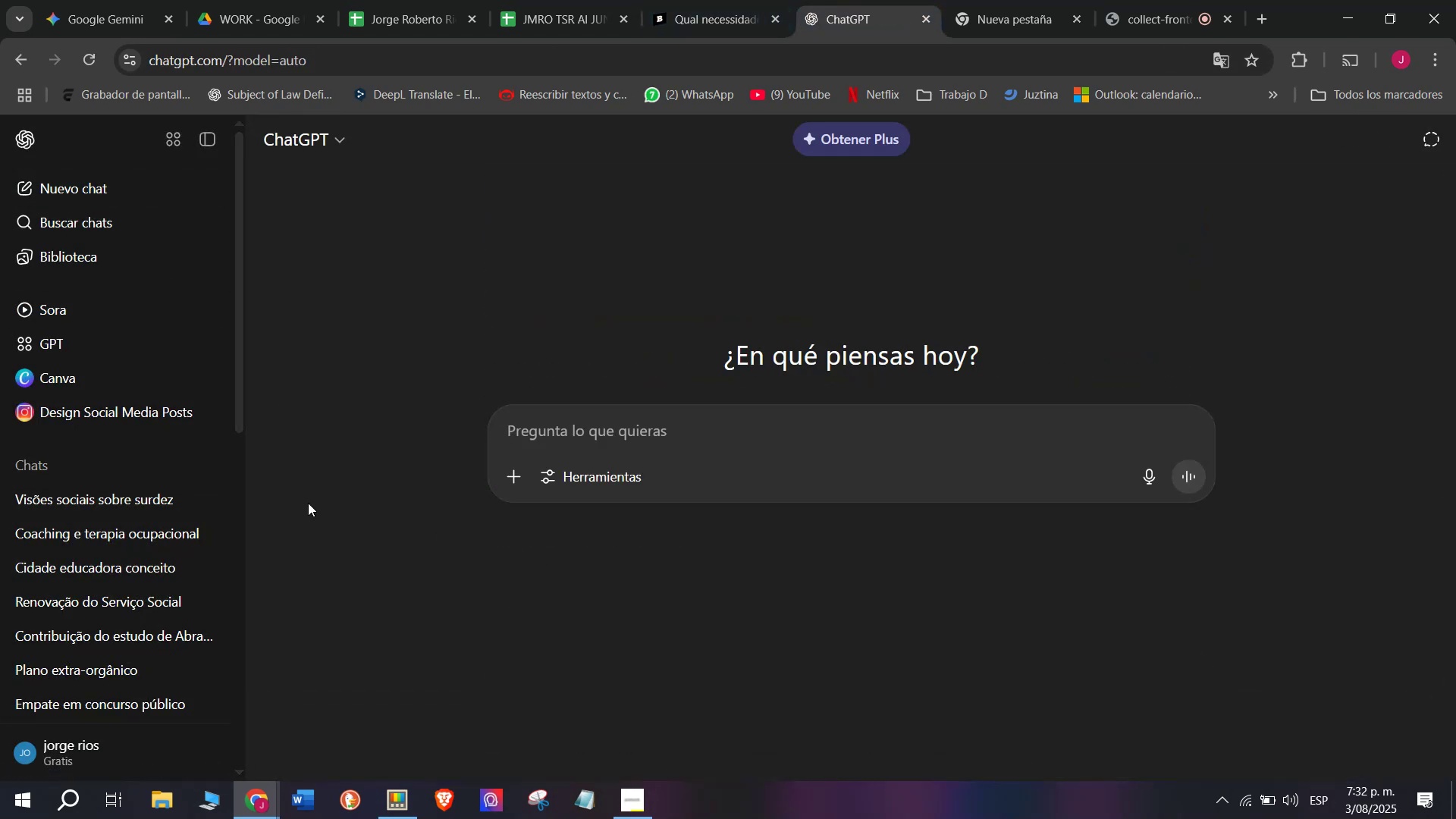 
key(Meta+V)
 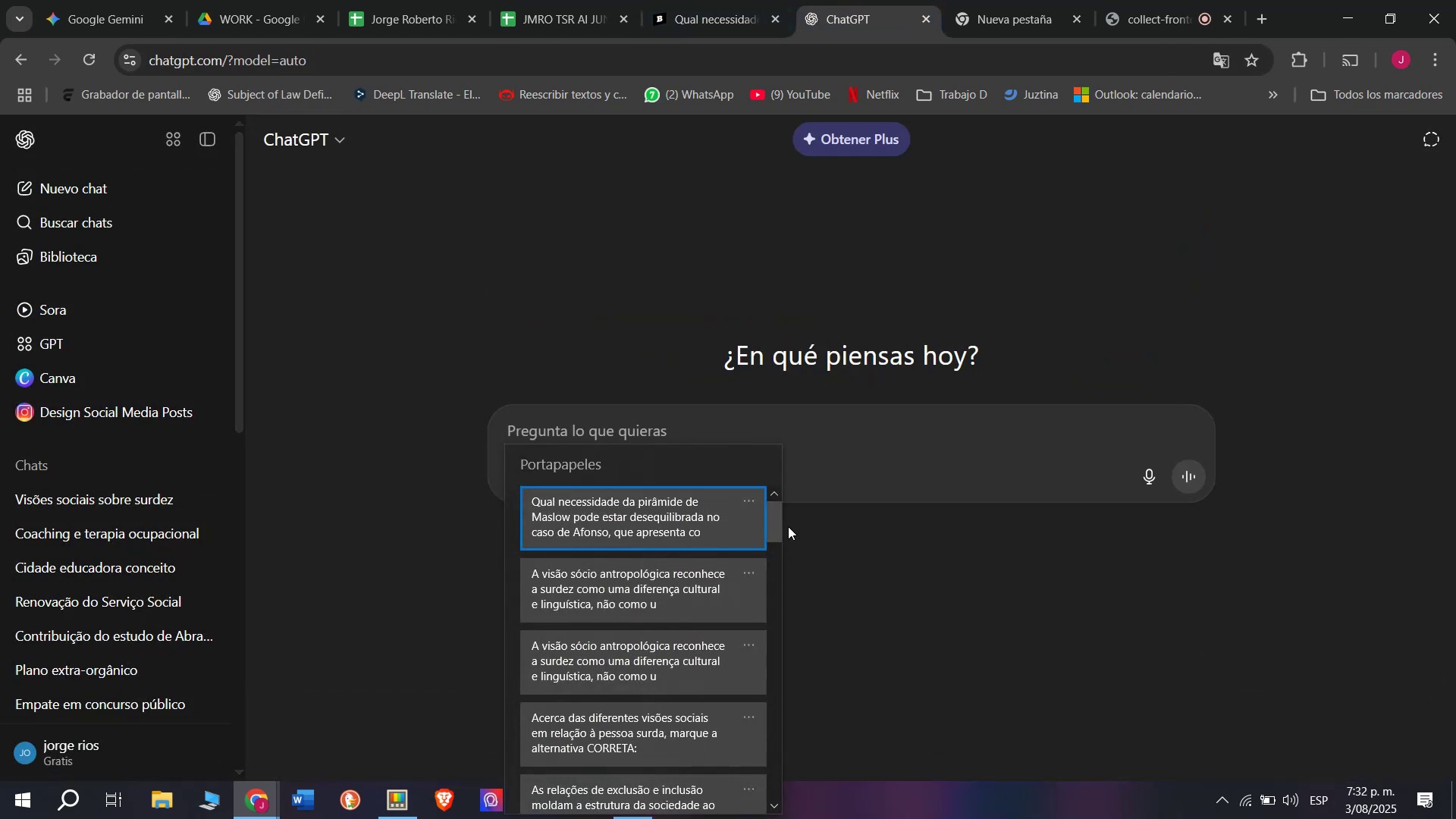 
left_click_drag(start_coordinate=[774, 516], to_coordinate=[767, 818])
 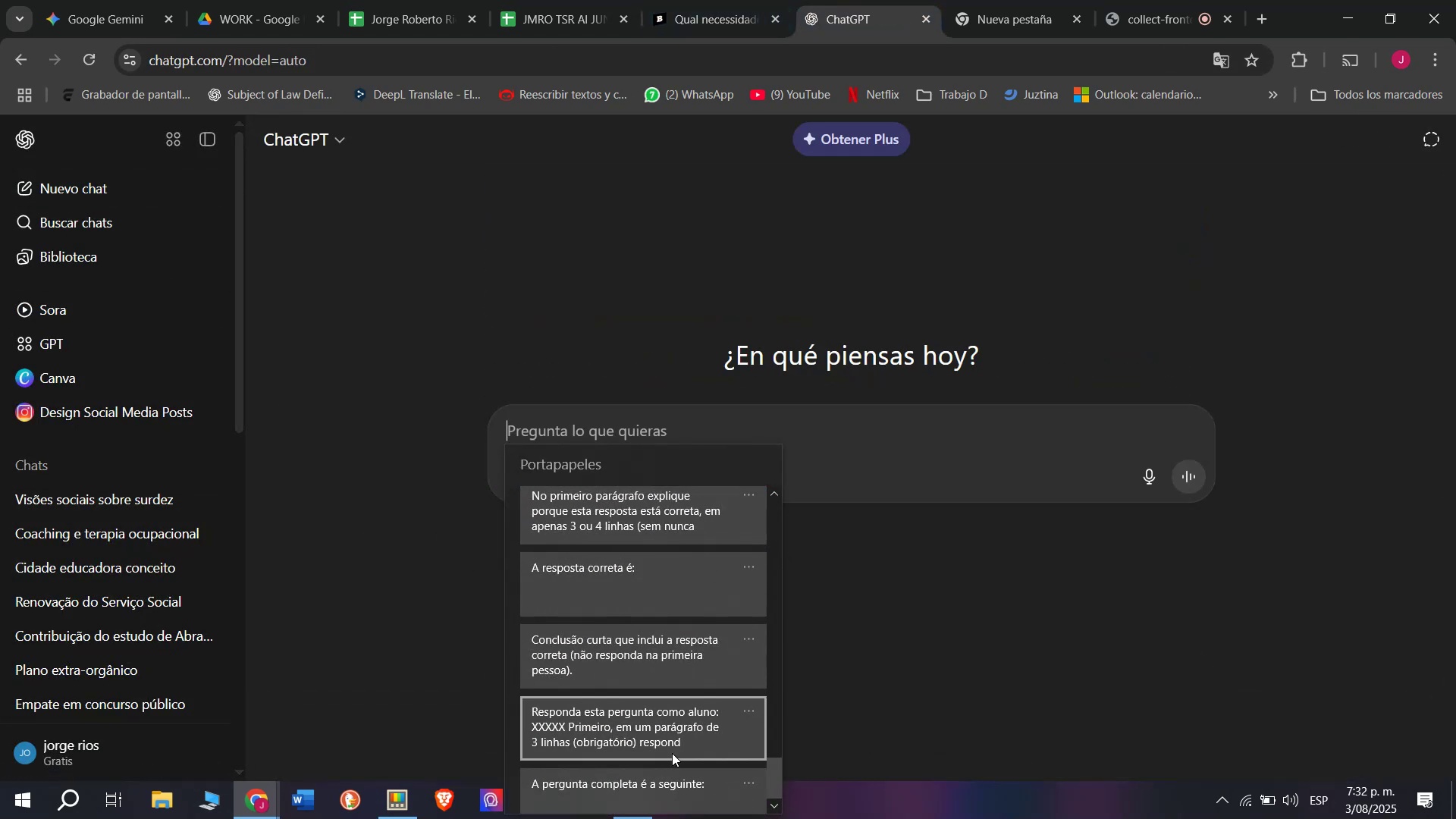 
left_click_drag(start_coordinate=[650, 736], to_coordinate=[650, 732])
 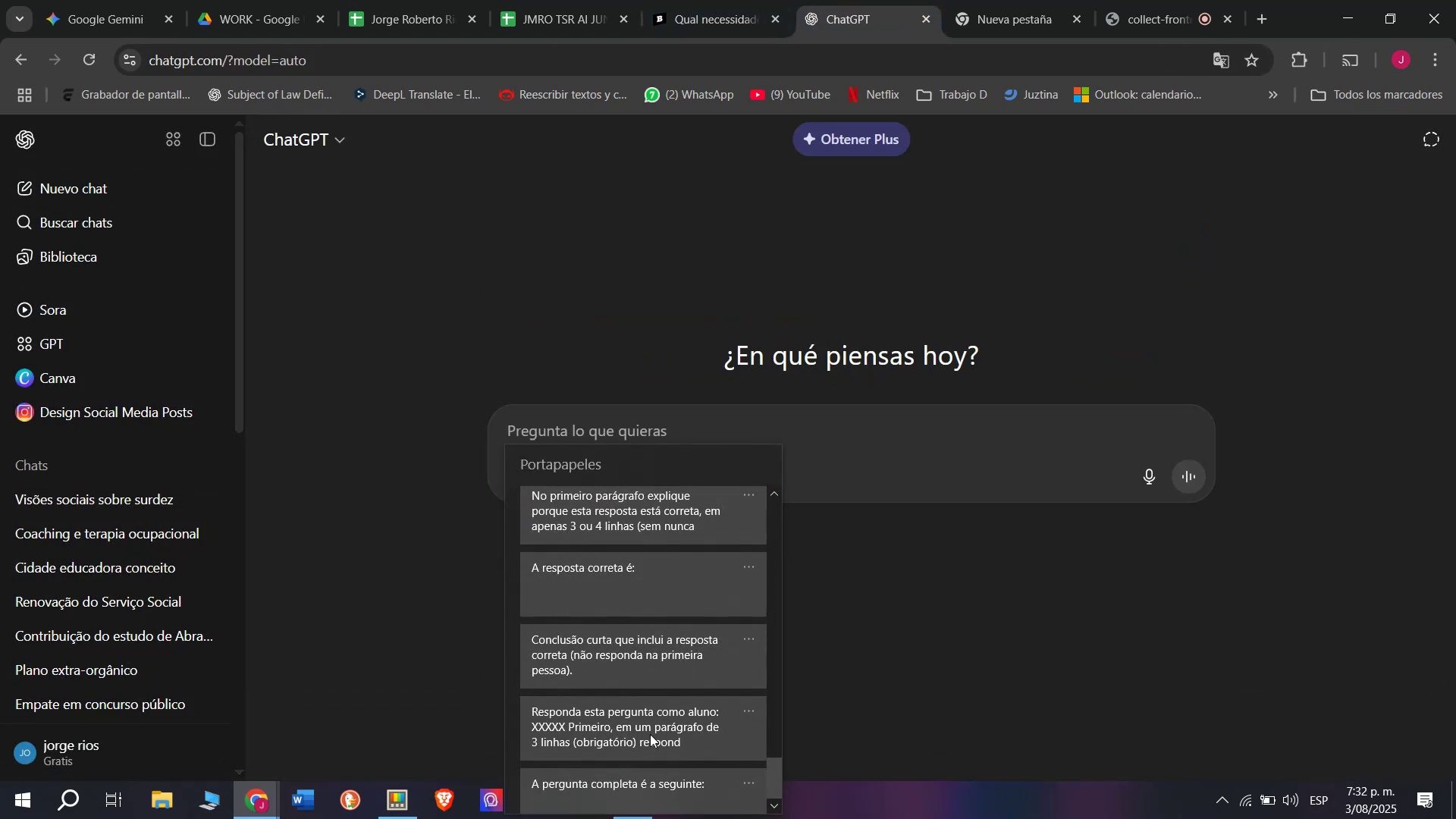 
key(Control+ControlLeft)
 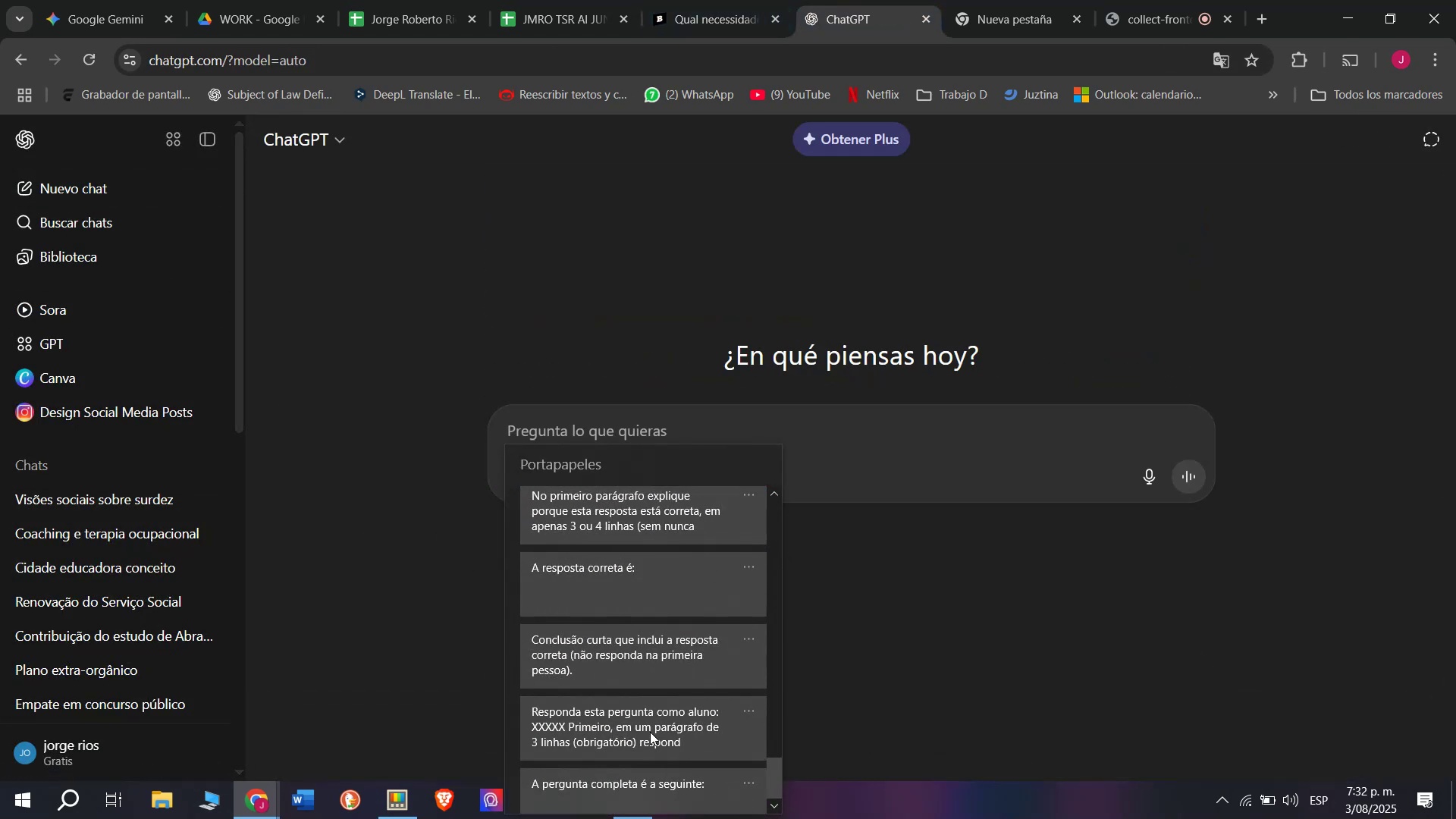 
key(Control+V)
 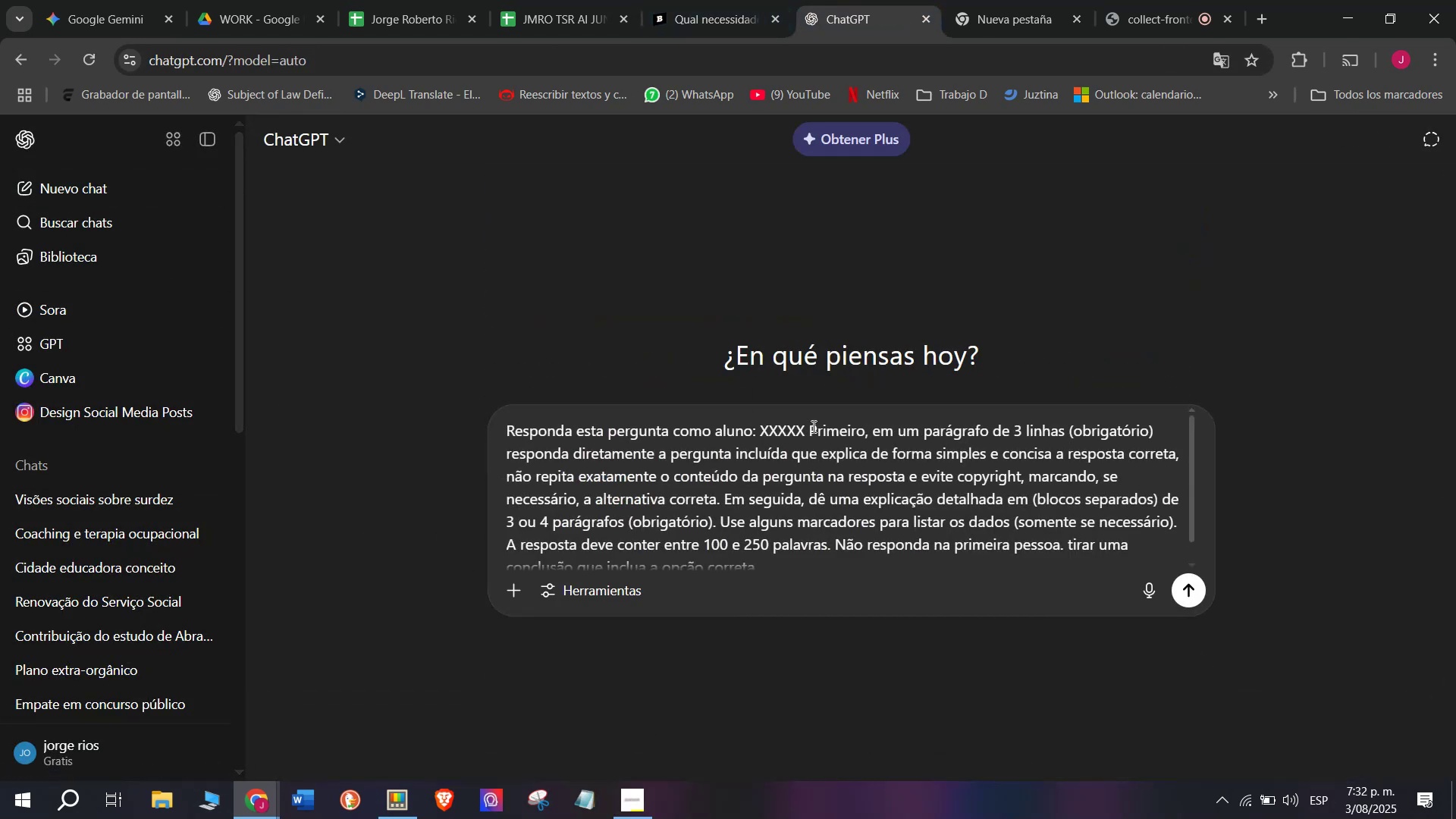 
left_click_drag(start_coordinate=[805, 428], to_coordinate=[756, 432])
 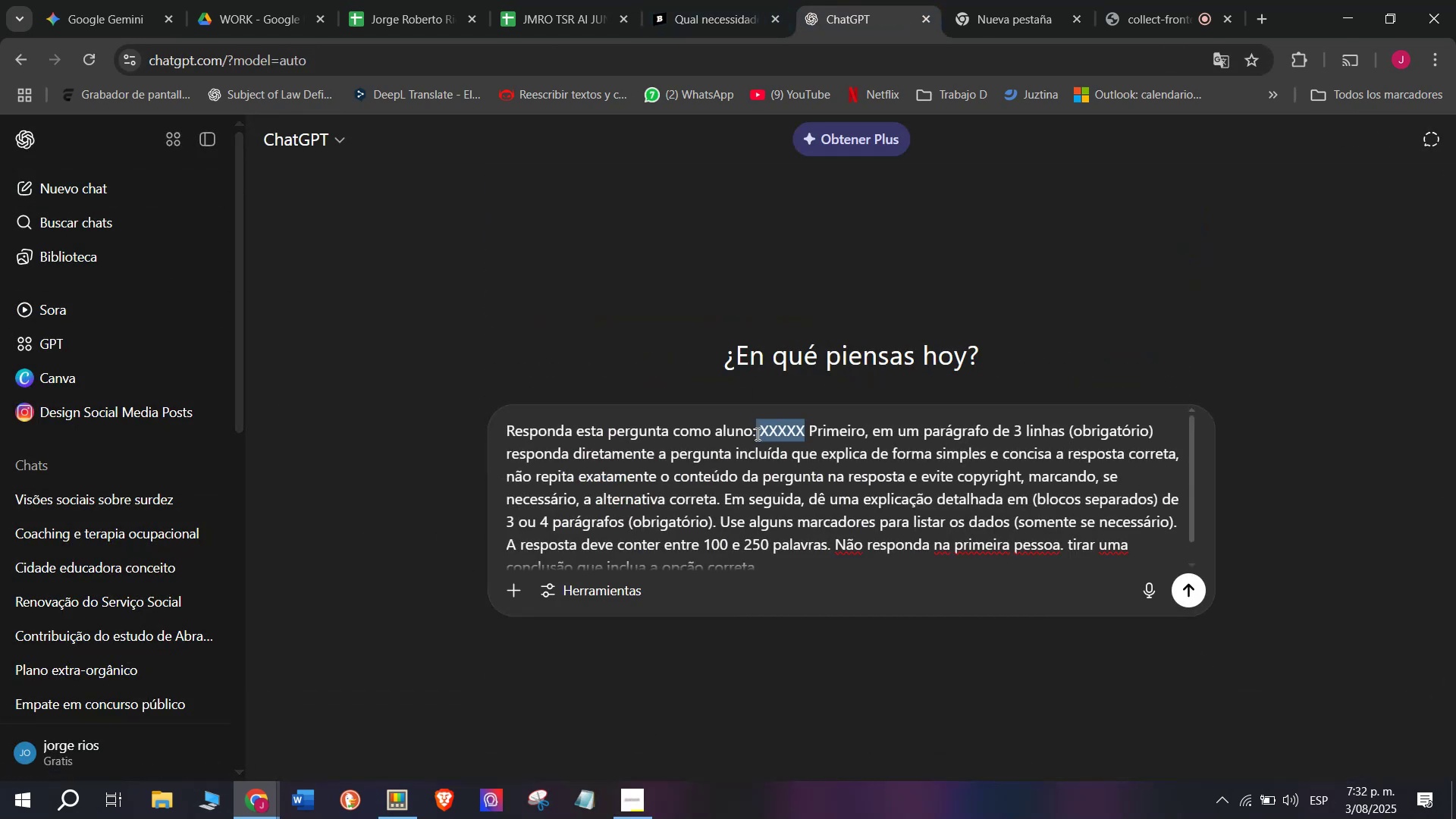 
key(Meta+MetaLeft)
 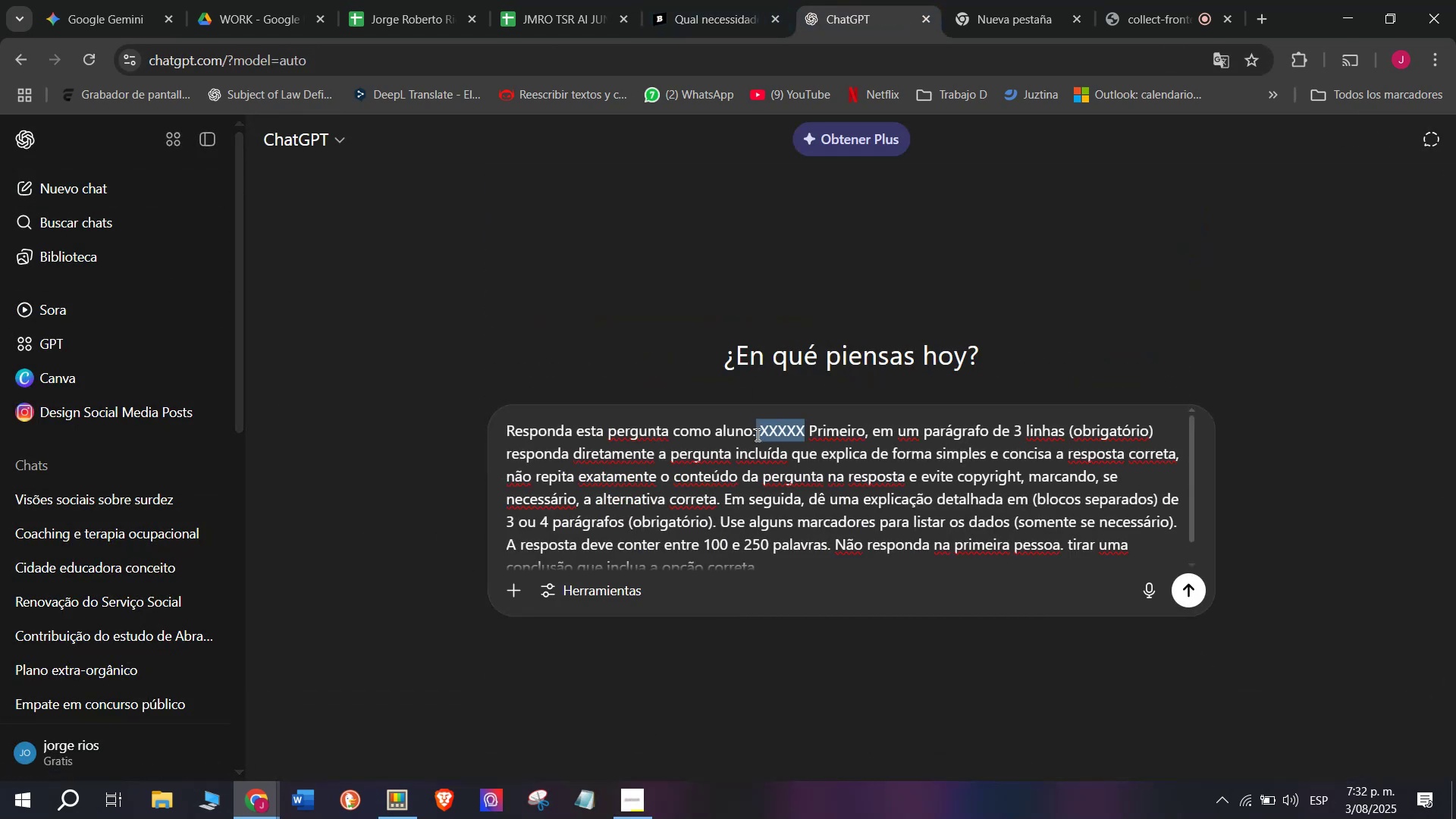 
key(Meta+V)
 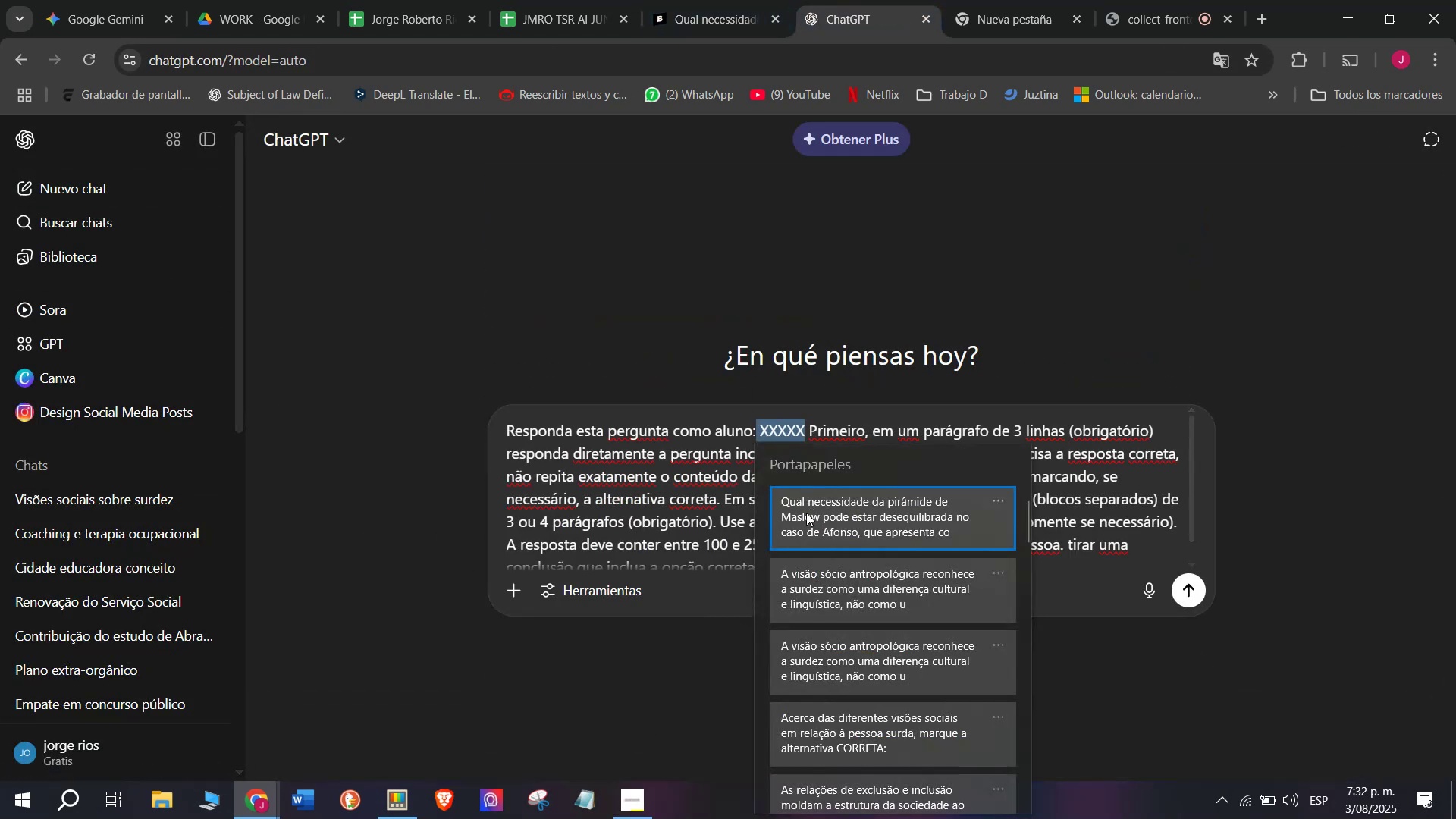 
left_click([806, 515])
 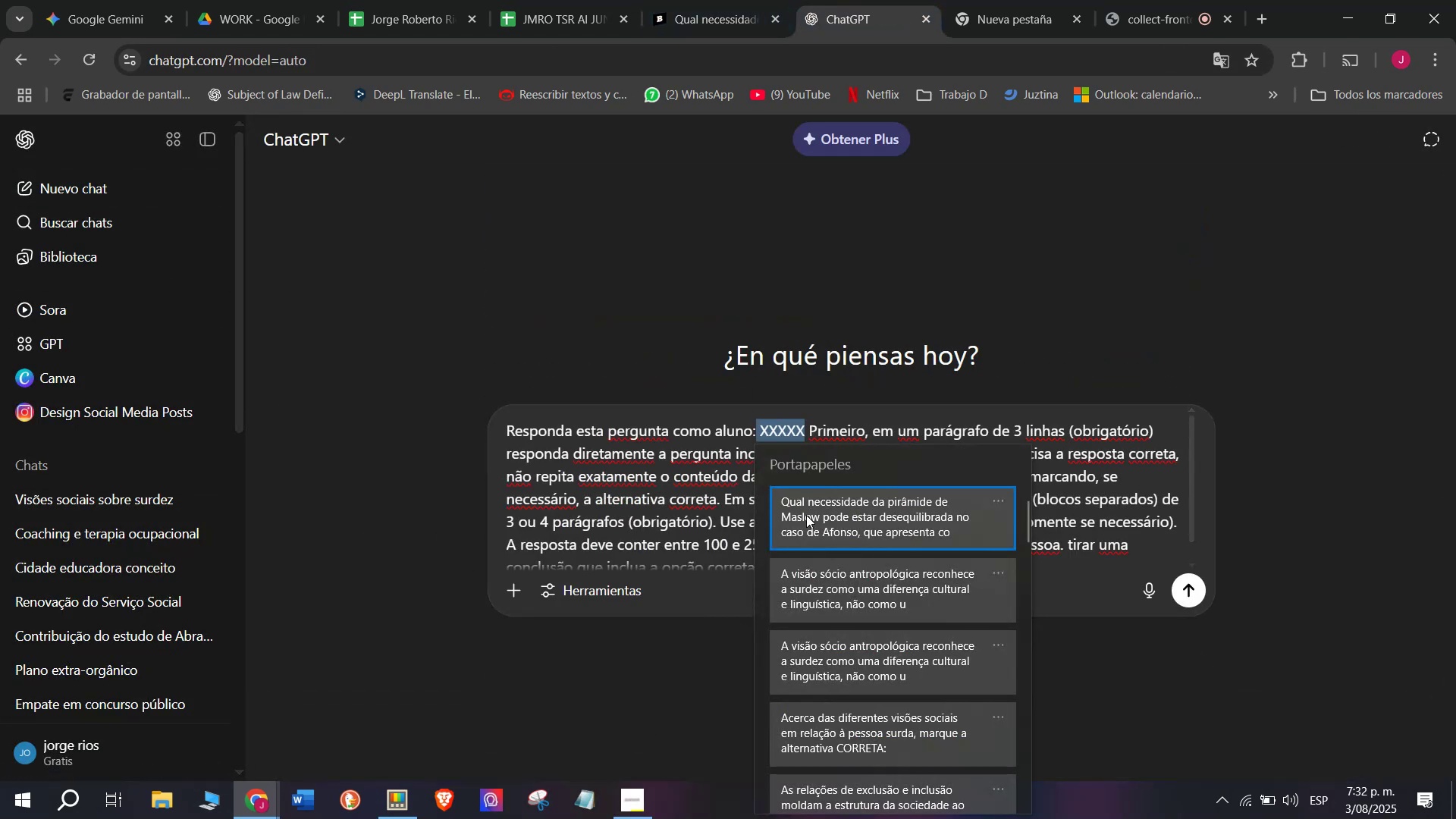 
key(Control+ControlLeft)
 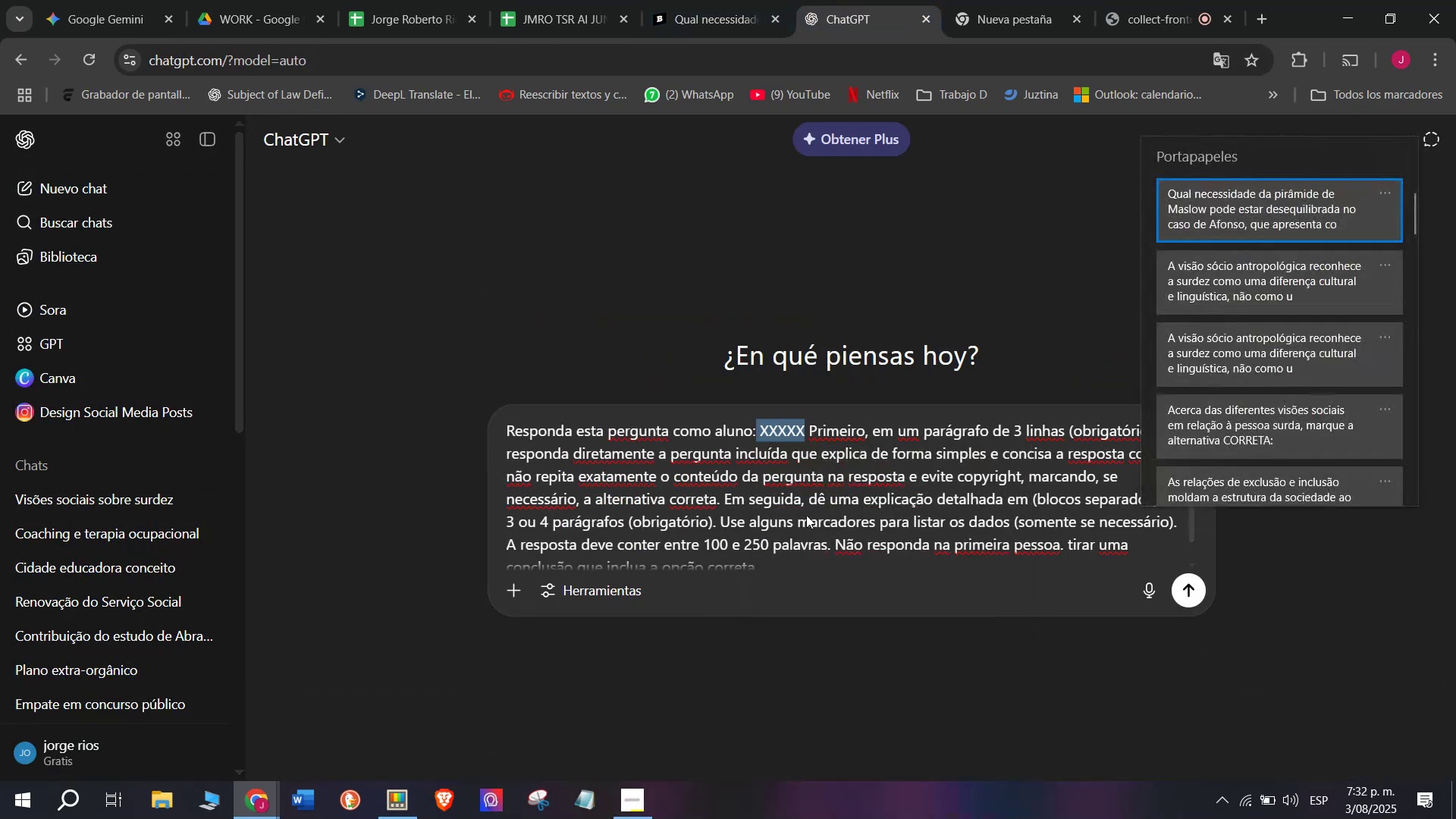 
key(Control+V)
 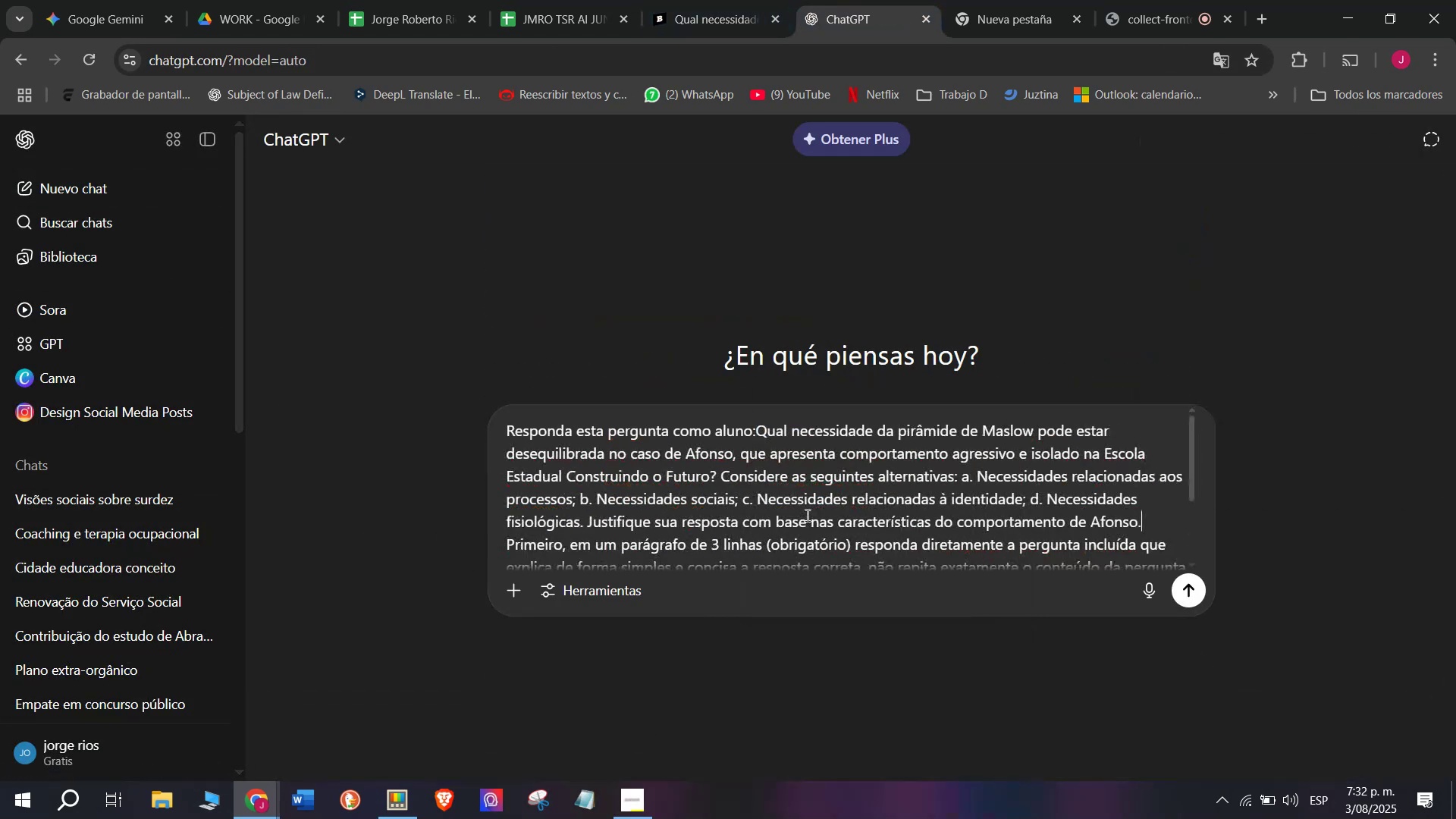 
key(Enter)
 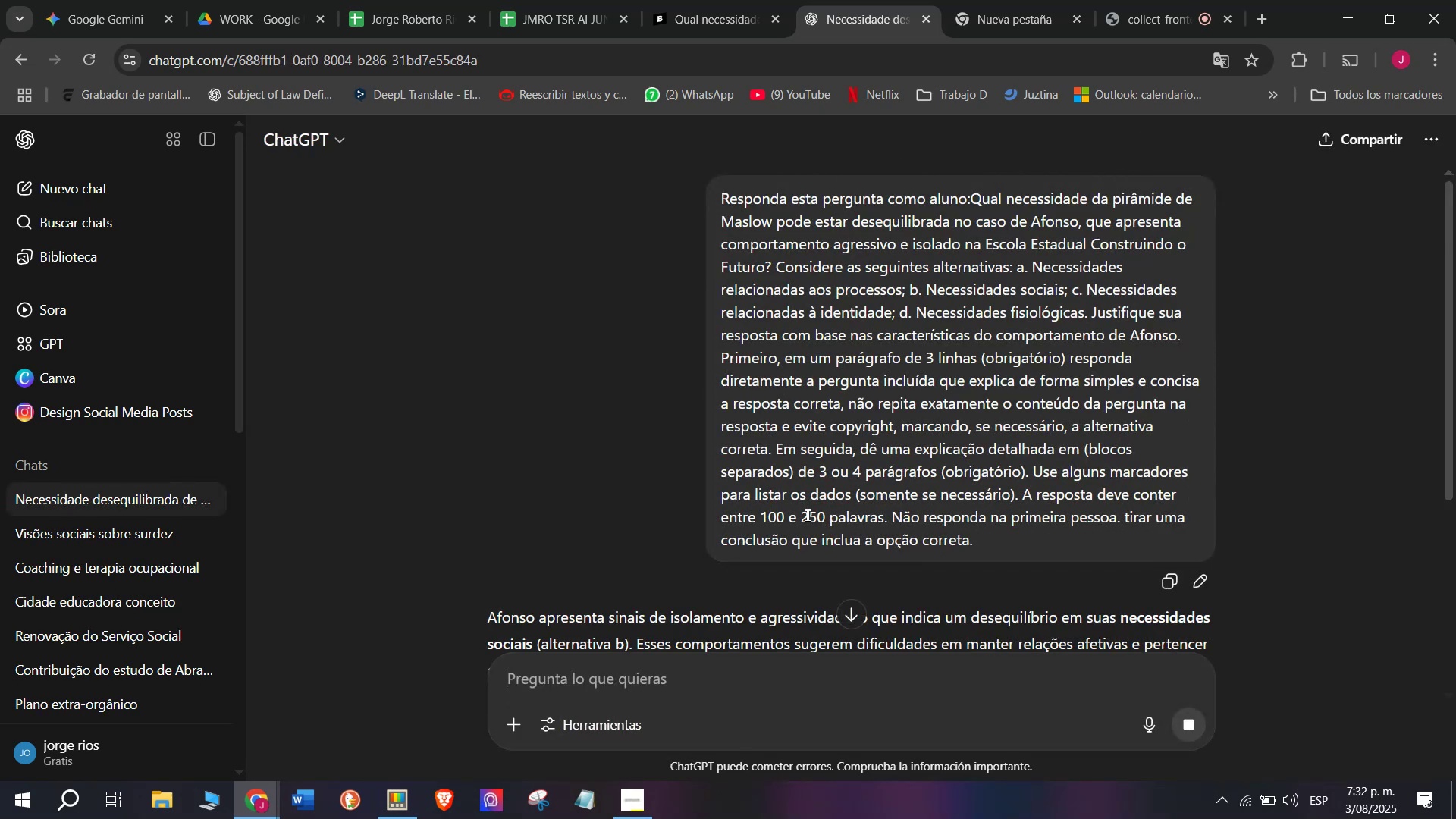 
wait(5.02)
 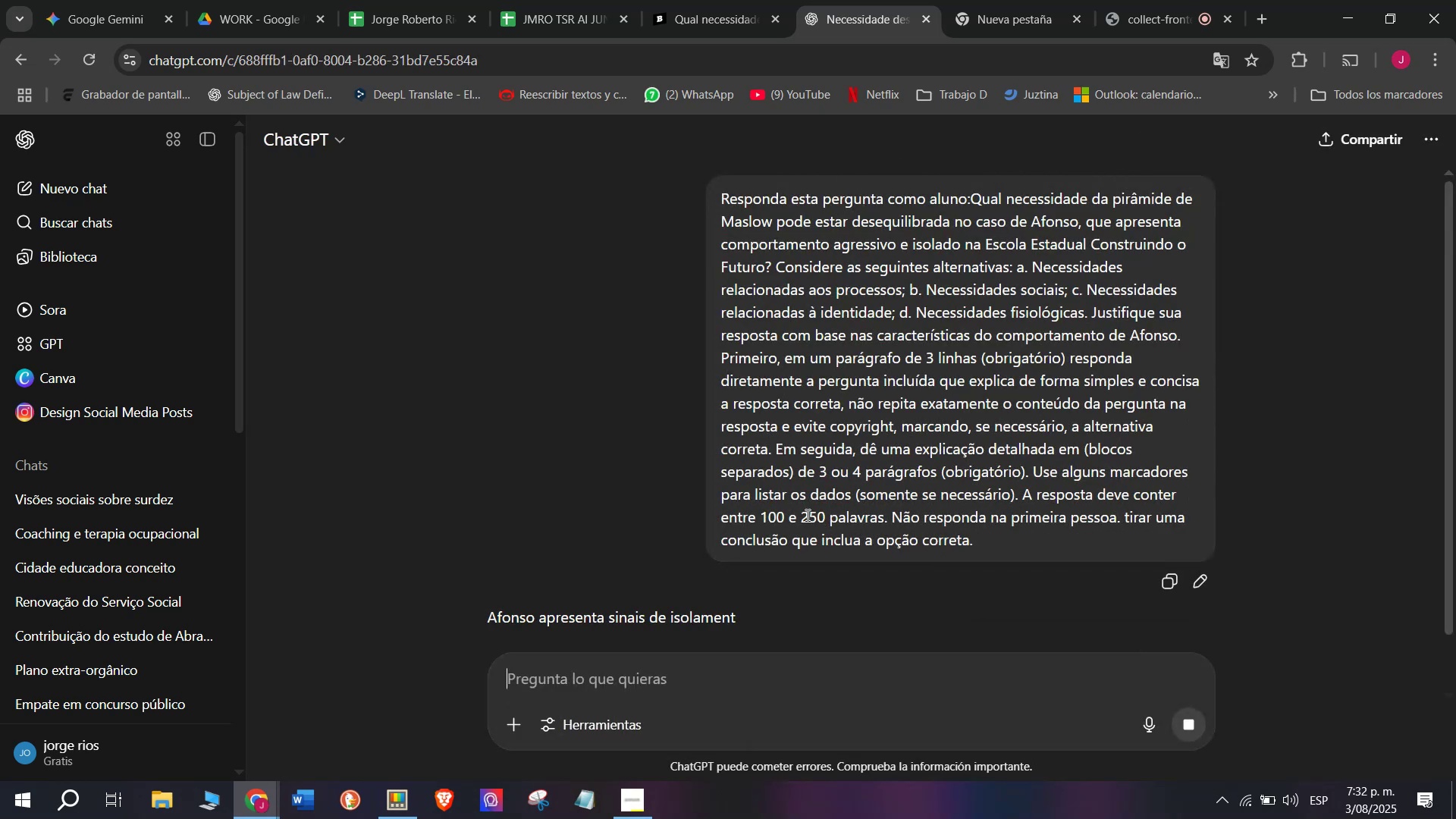 
scroll: coordinate [749, 458], scroll_direction: down, amount: 1.0
 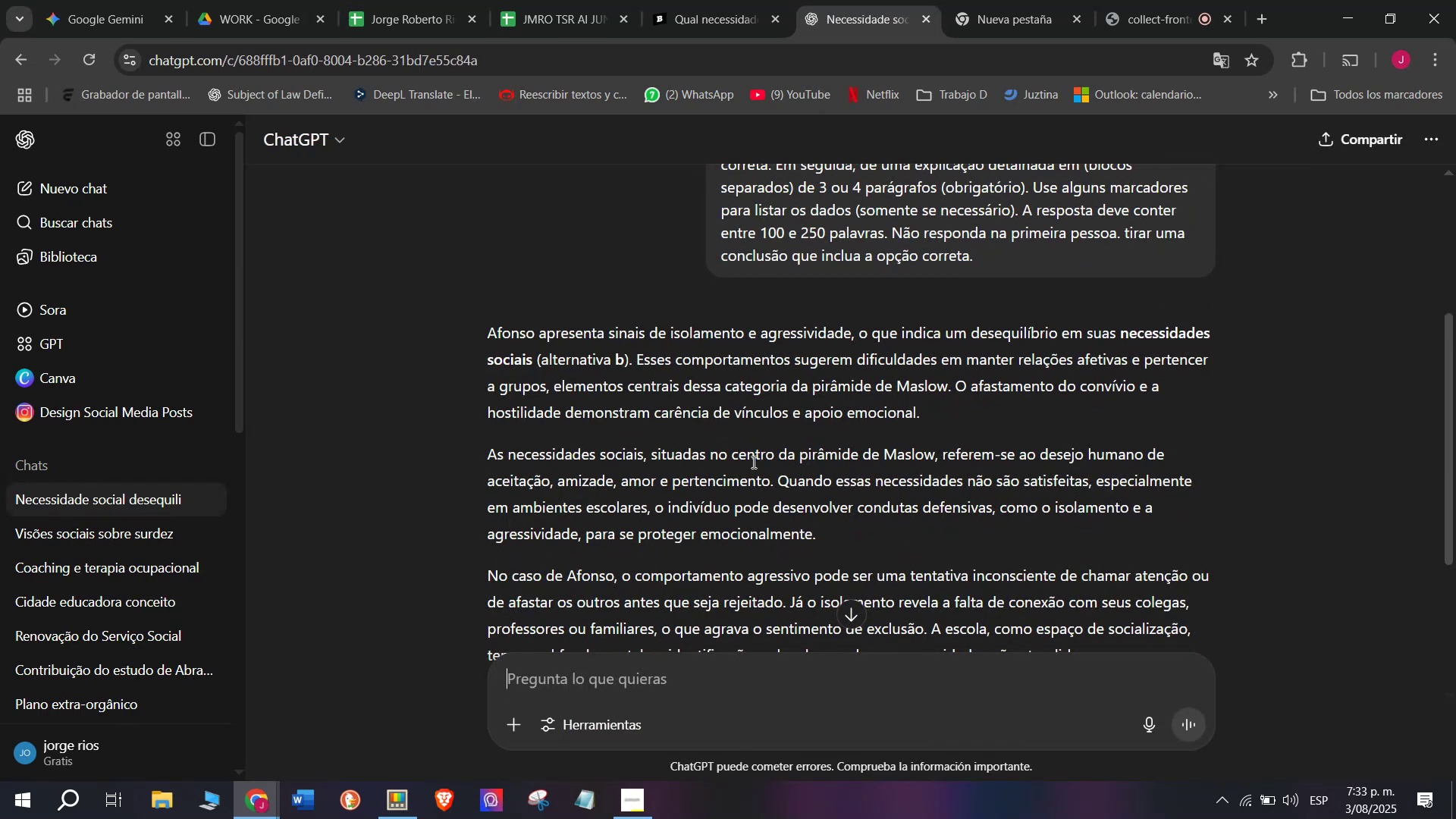 
left_click([700, 0])
 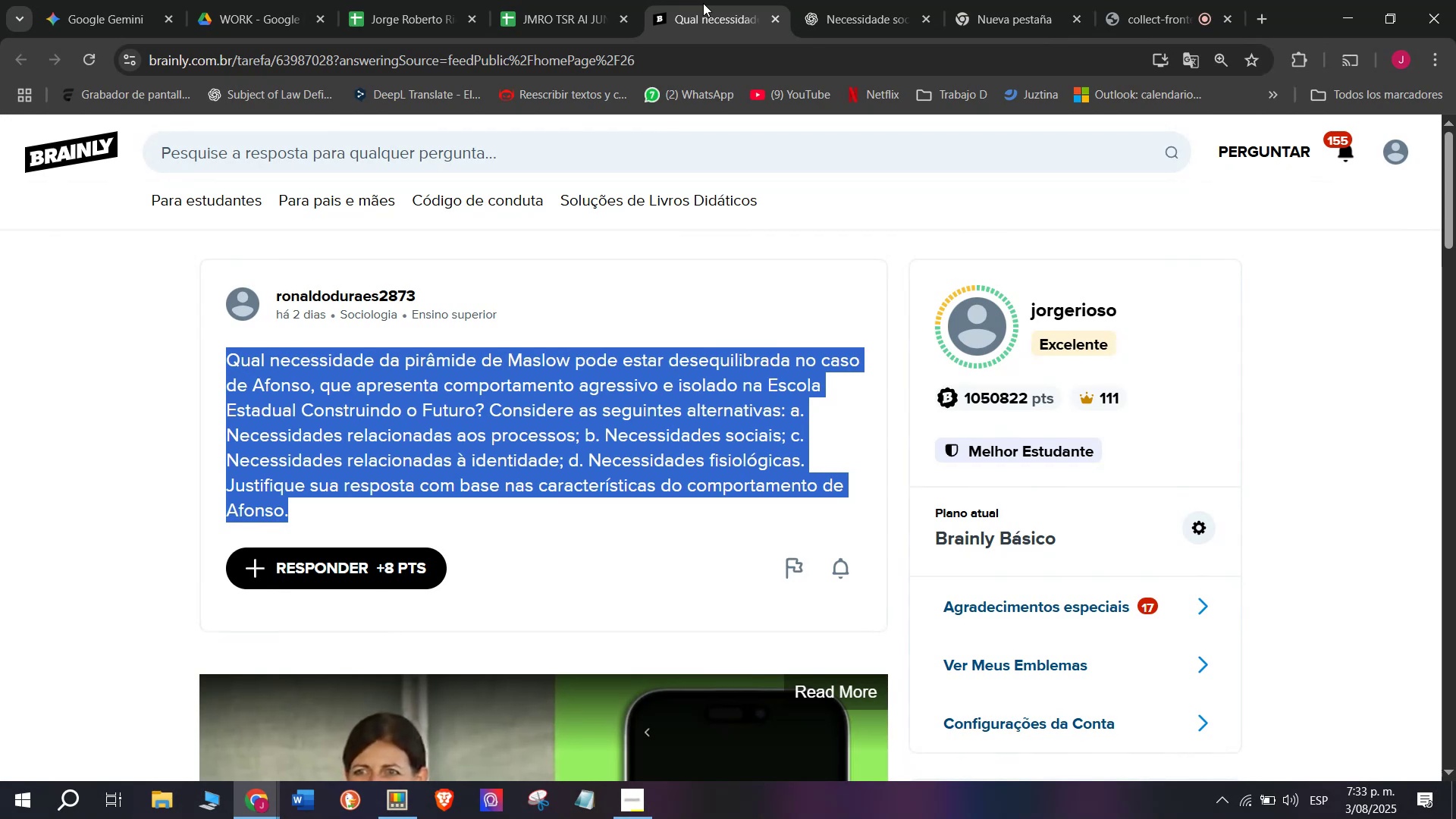 
left_click([832, 0])
 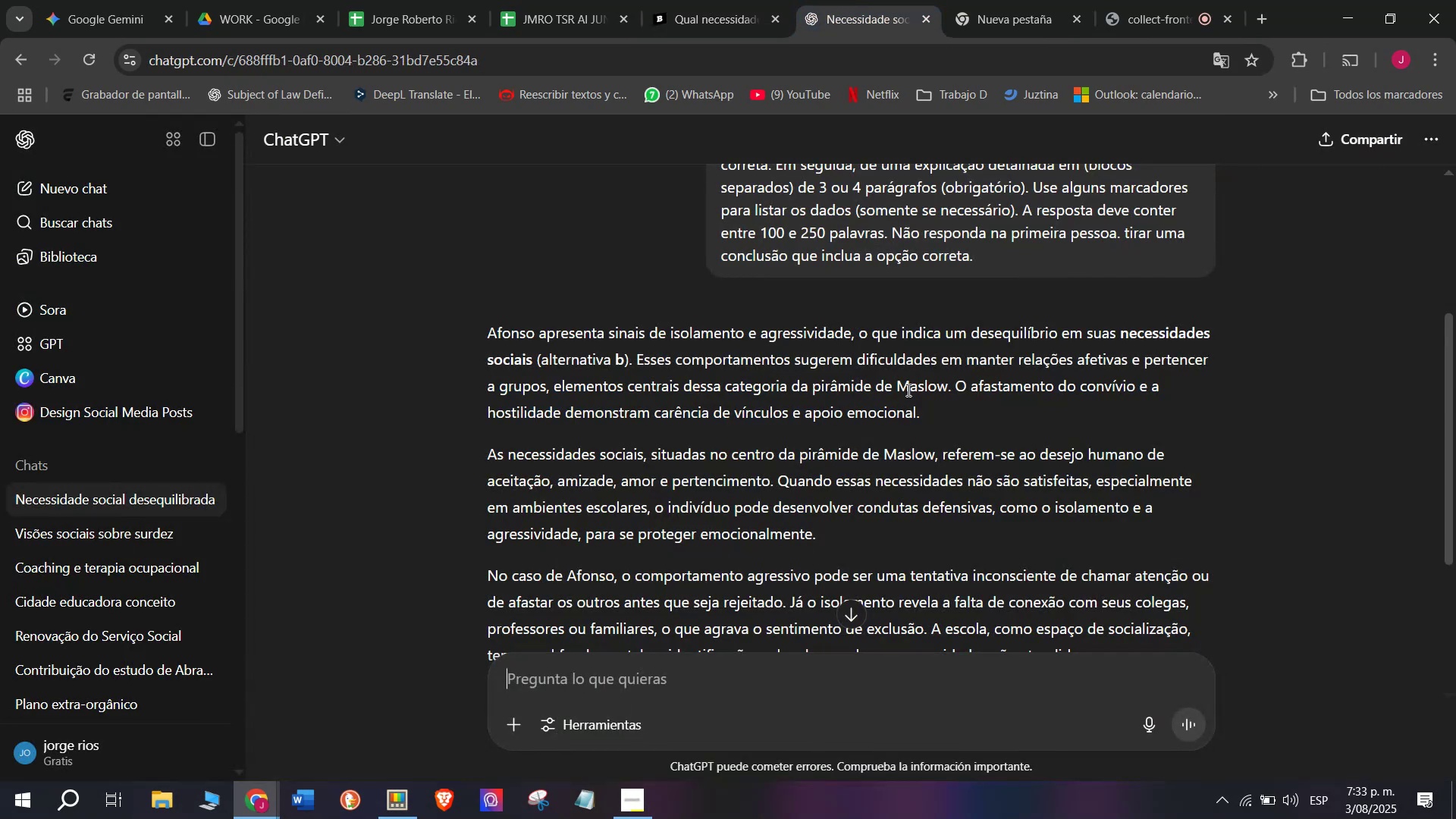 
left_click_drag(start_coordinate=[959, 388], to_coordinate=[483, 333])
 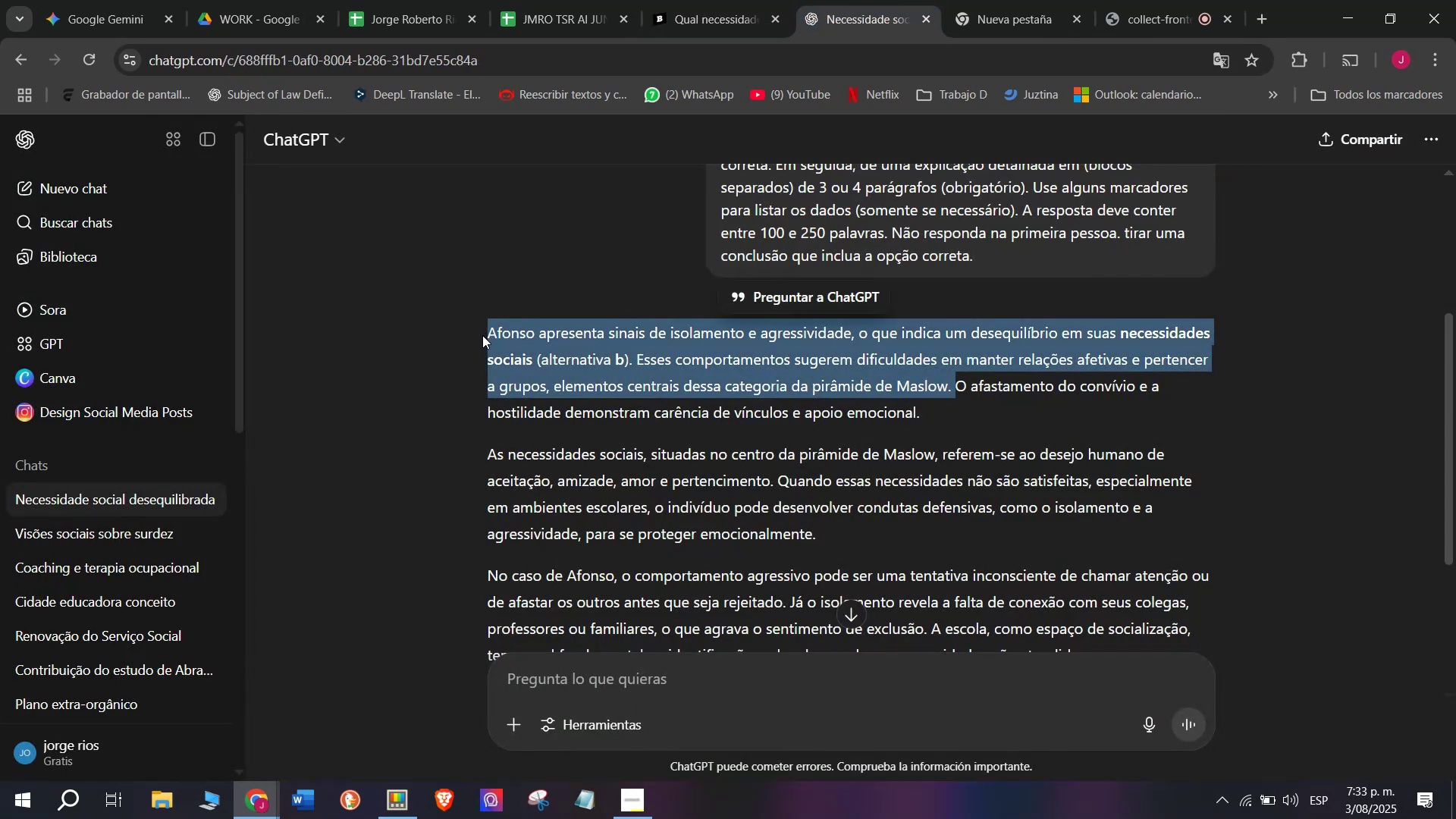 
key(Control+C)
 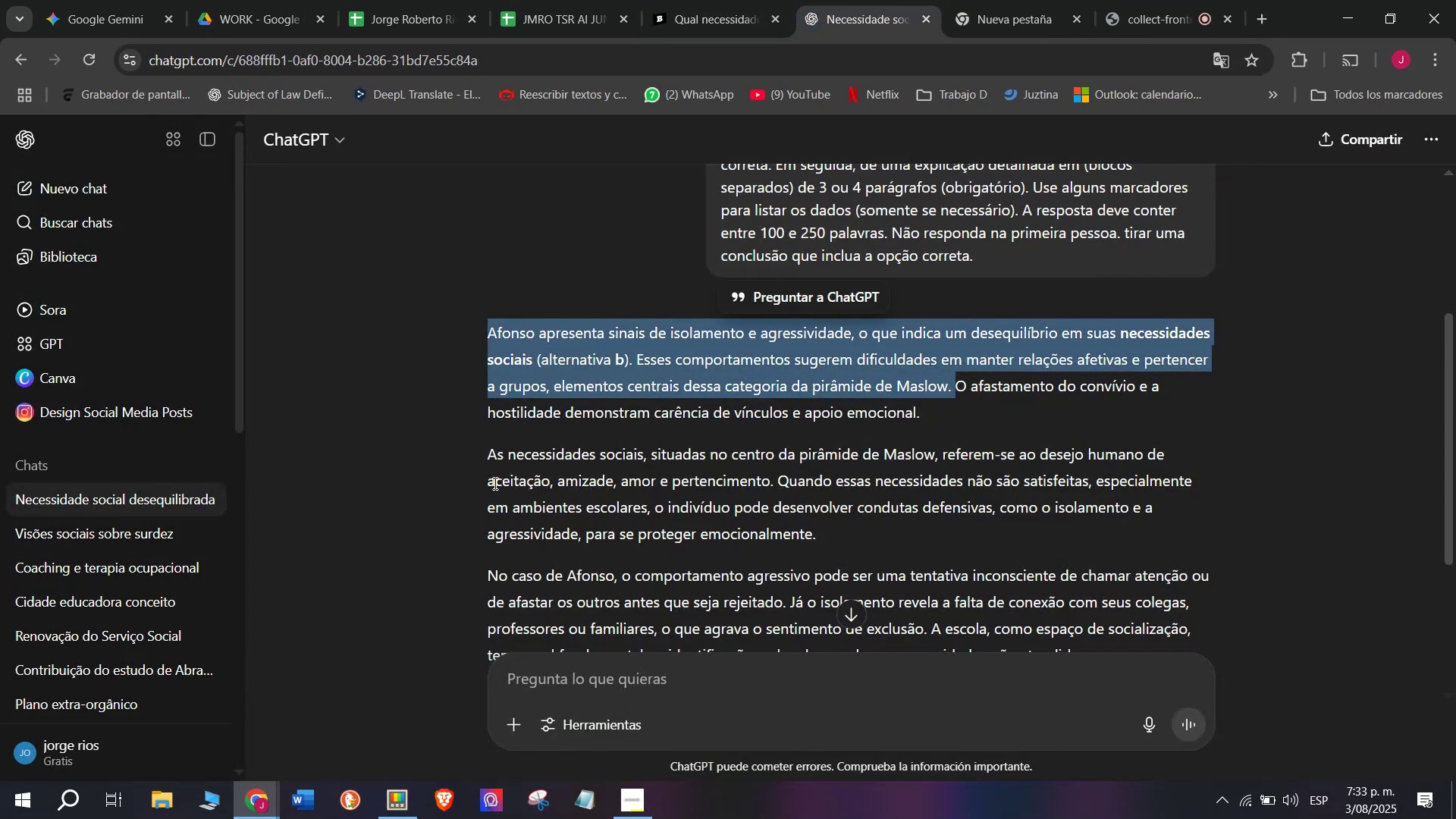 
left_click_drag(start_coordinate=[479, 453], to_coordinate=[1093, 400])
 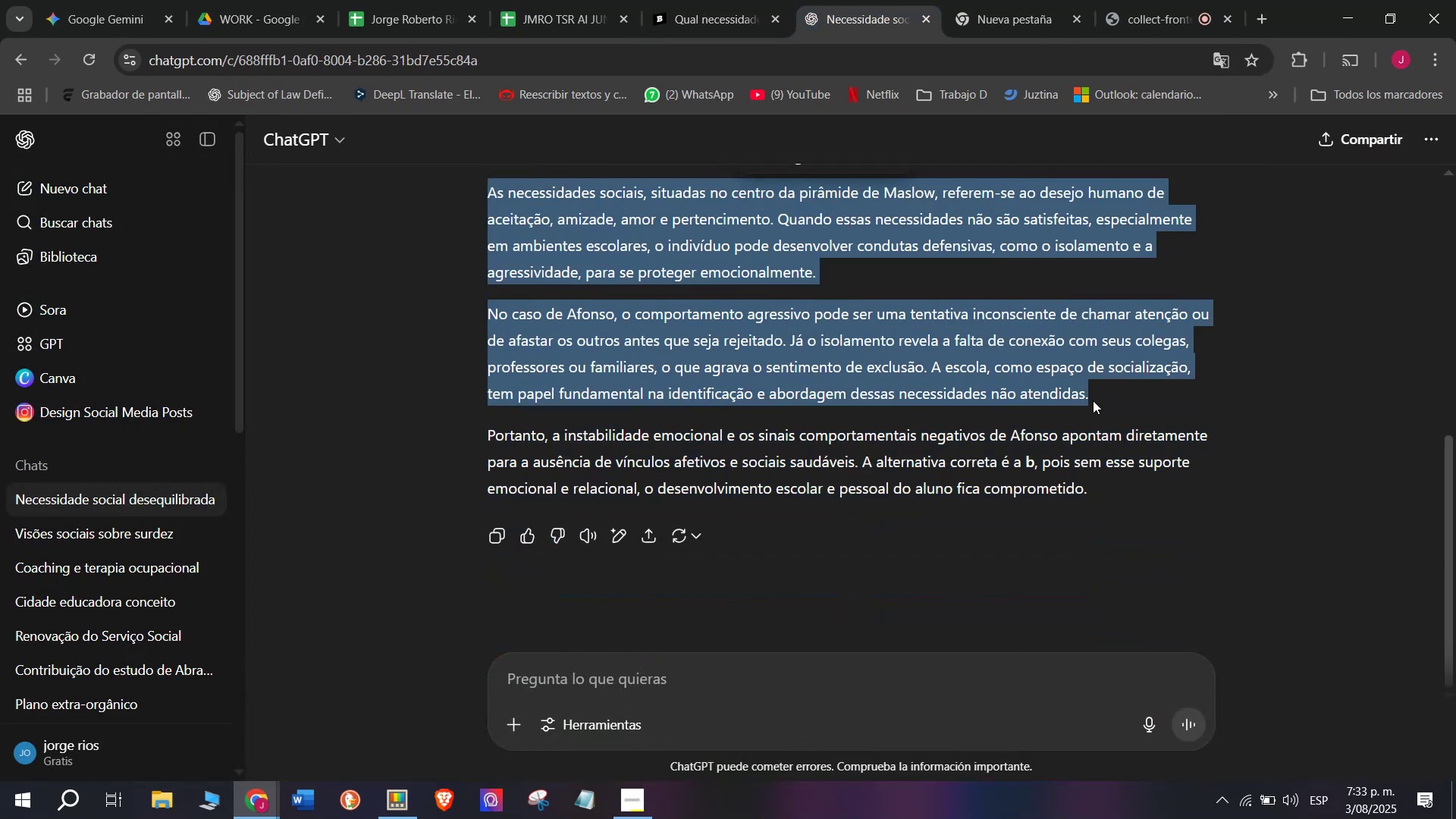 
key(Control+C)
 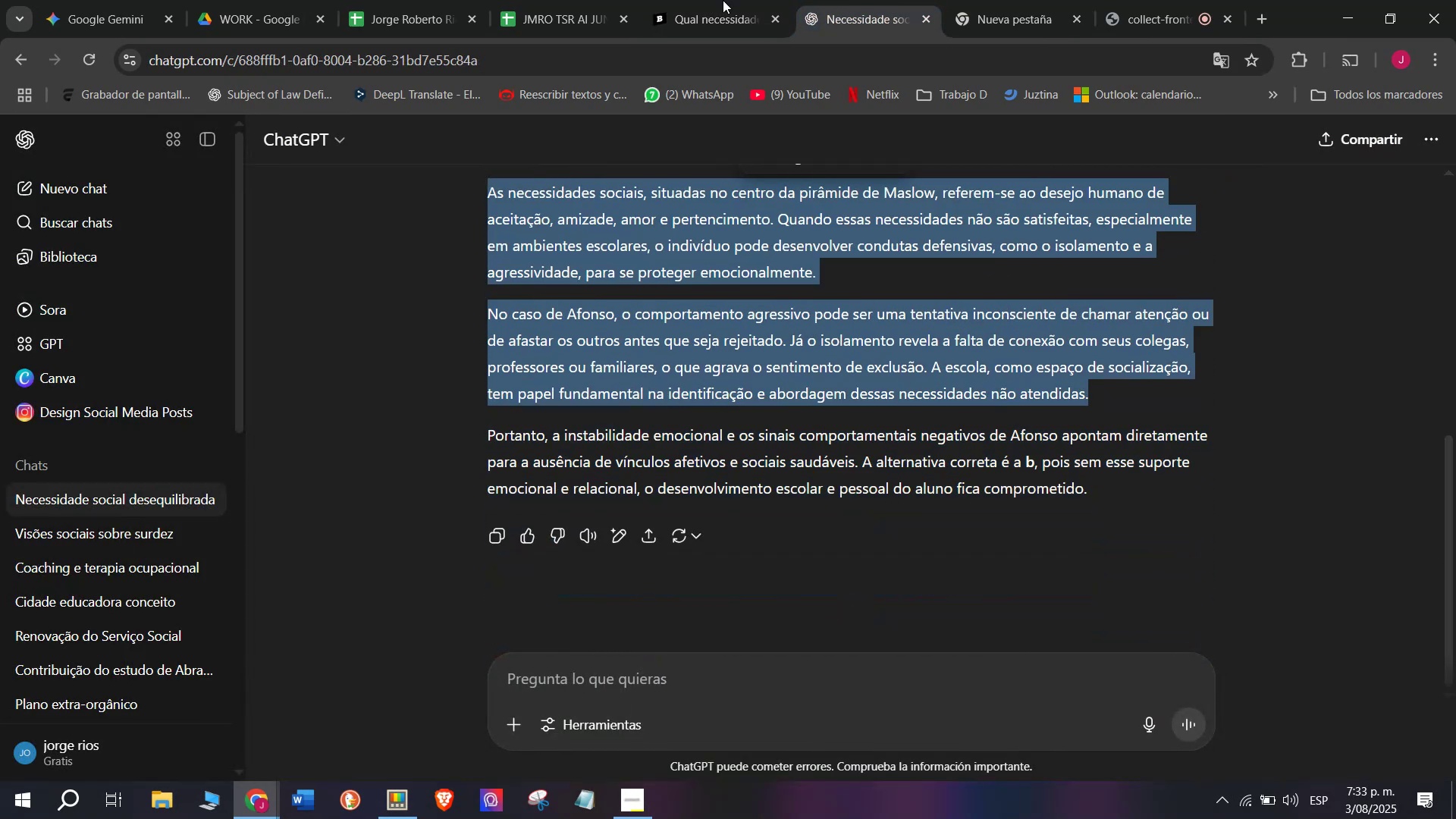 
left_click([692, 0])
 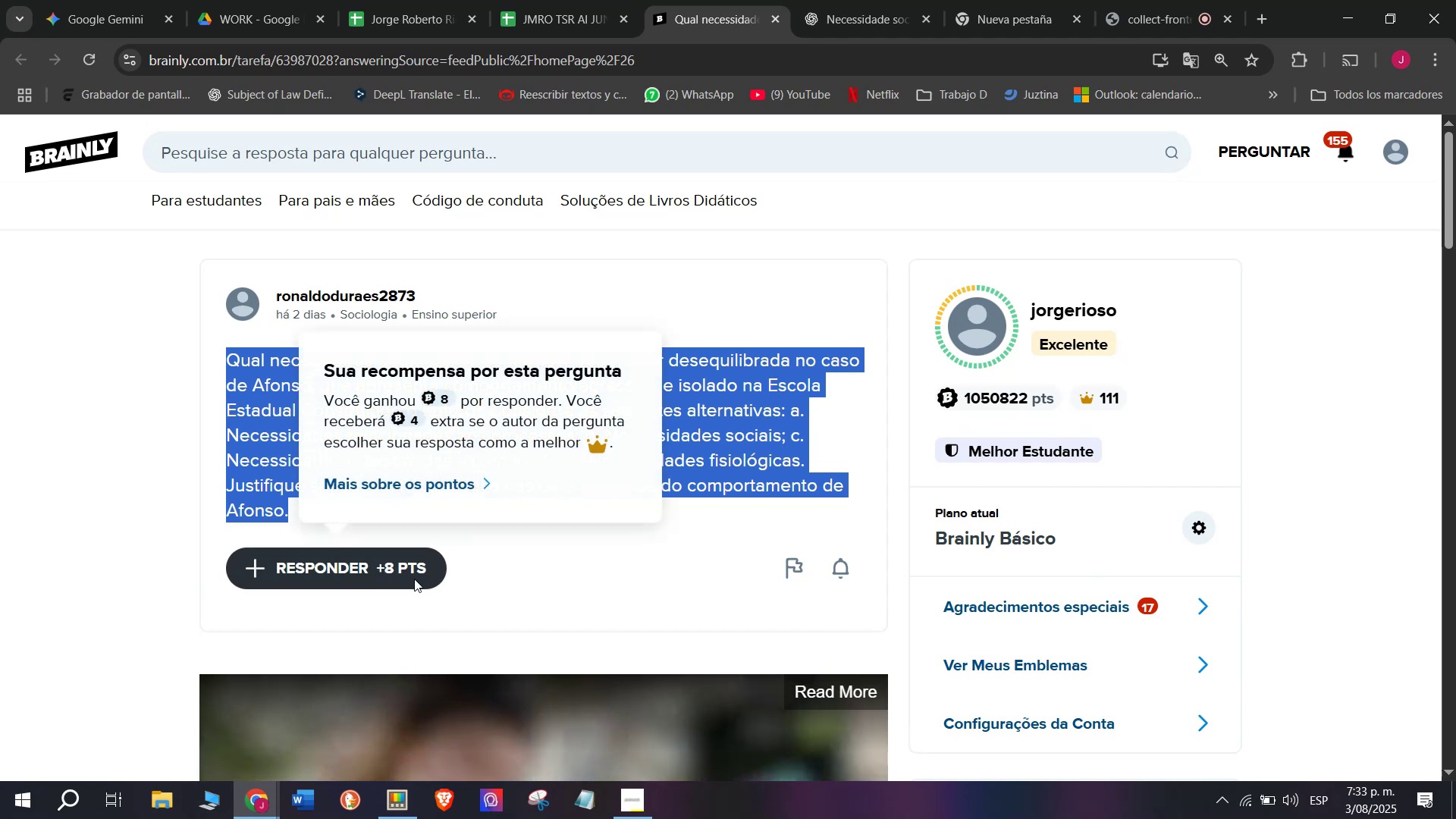 
left_click_drag(start_coordinate=[712, 499], to_coordinate=[490, 235])
 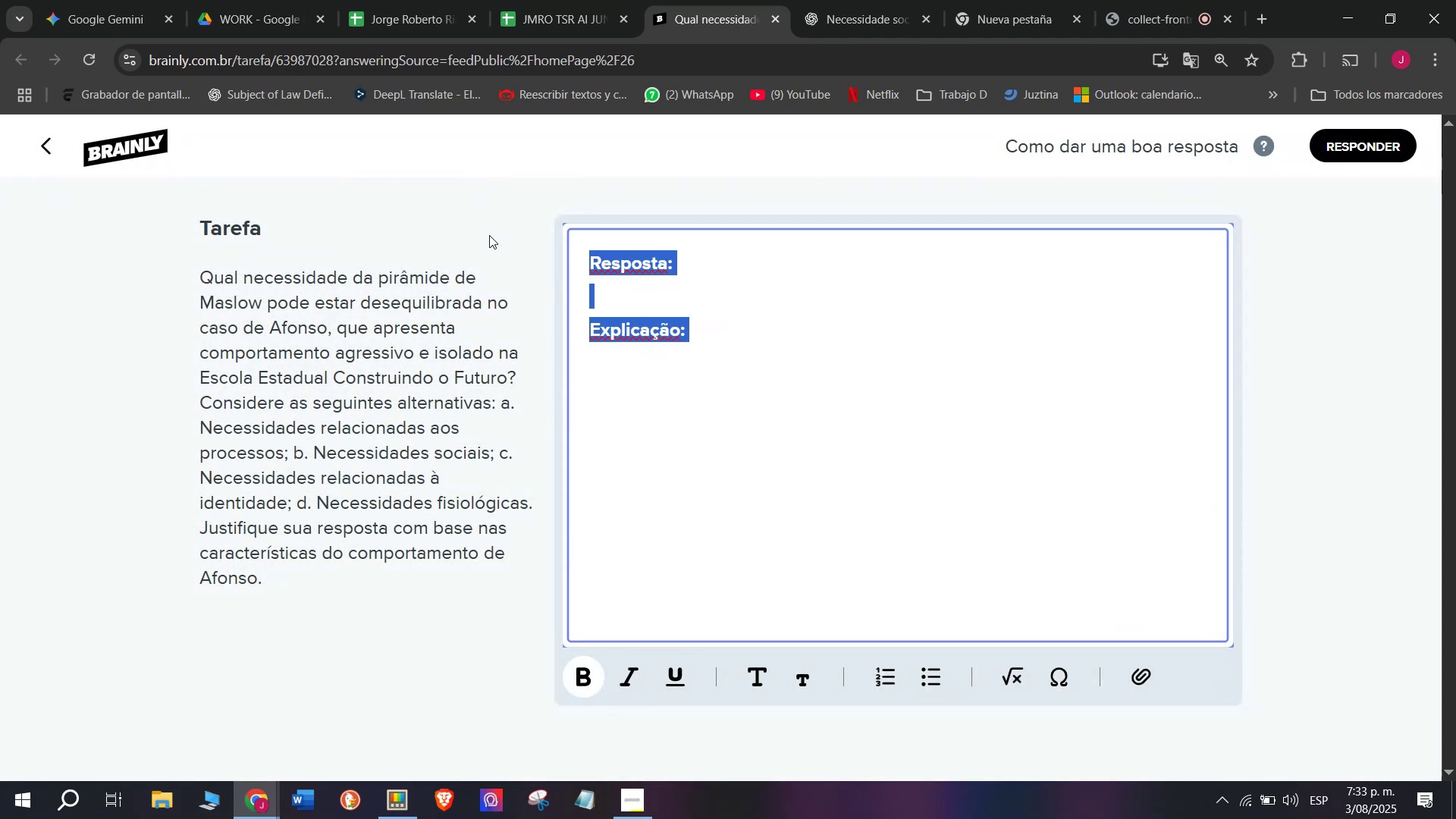 
key(Meta+MetaLeft)
 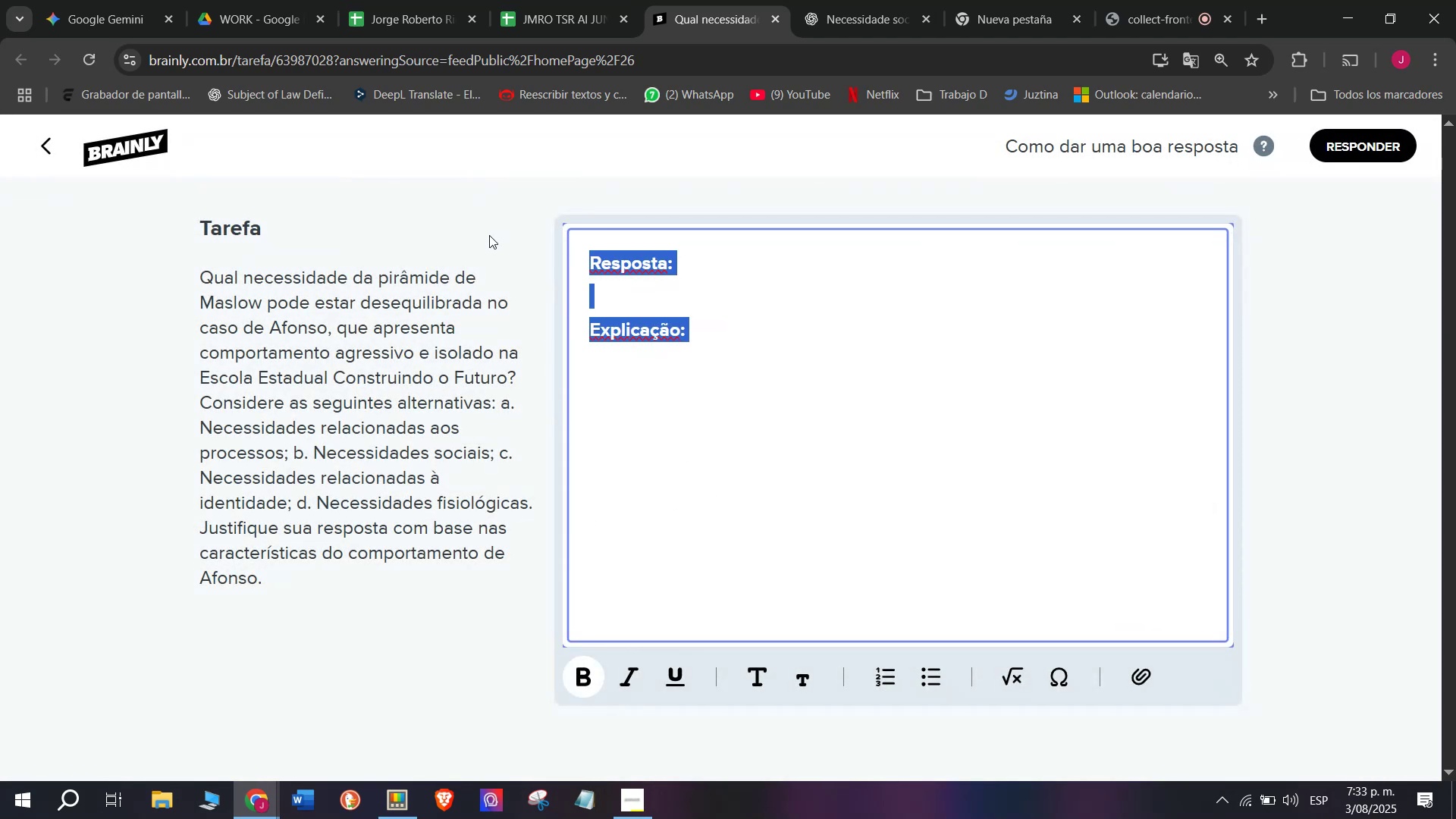 
key(Meta+V)
 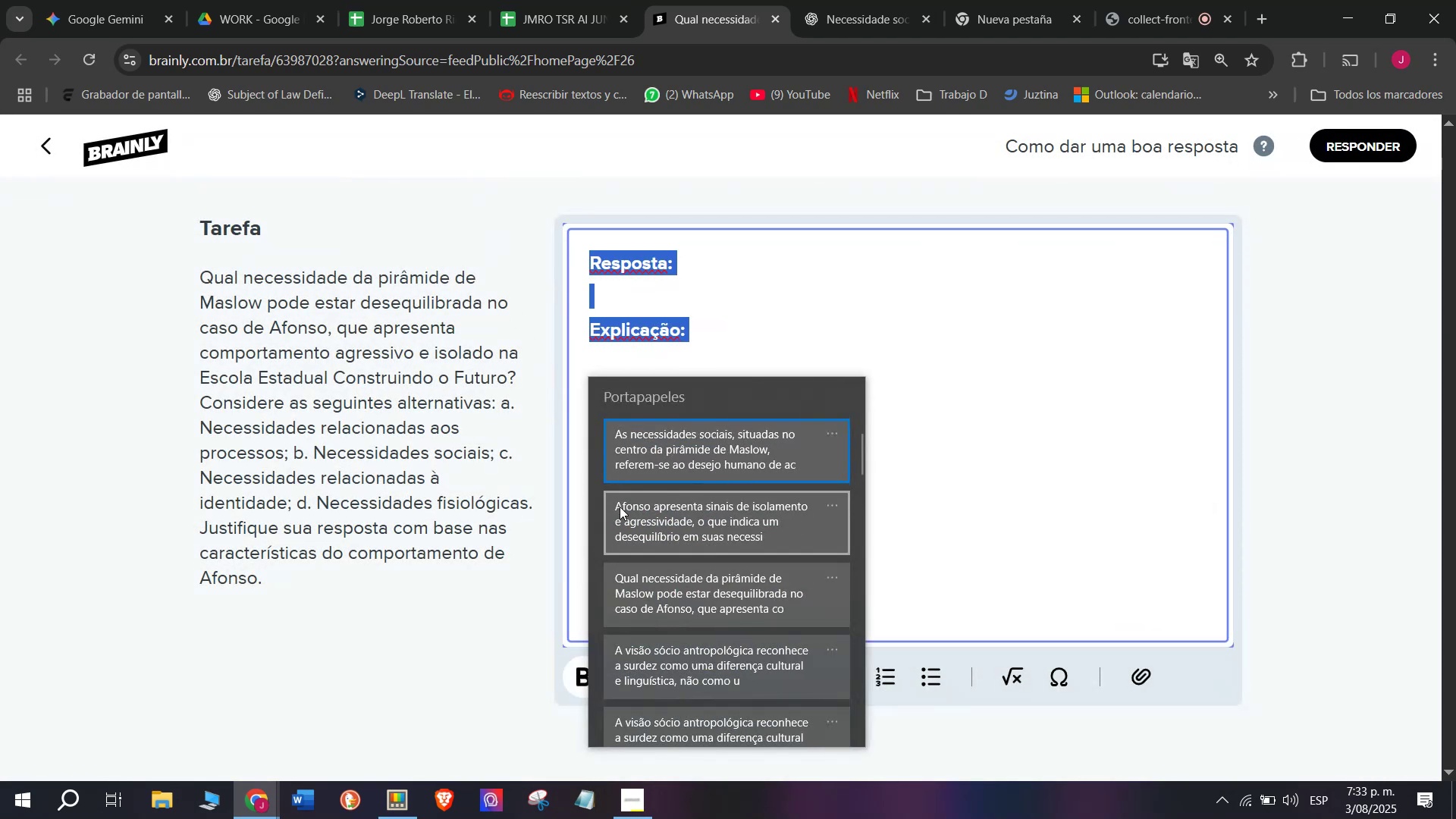 
left_click([623, 508])
 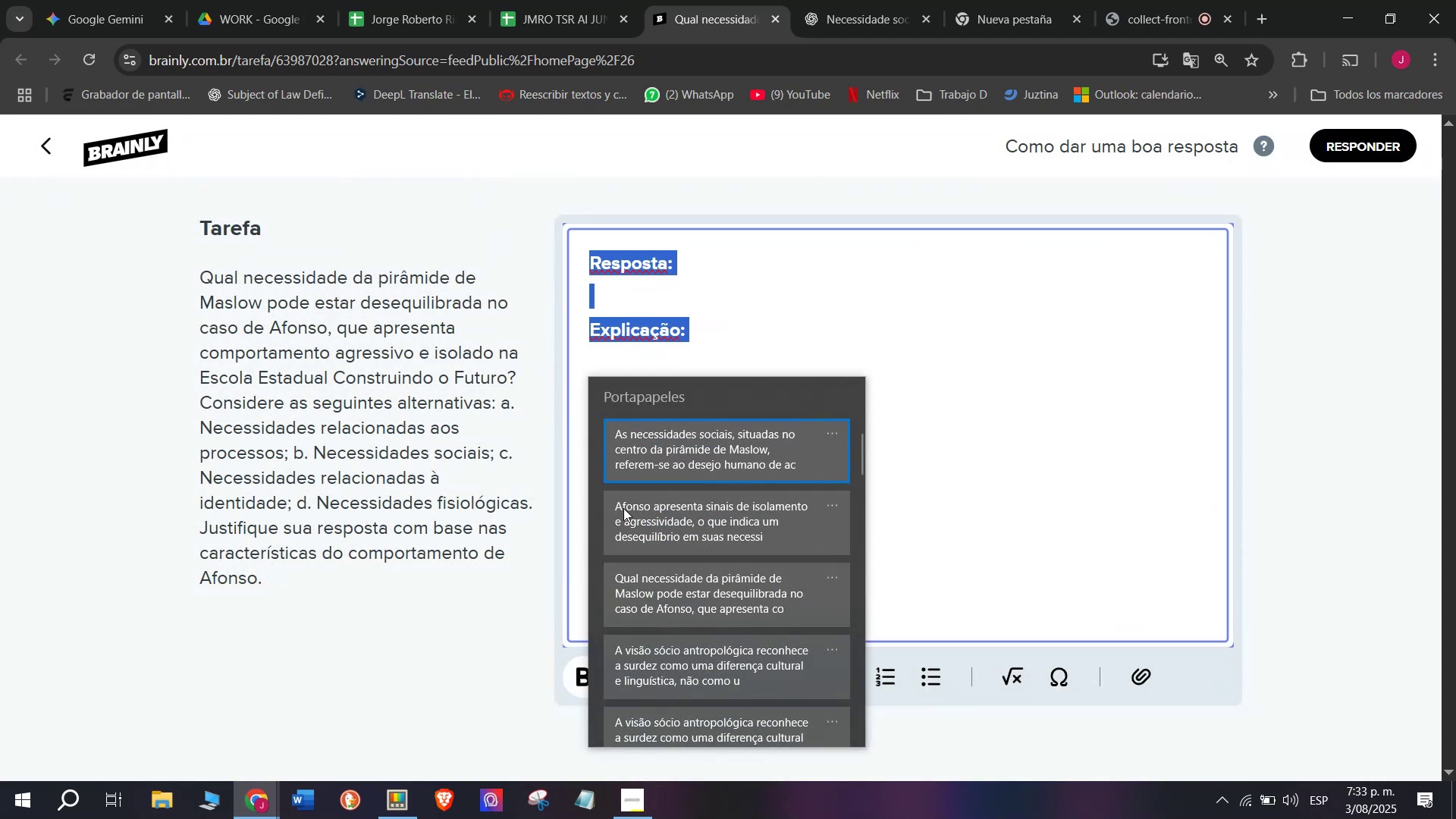 
key(Control+ControlLeft)
 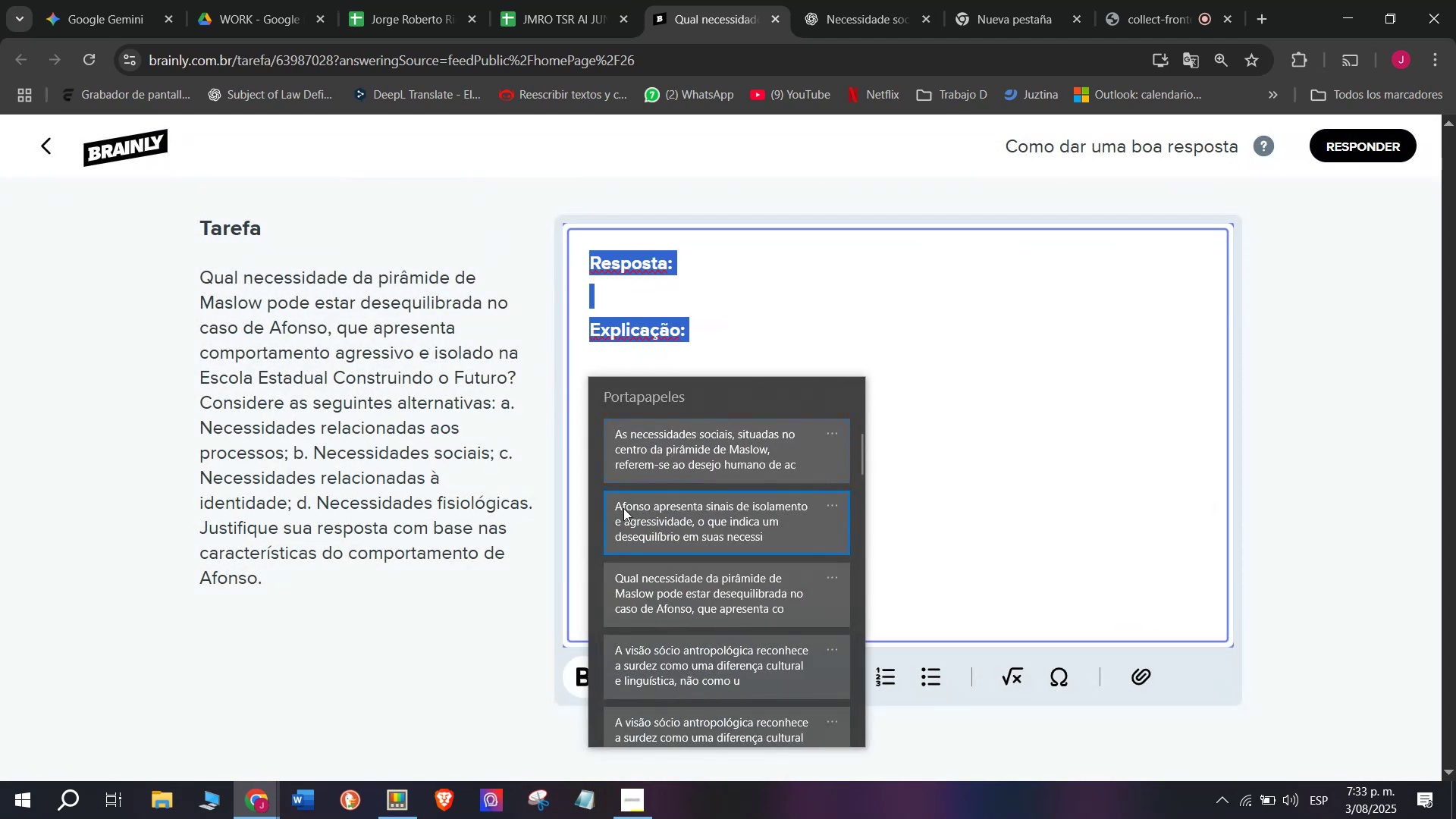 
key(Control+V)
 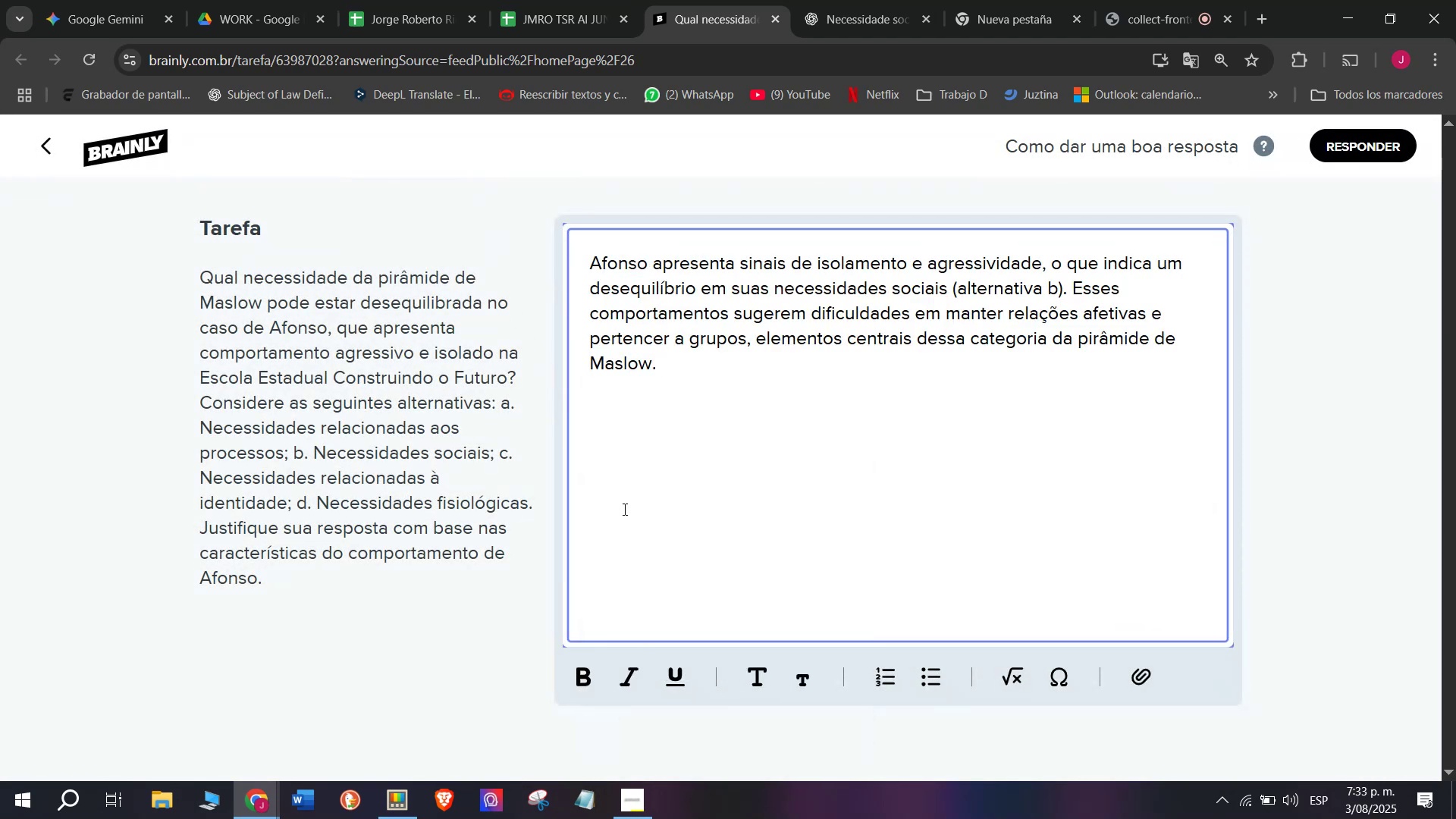 
key(Enter)
 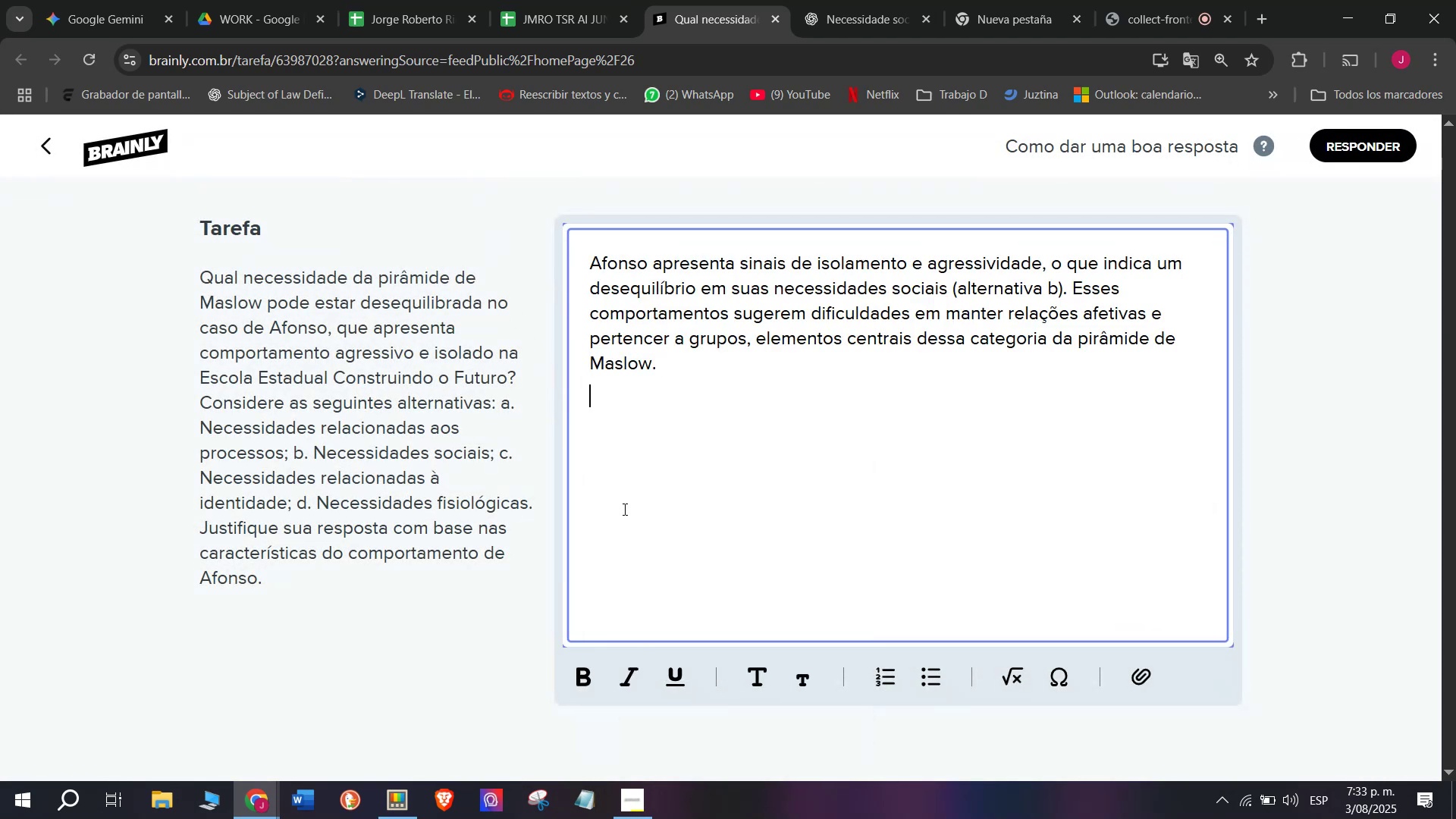 
key(Enter)
 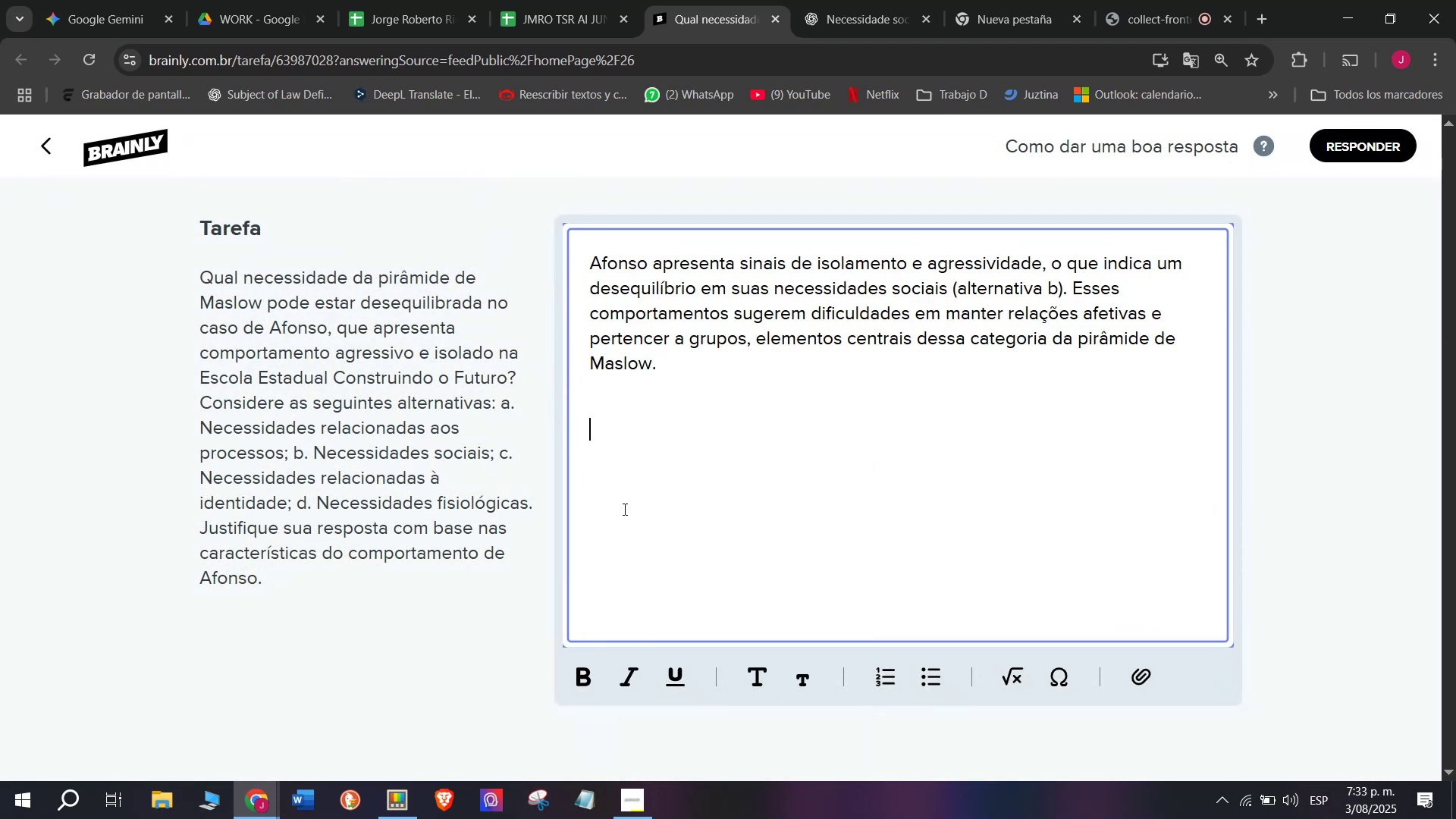 
key(Meta+MetaLeft)
 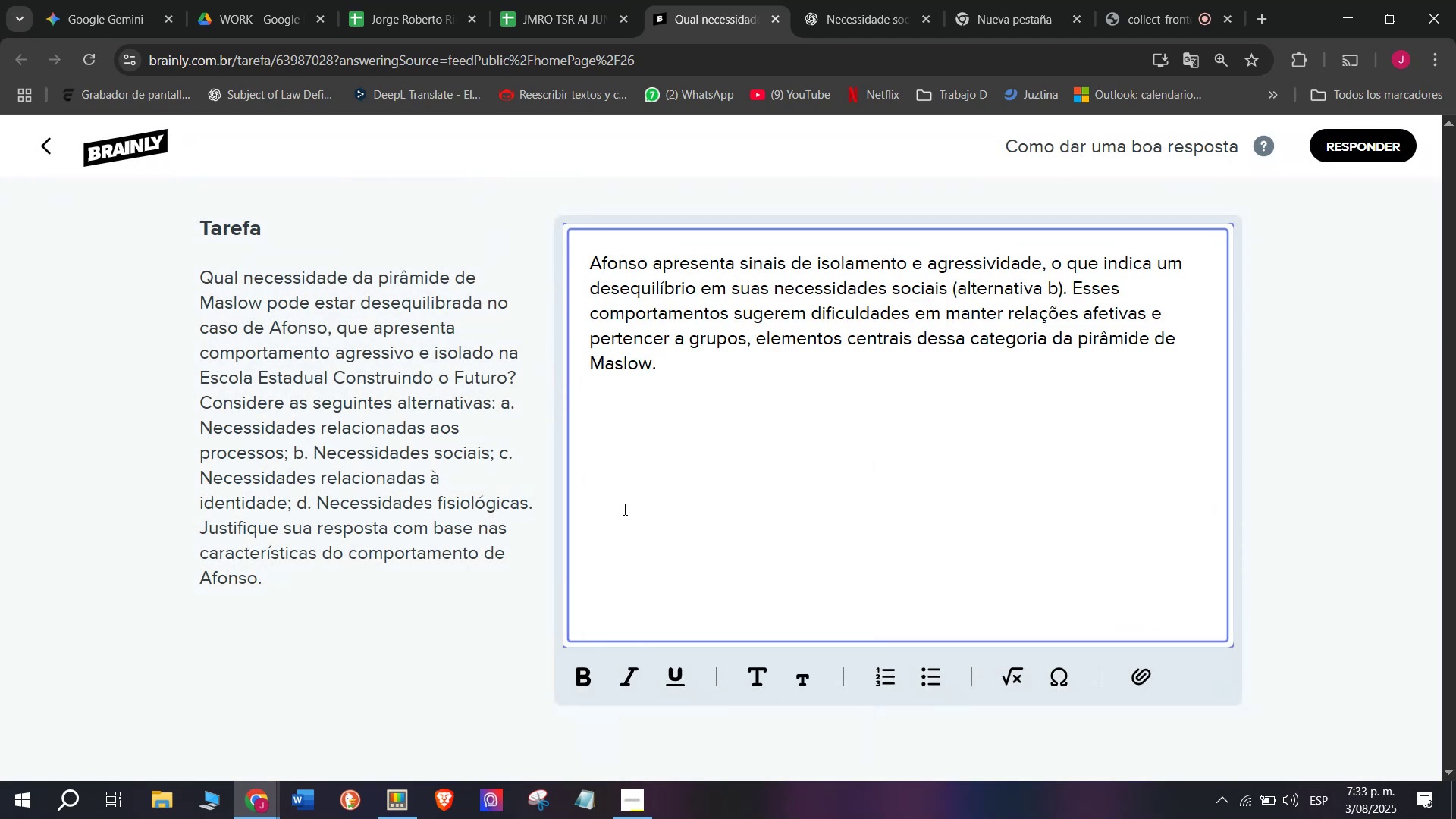 
key(Meta+V)
 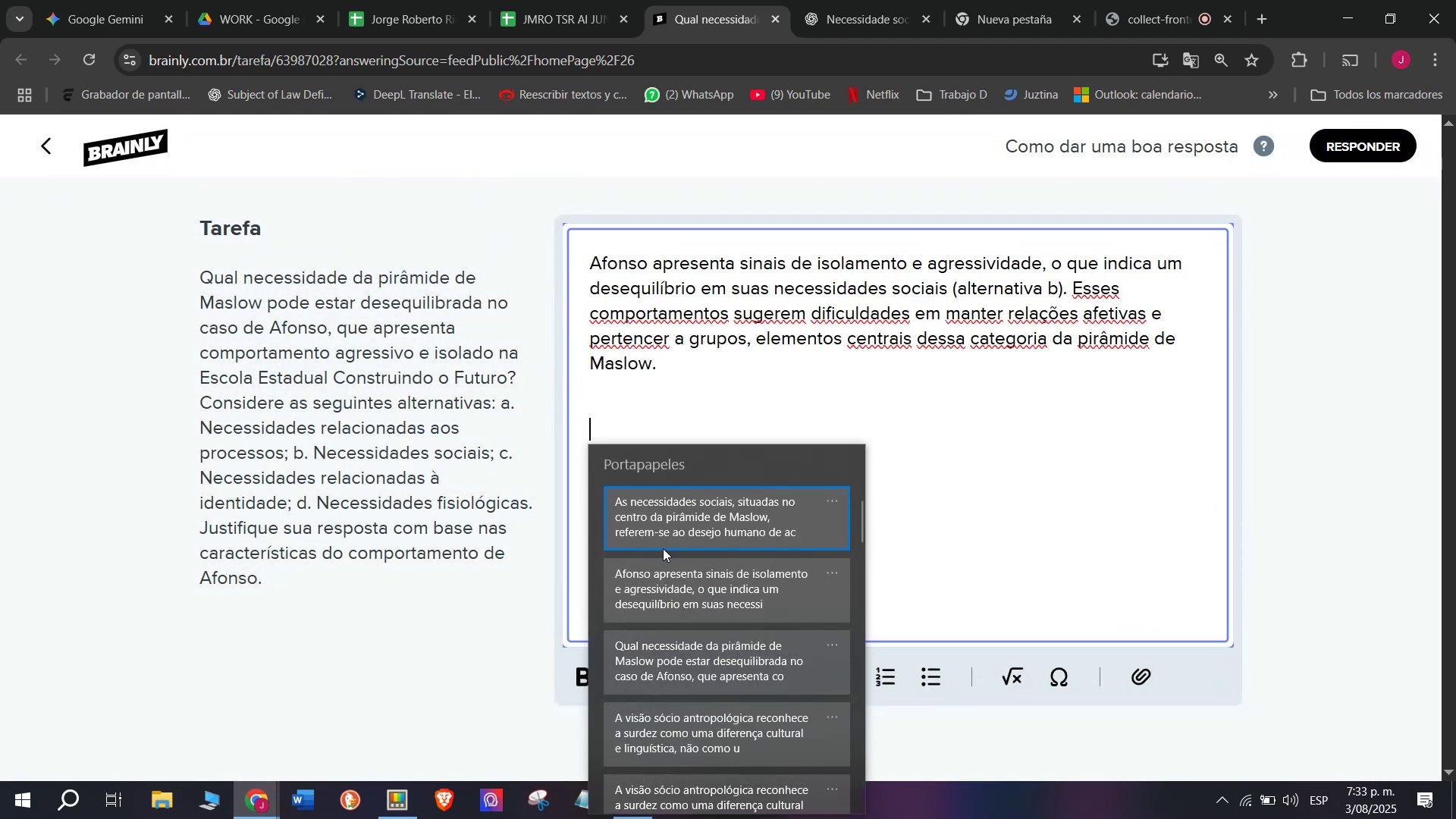 
key(Control+ControlLeft)
 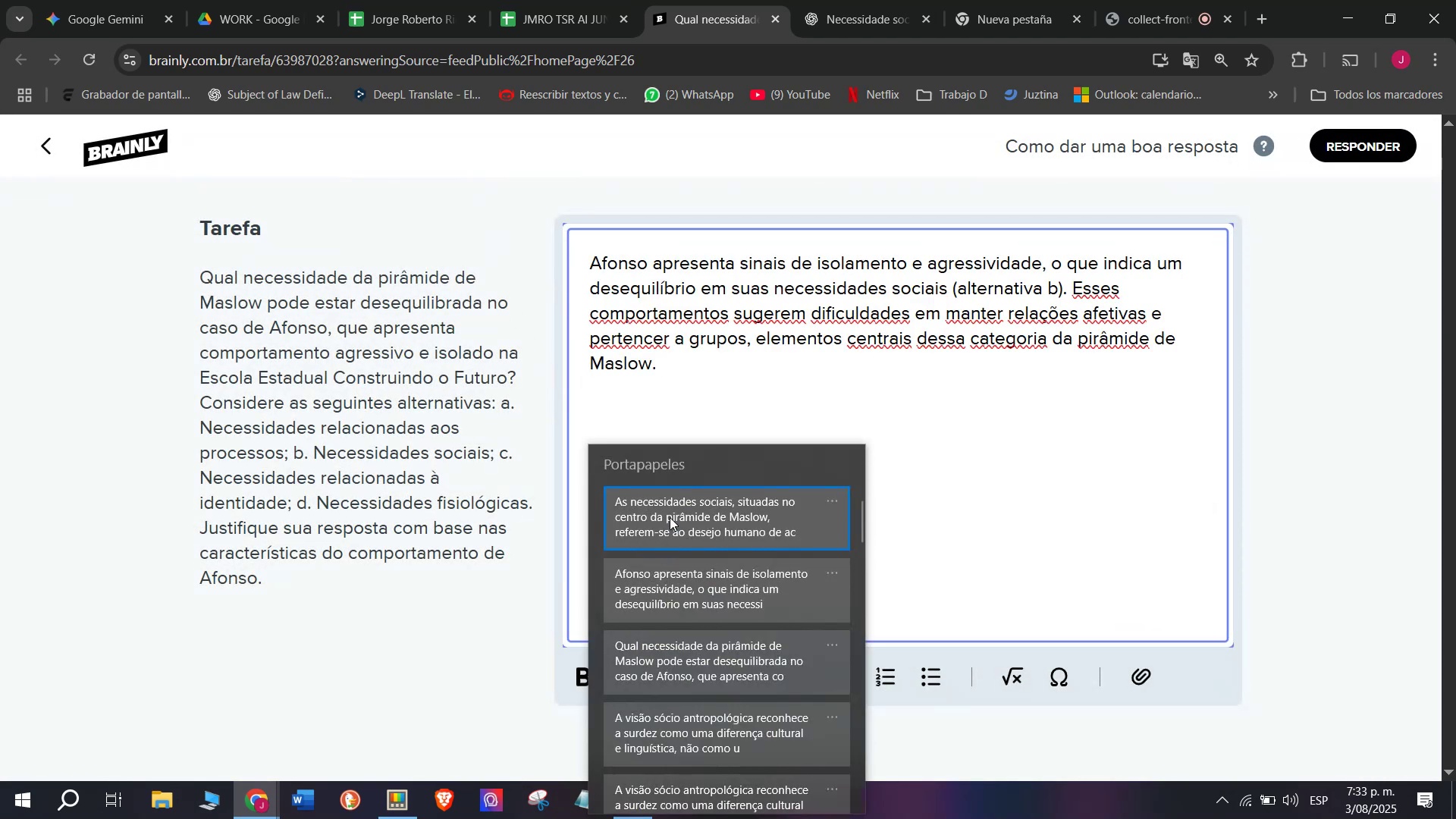 
key(Control+V)
 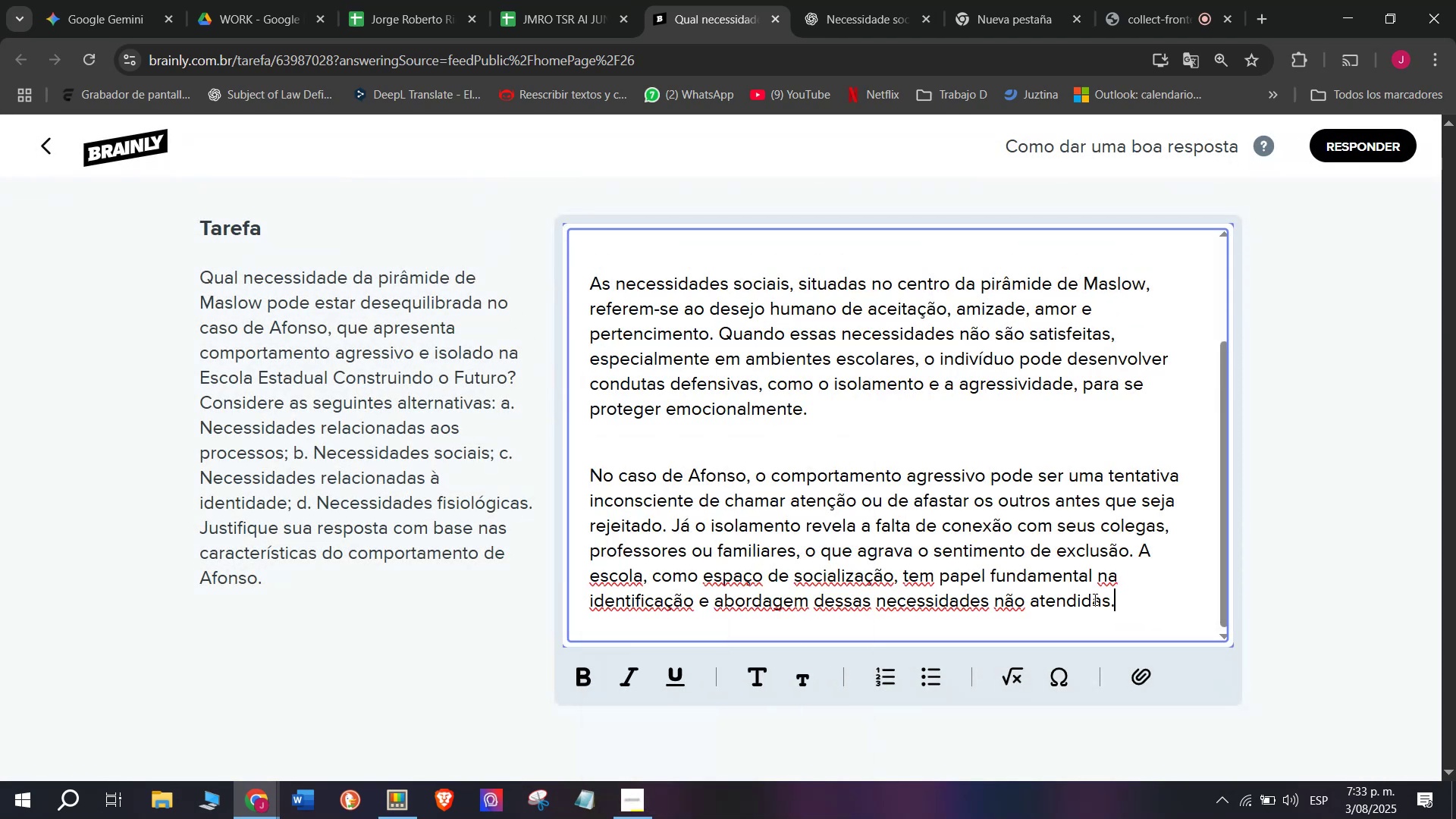 
left_click_drag(start_coordinate=[1136, 549], to_coordinate=[1144, 639])
 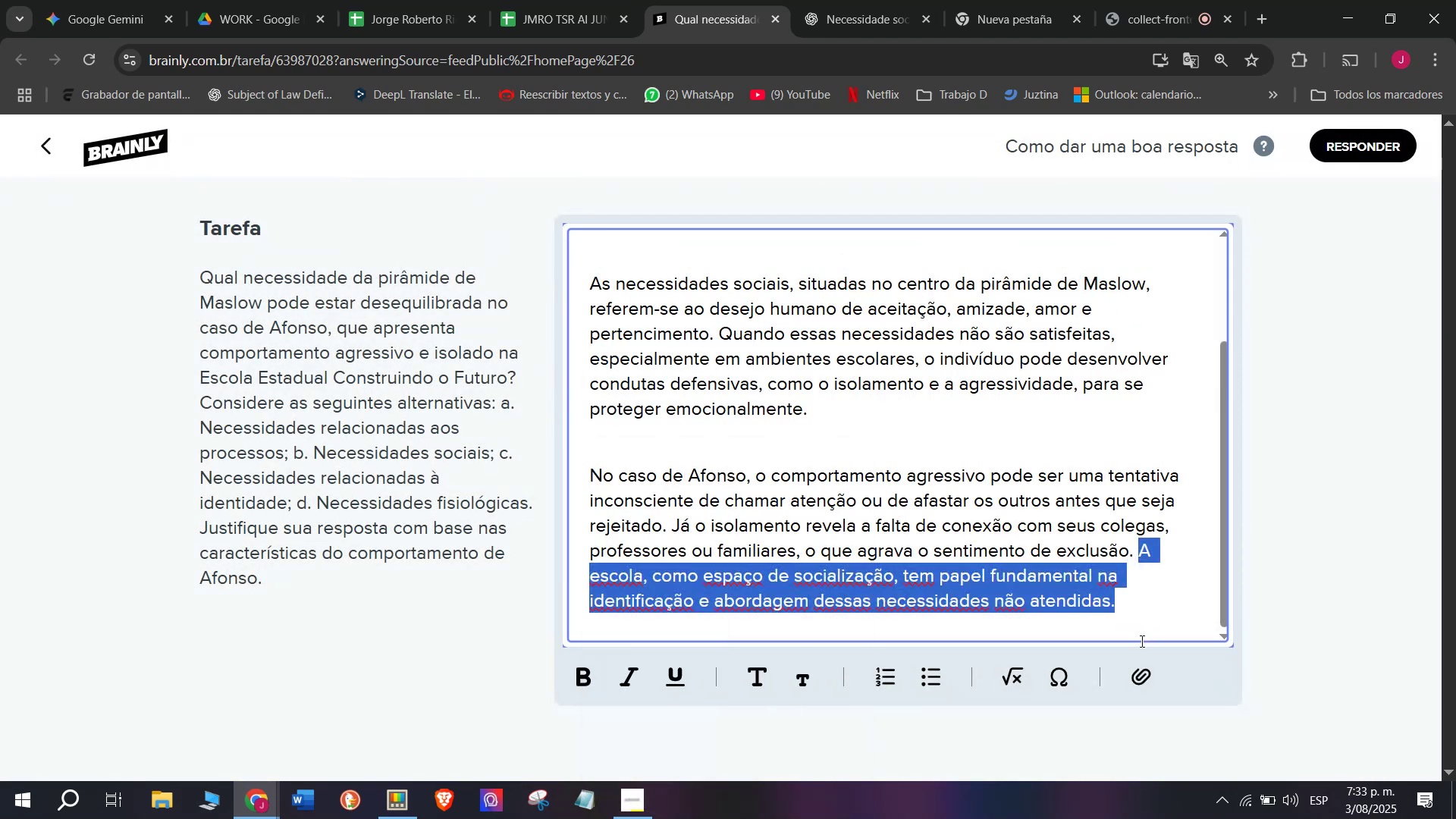 
key(Backspace)
 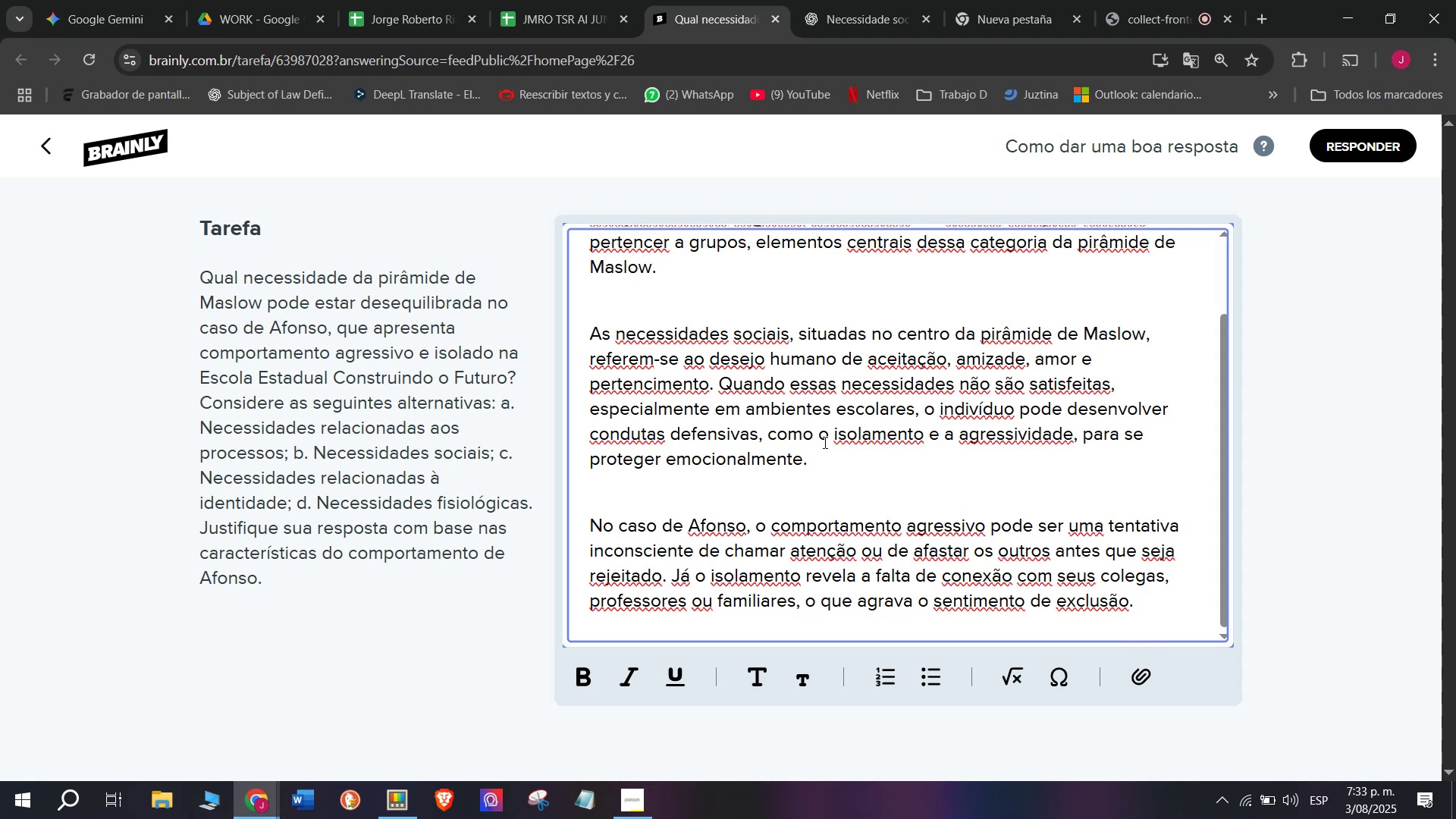 
scroll: coordinate [880, 535], scroll_direction: up, amount: 2.0
 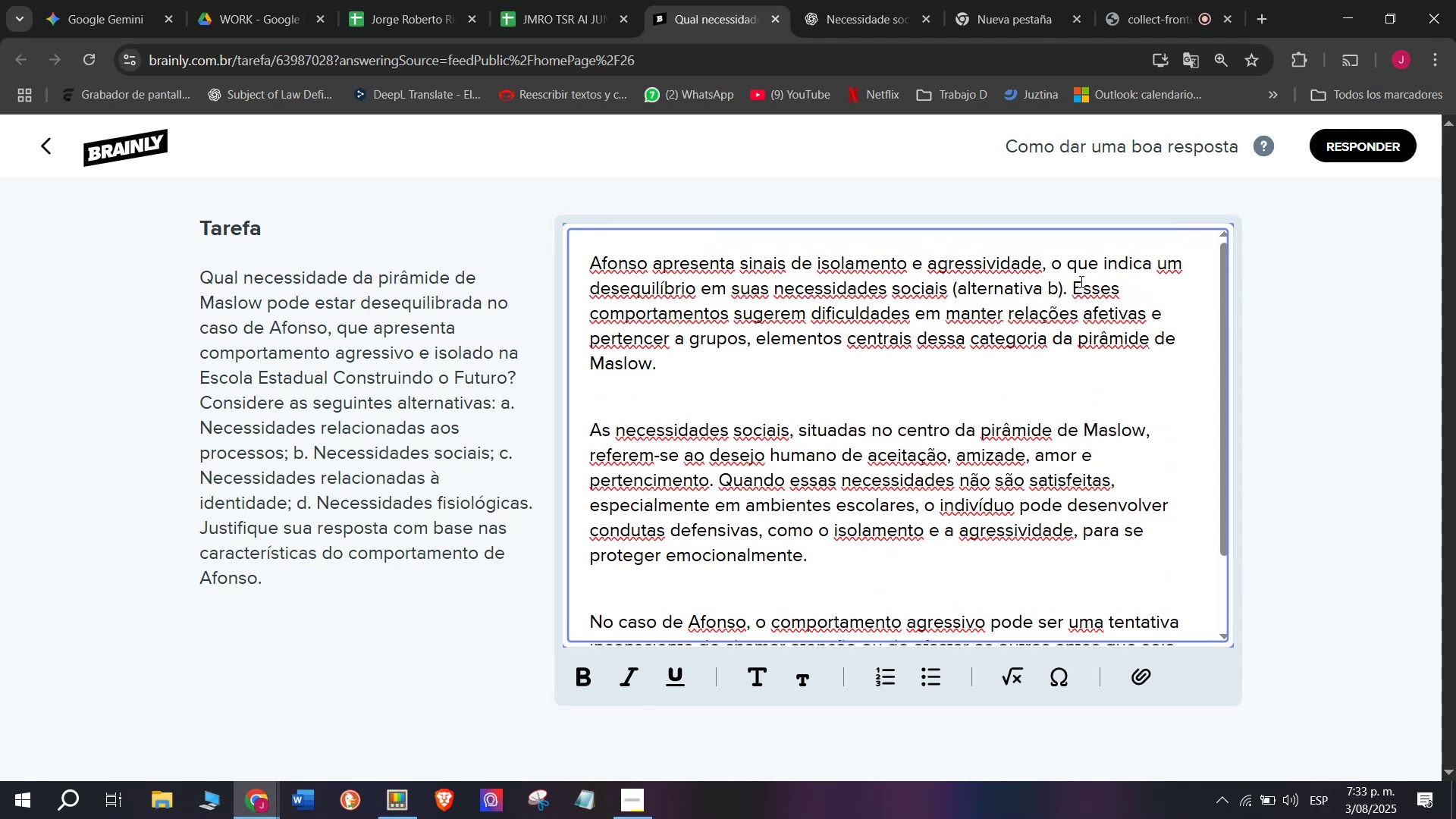 
left_click_drag(start_coordinate=[1073, 290], to_coordinate=[948, 292])
 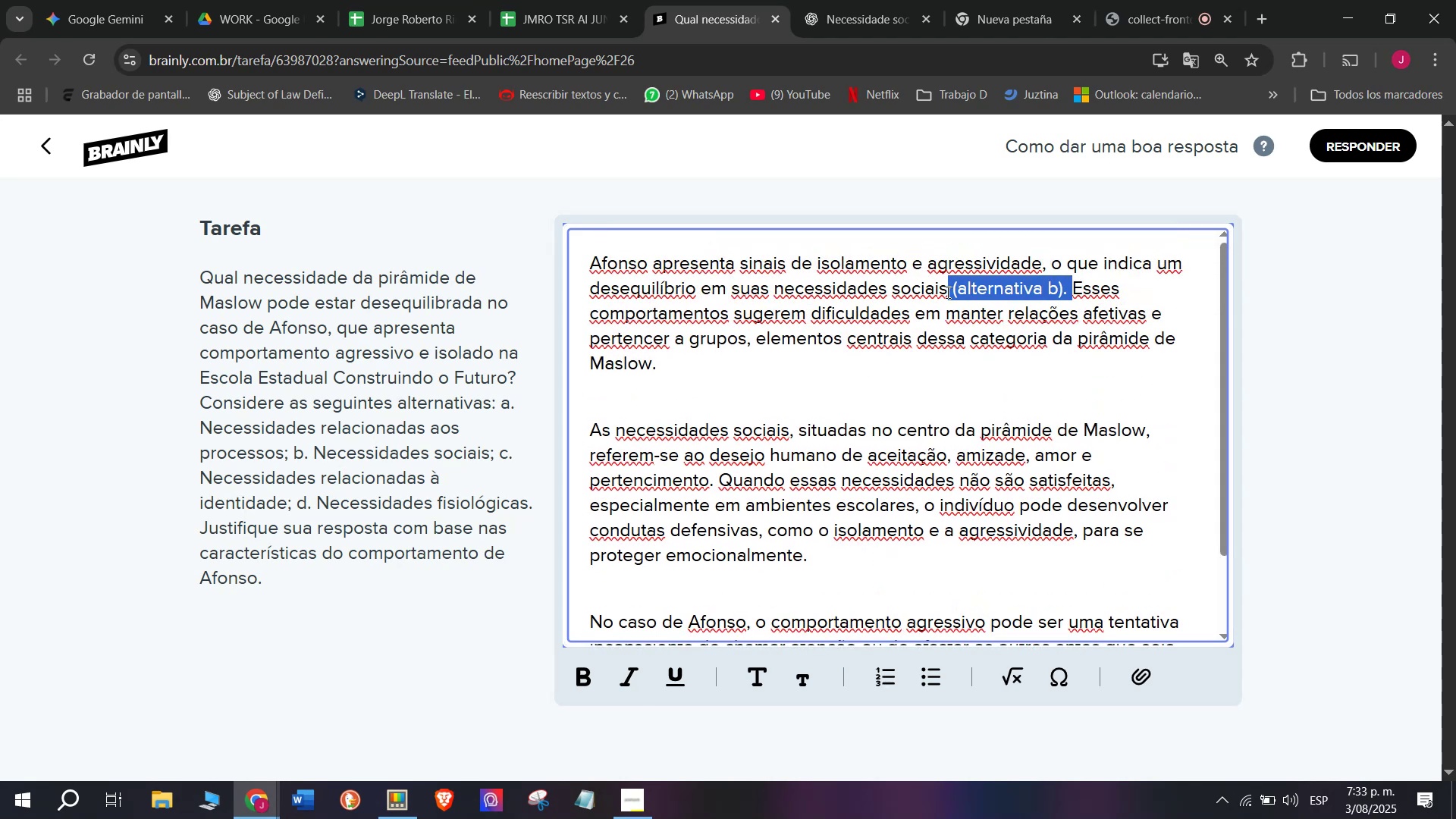 
key(Control+B)
 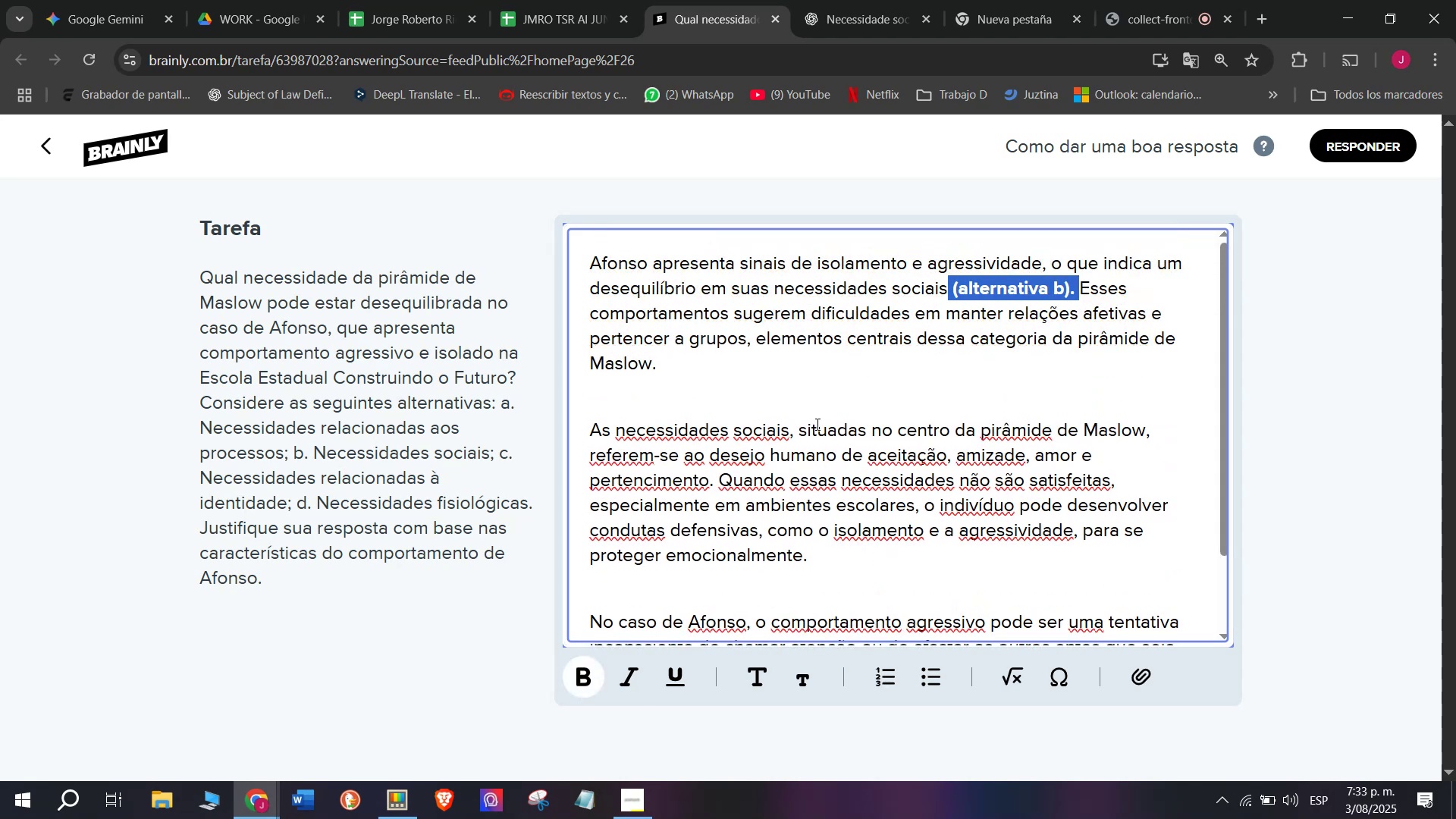 
scroll: coordinate [816, 428], scroll_direction: down, amount: 4.0
 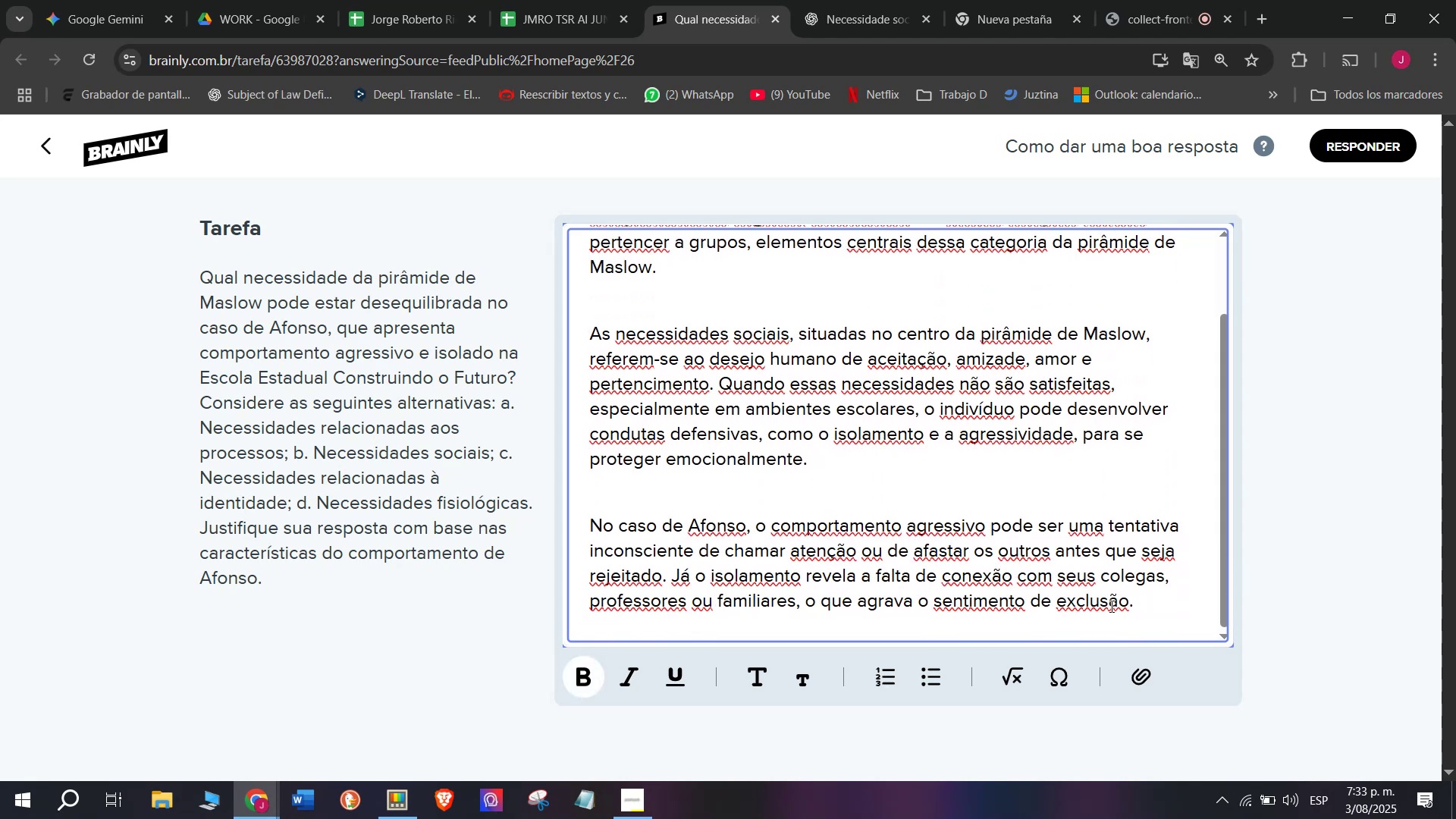 
left_click_drag(start_coordinate=[1145, 604], to_coordinate=[472, 73])
 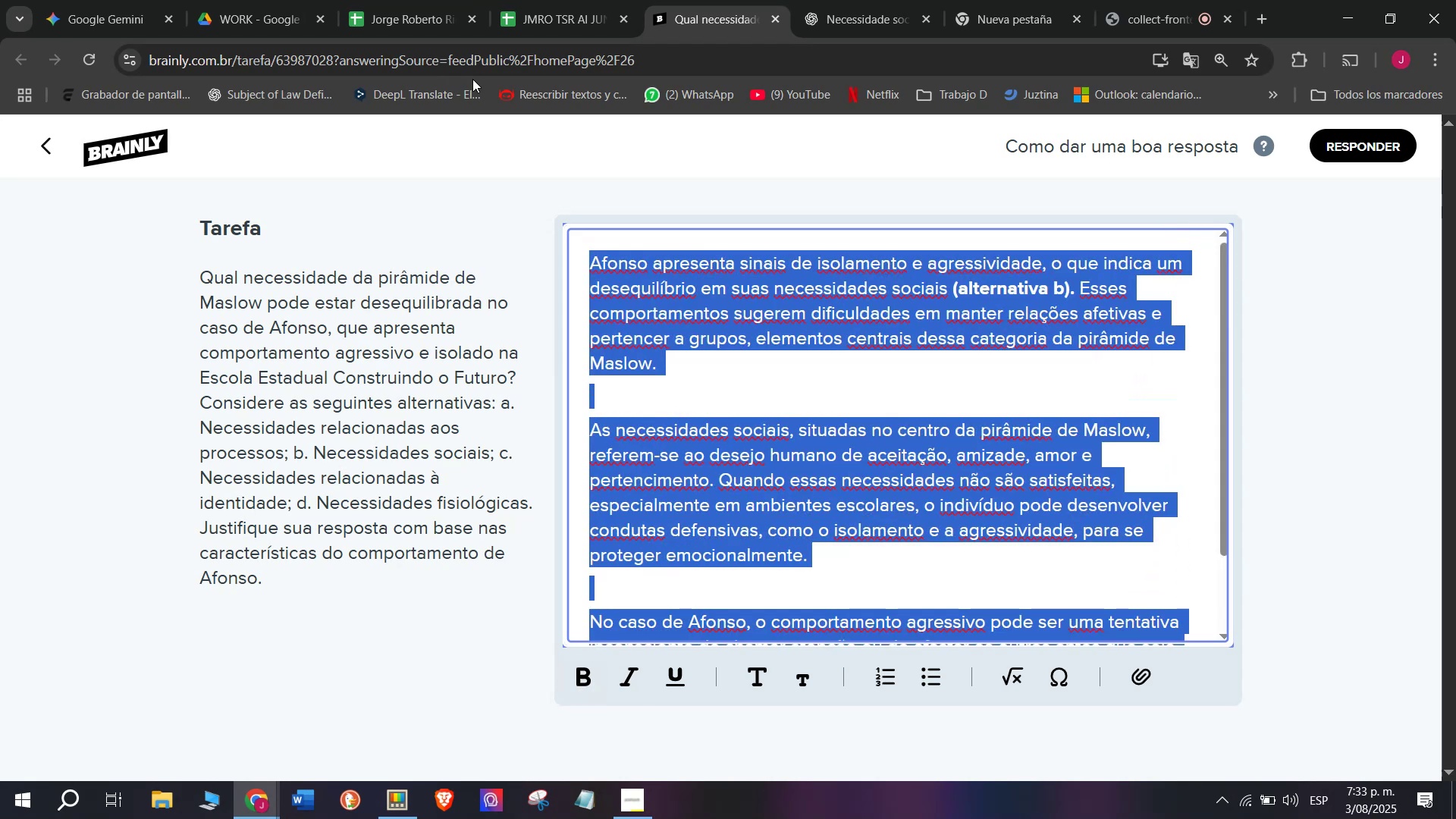 
key(Control+C)
 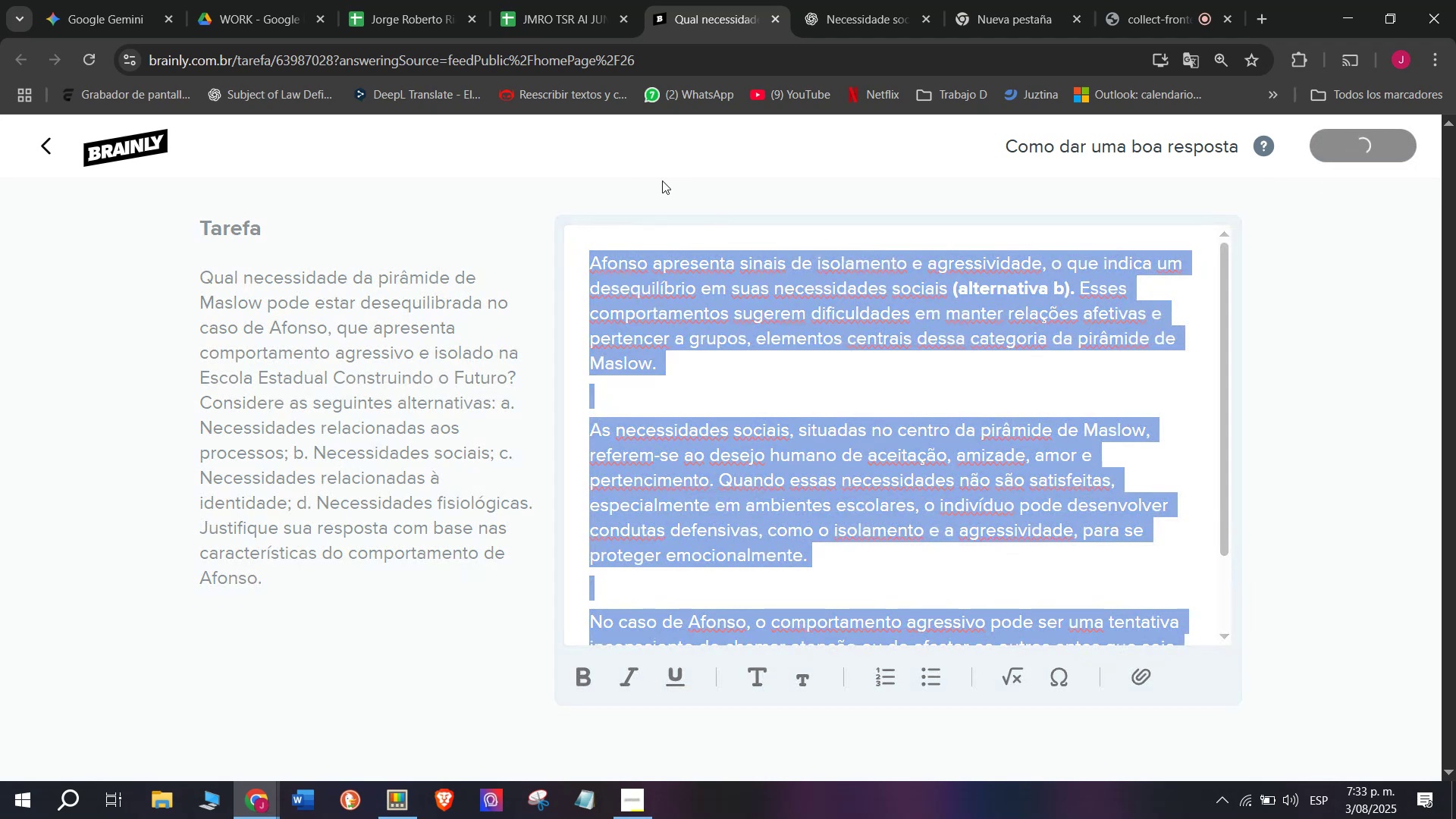 
left_click([549, 0])
 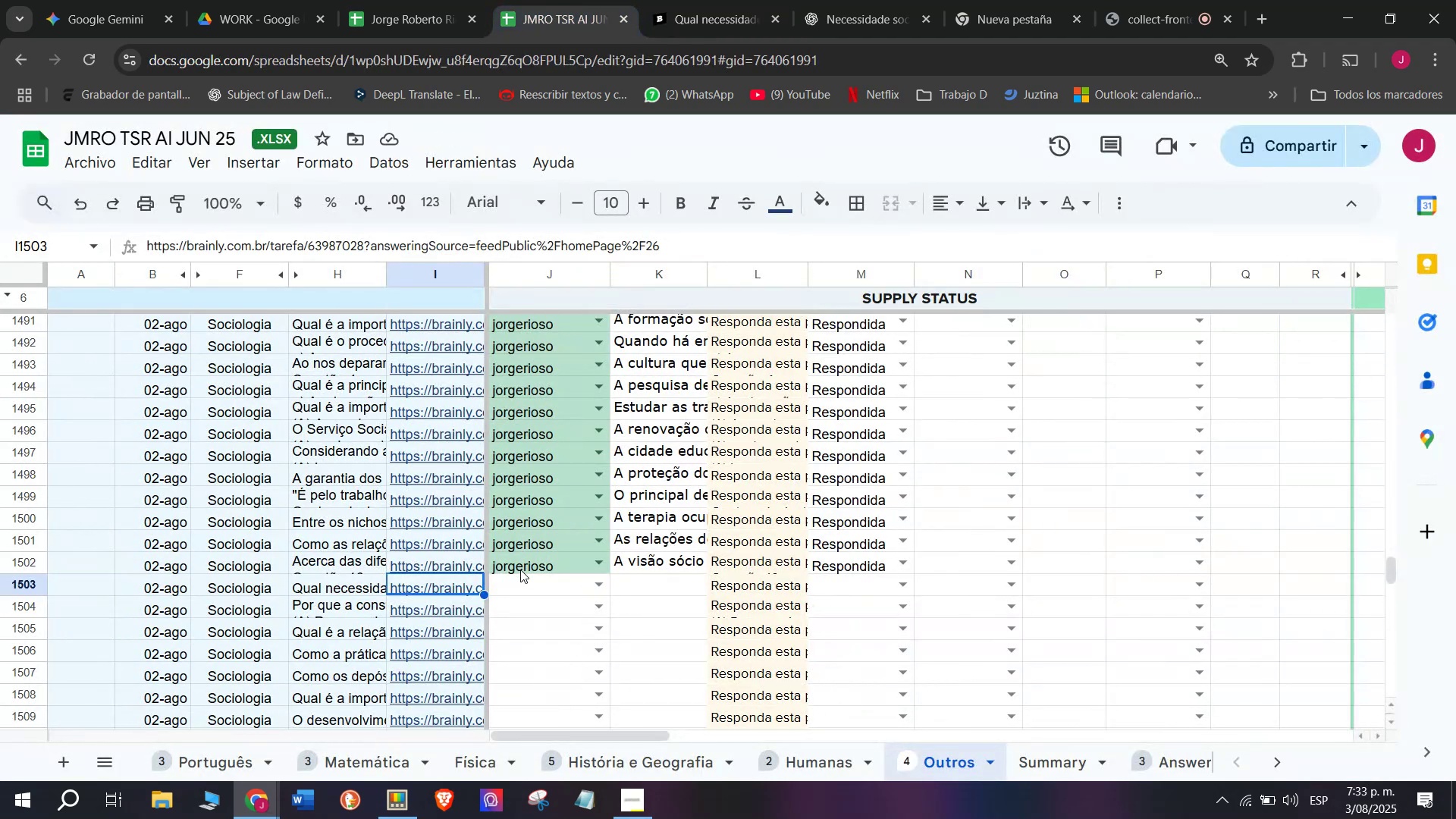 
left_click([515, 587])
 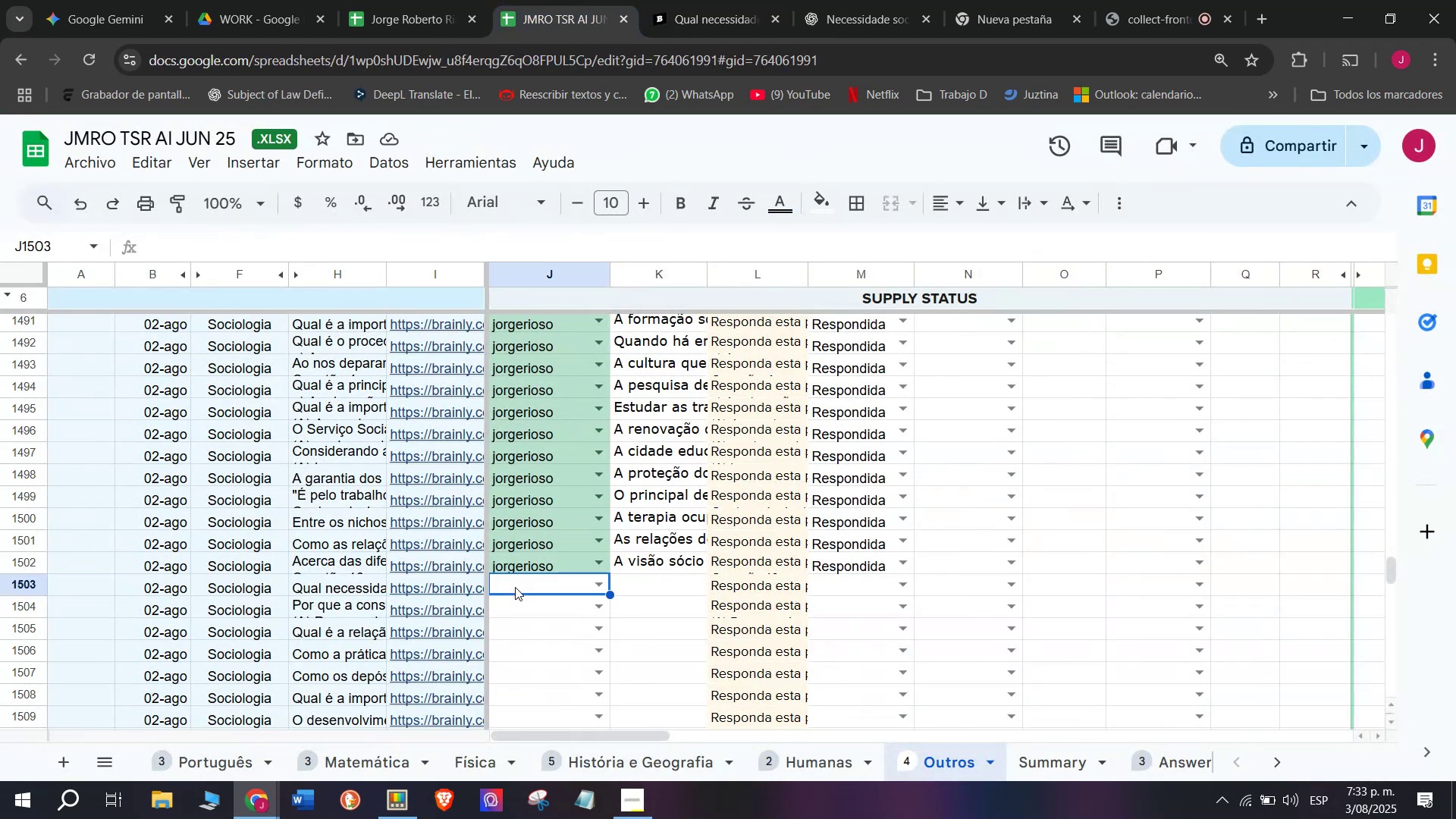 
key(J)
 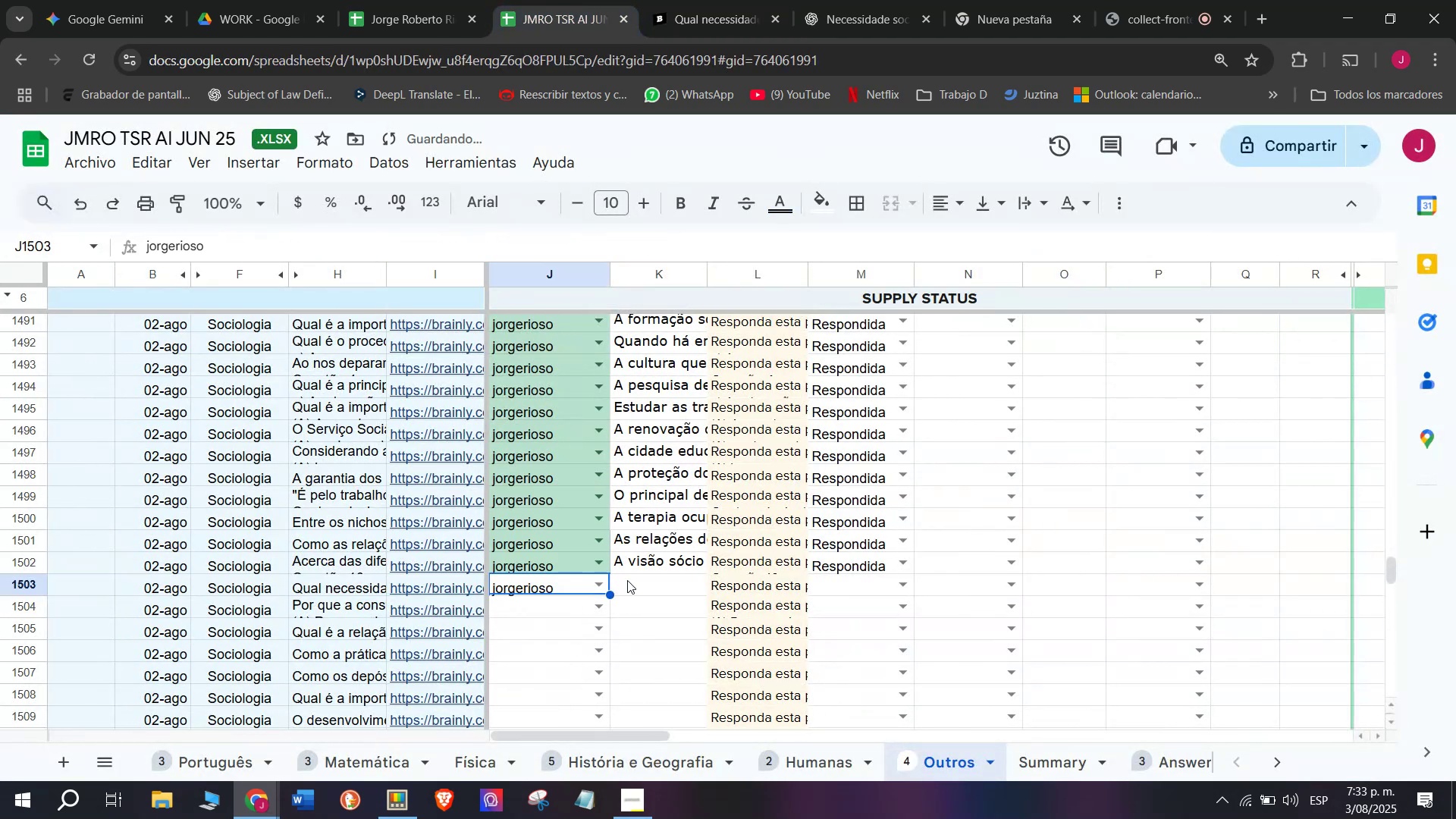 
double_click([642, 577])
 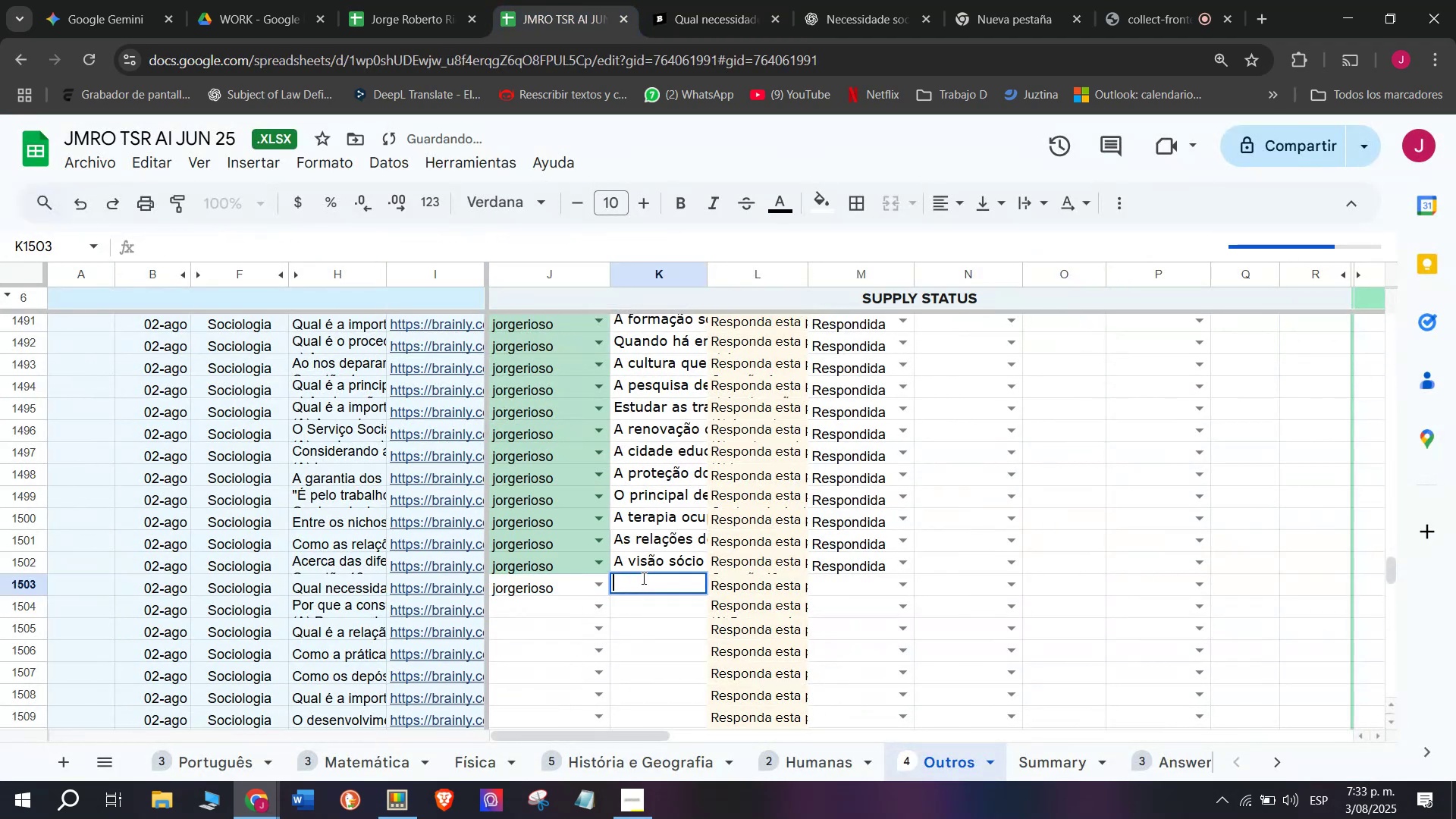 
key(Control+V)
 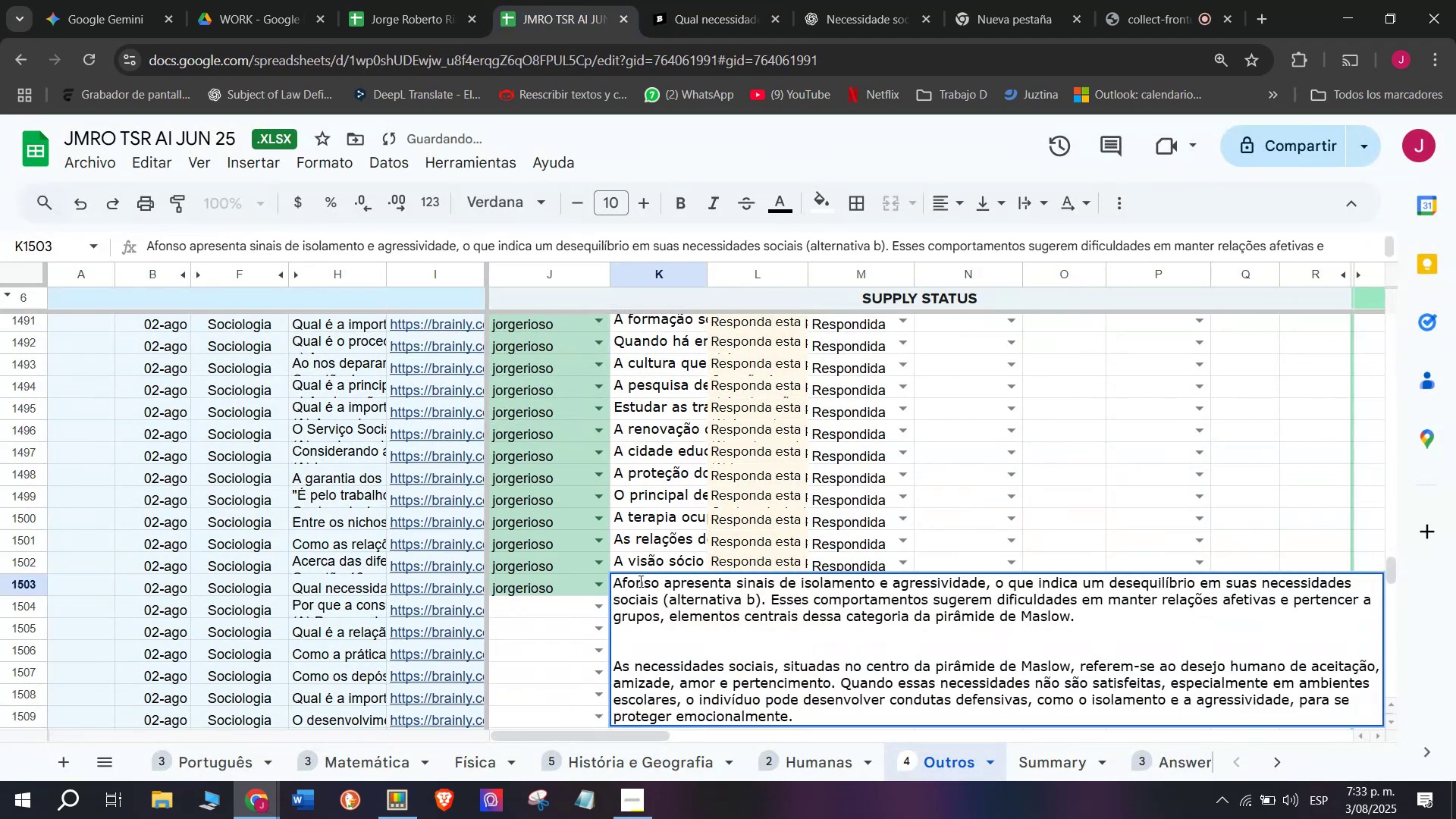 
key(Enter)
 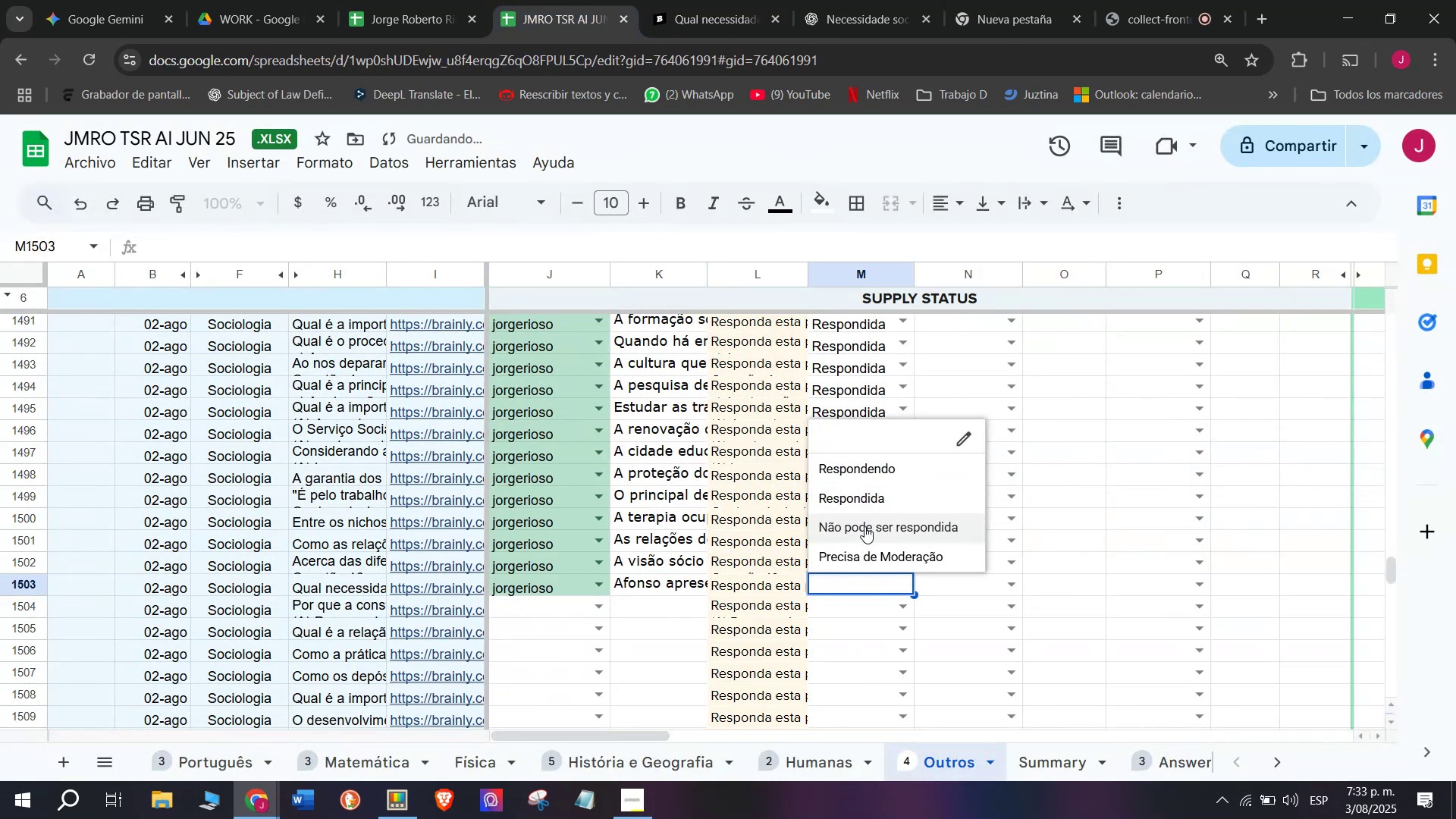 
left_click([861, 503])
 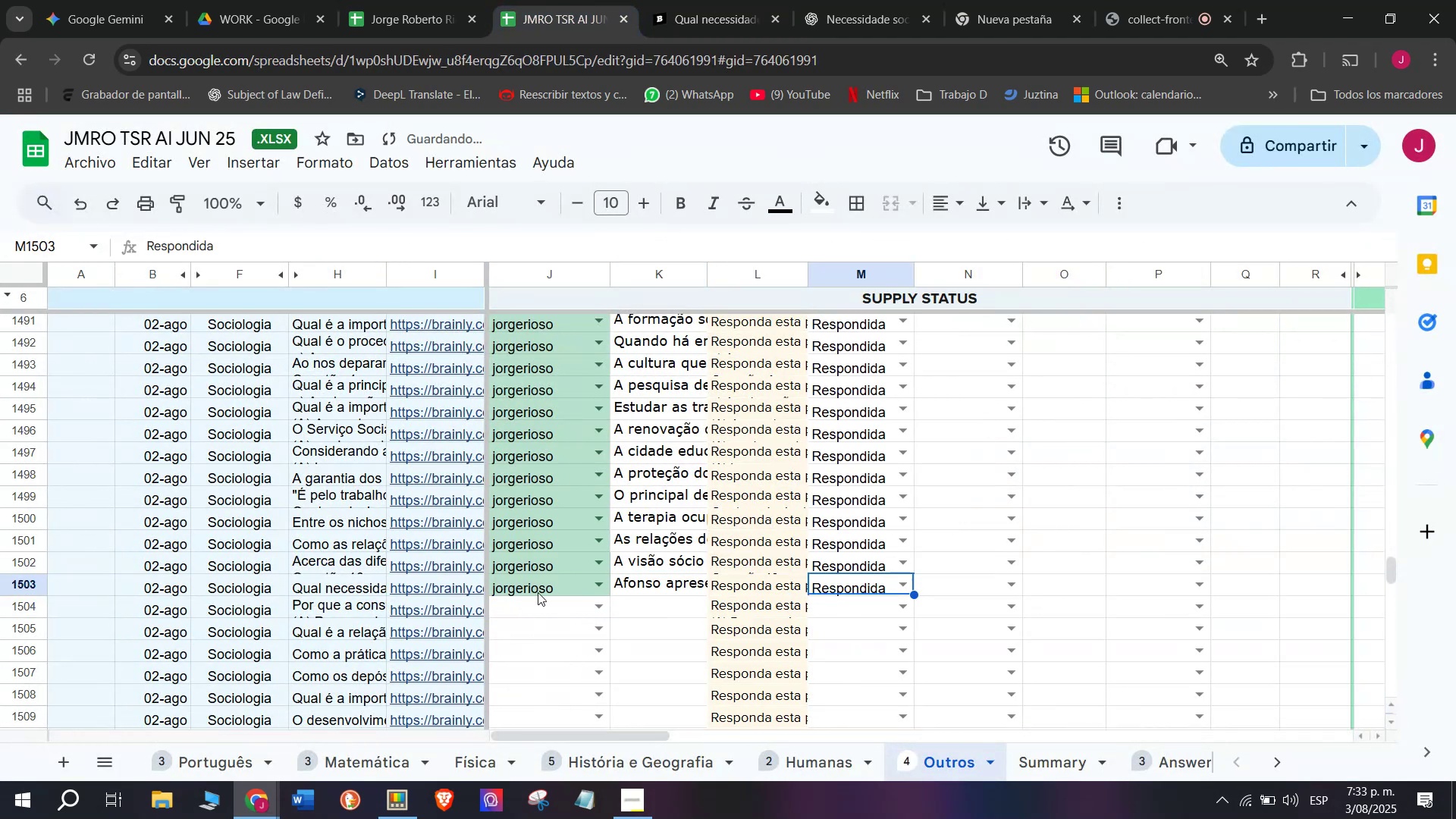 
left_click([471, 610])
 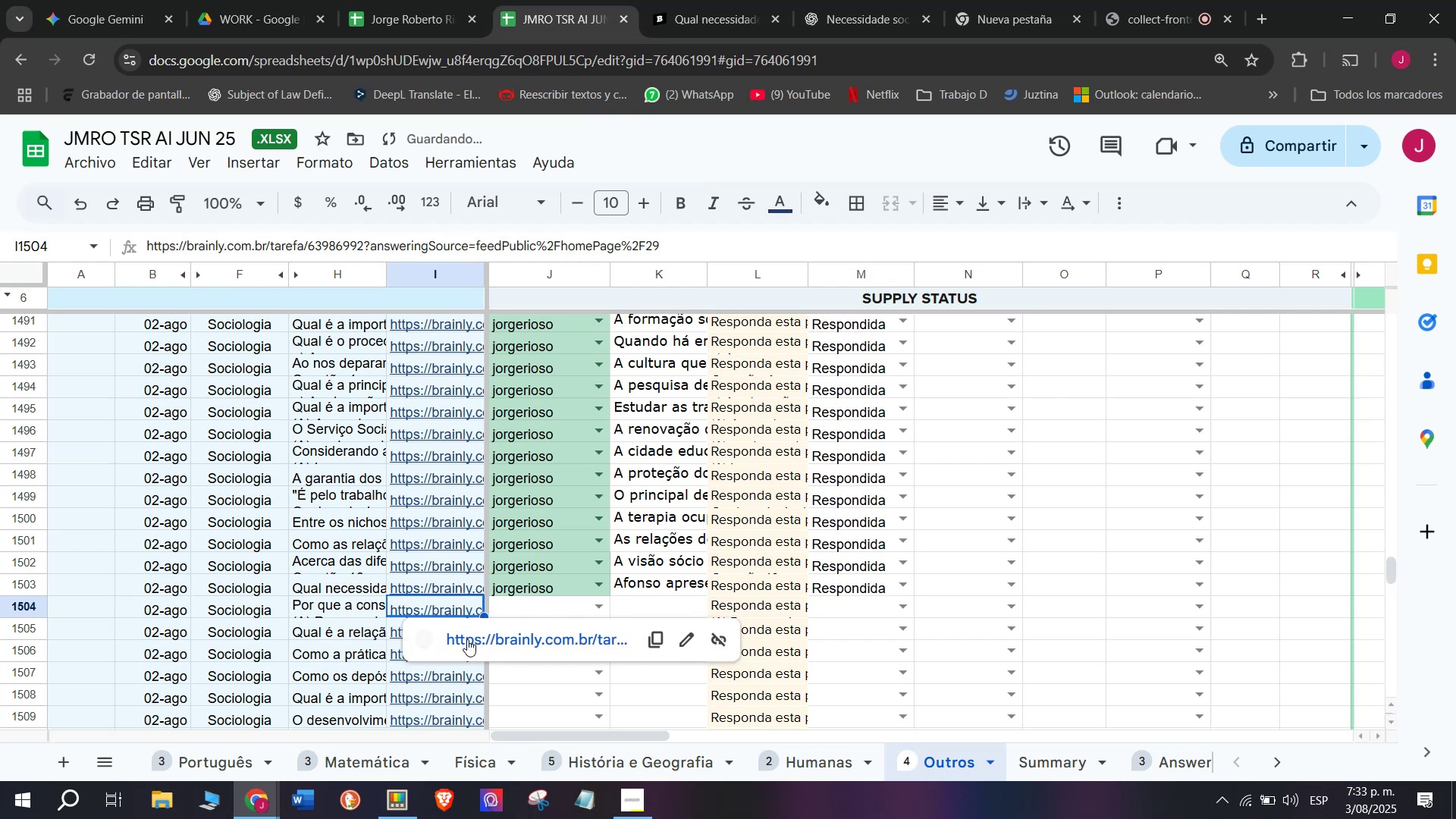 
left_click([467, 640])
 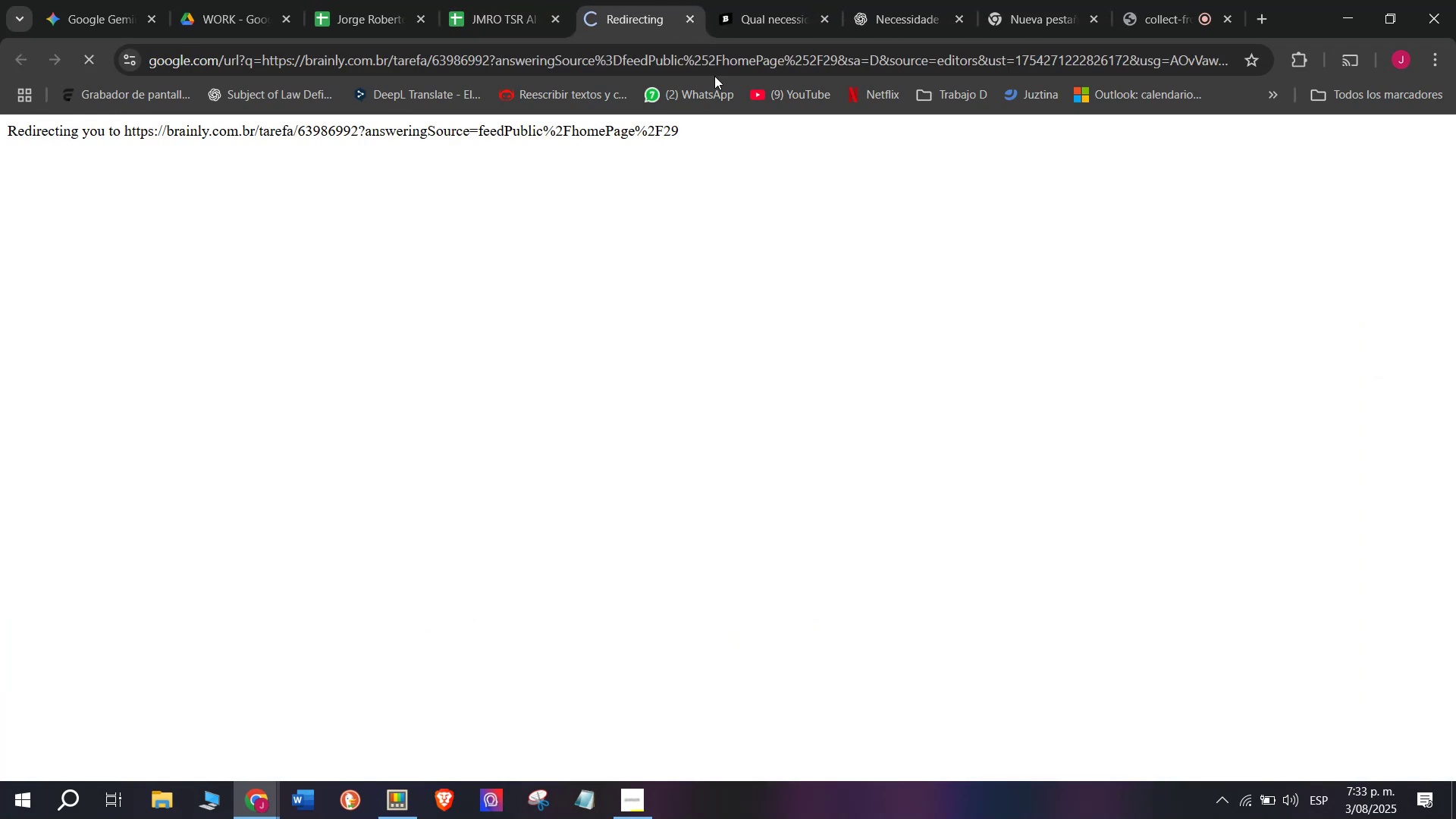 
left_click([770, 0])
 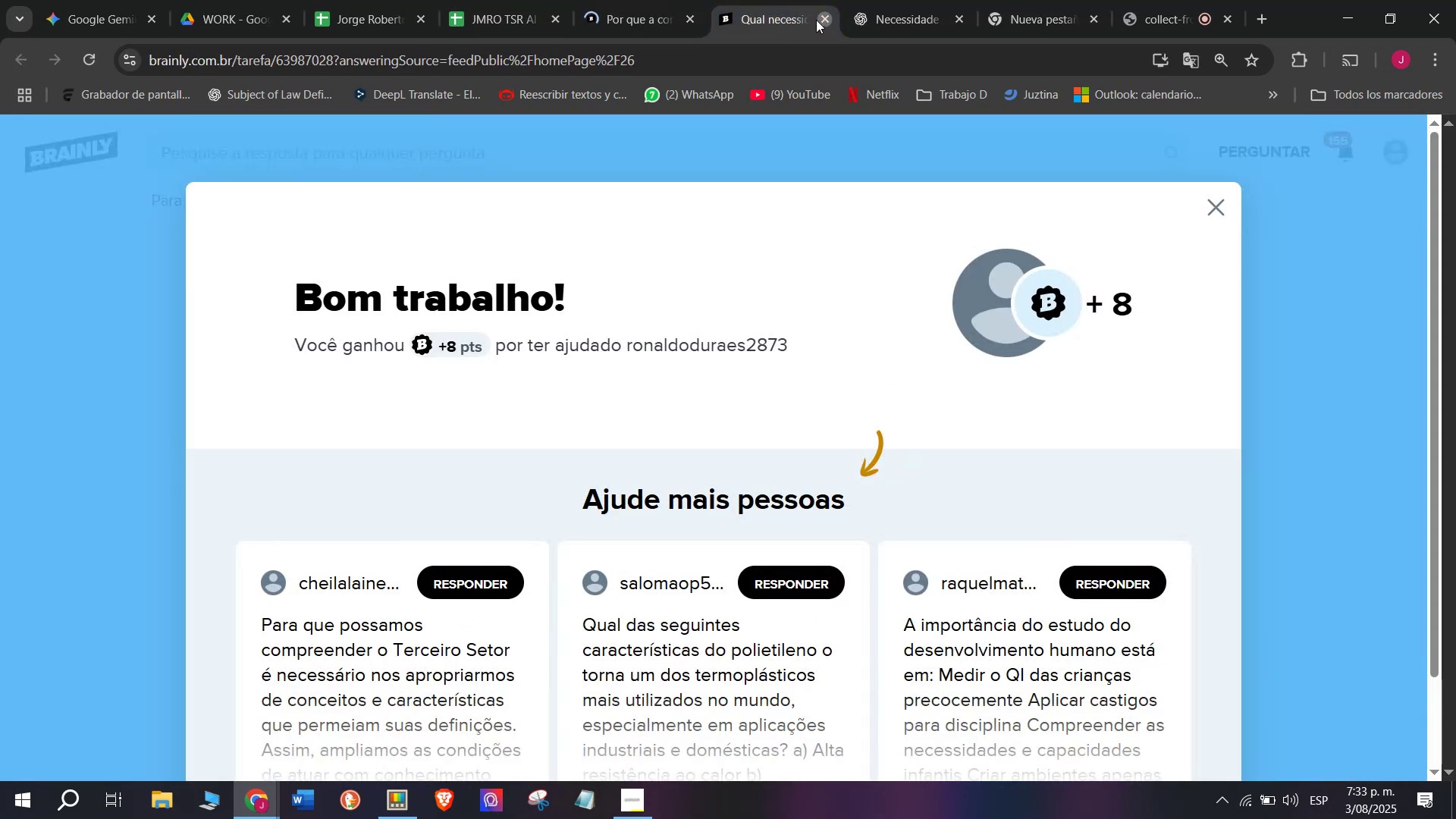 
double_click([618, 0])
 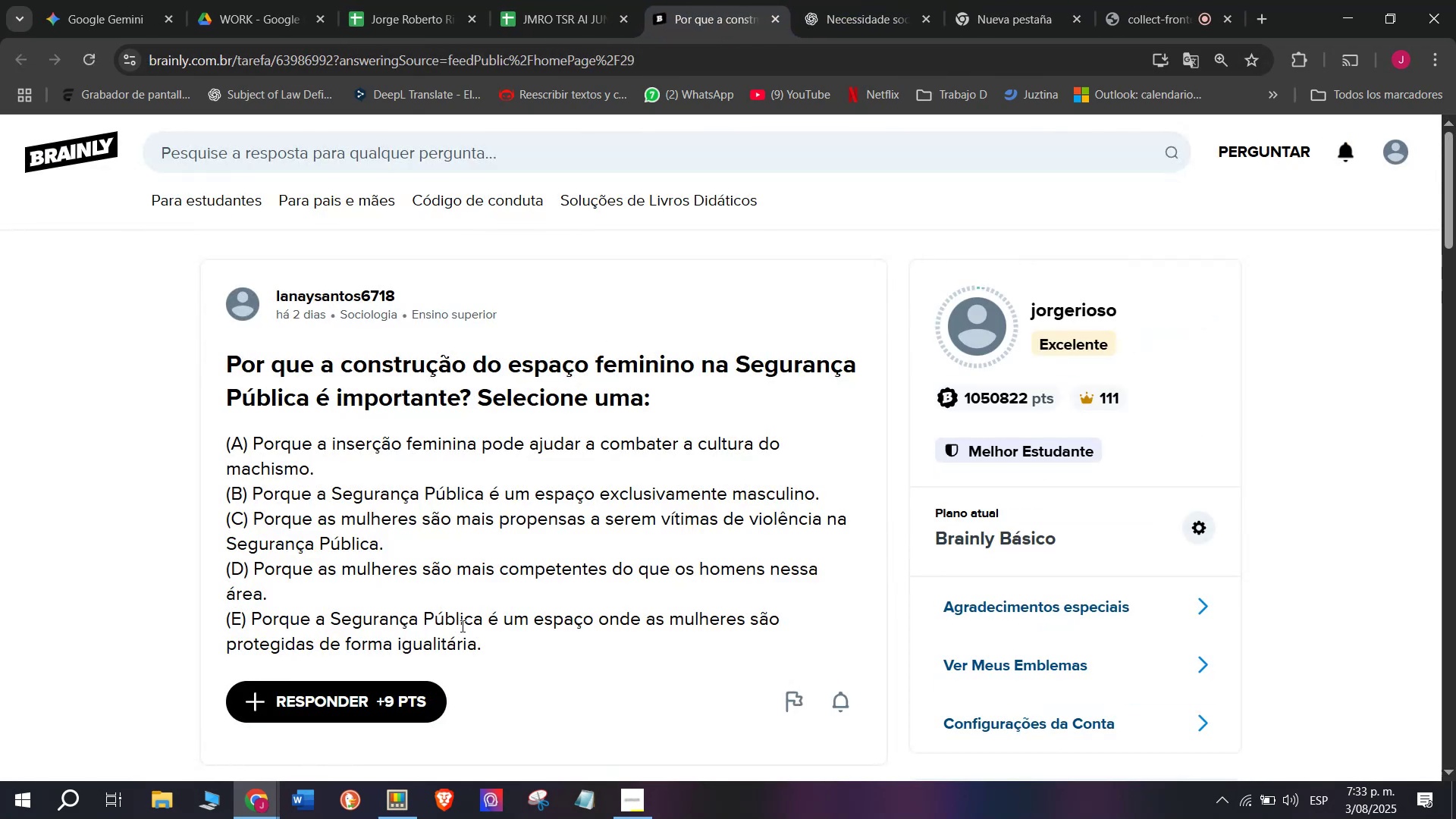 
left_click_drag(start_coordinate=[499, 649], to_coordinate=[188, 350])
 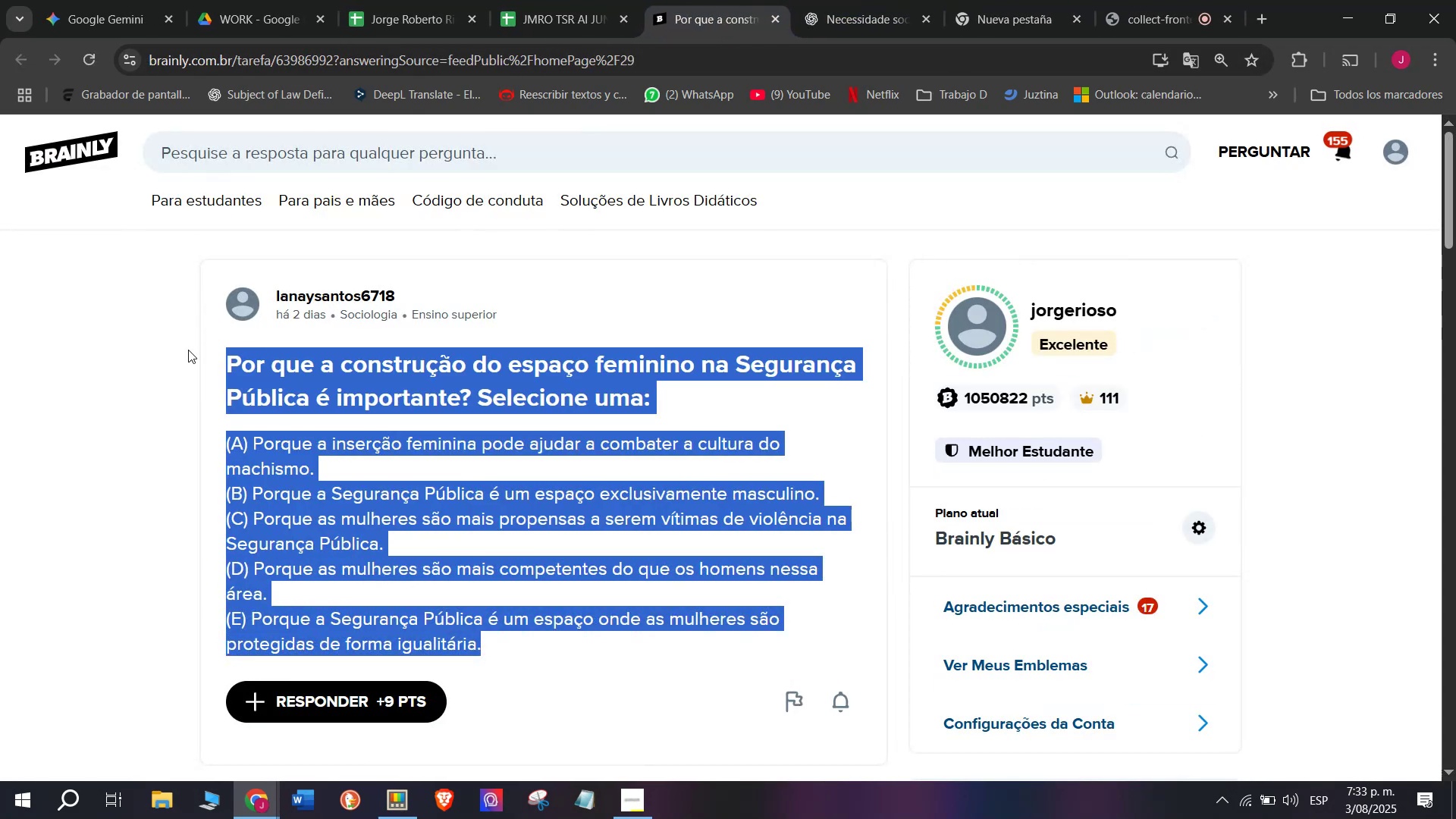 
key(Control+ControlLeft)
 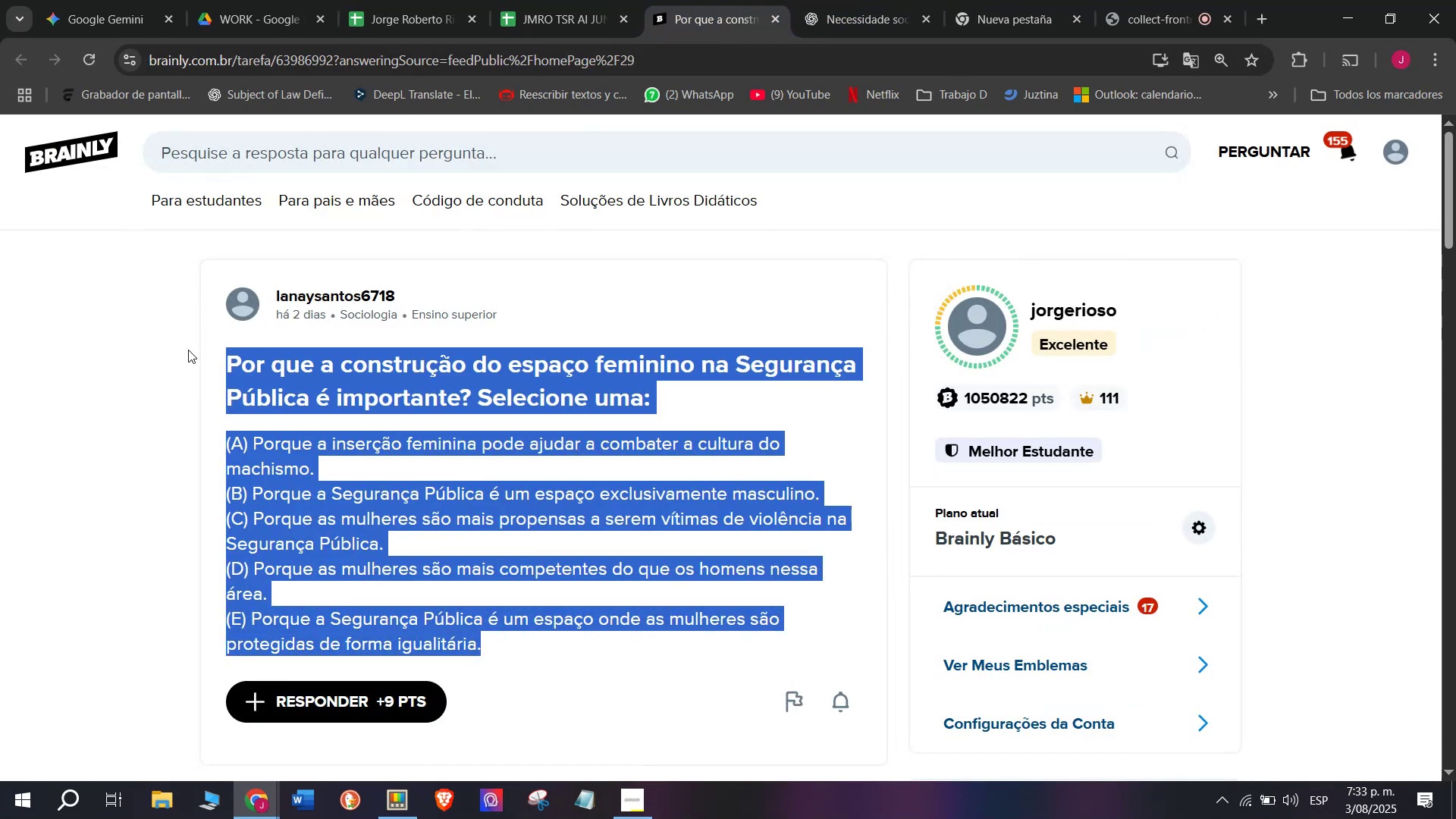 
key(Control+C)
 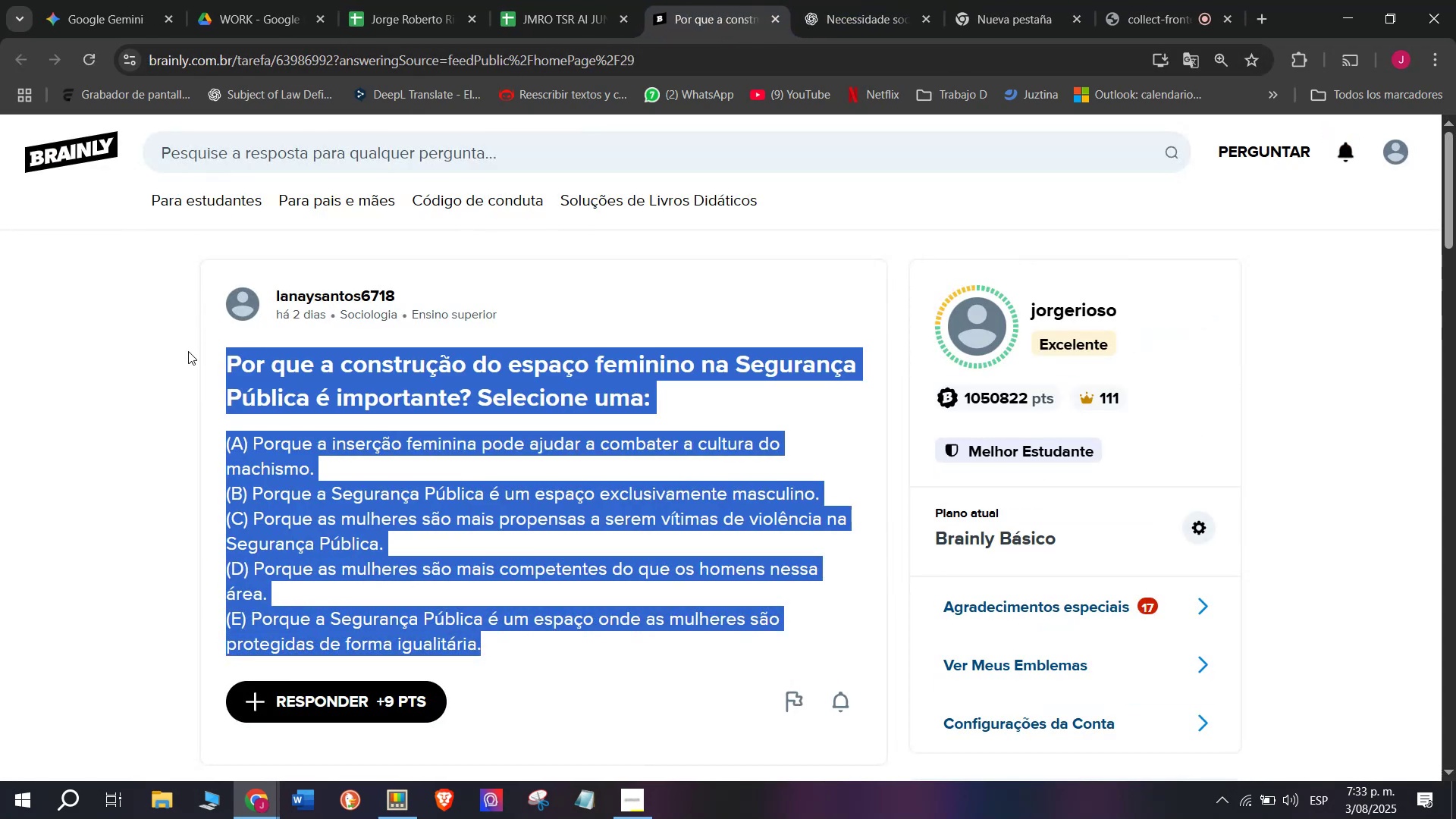 
key(Control+C)
 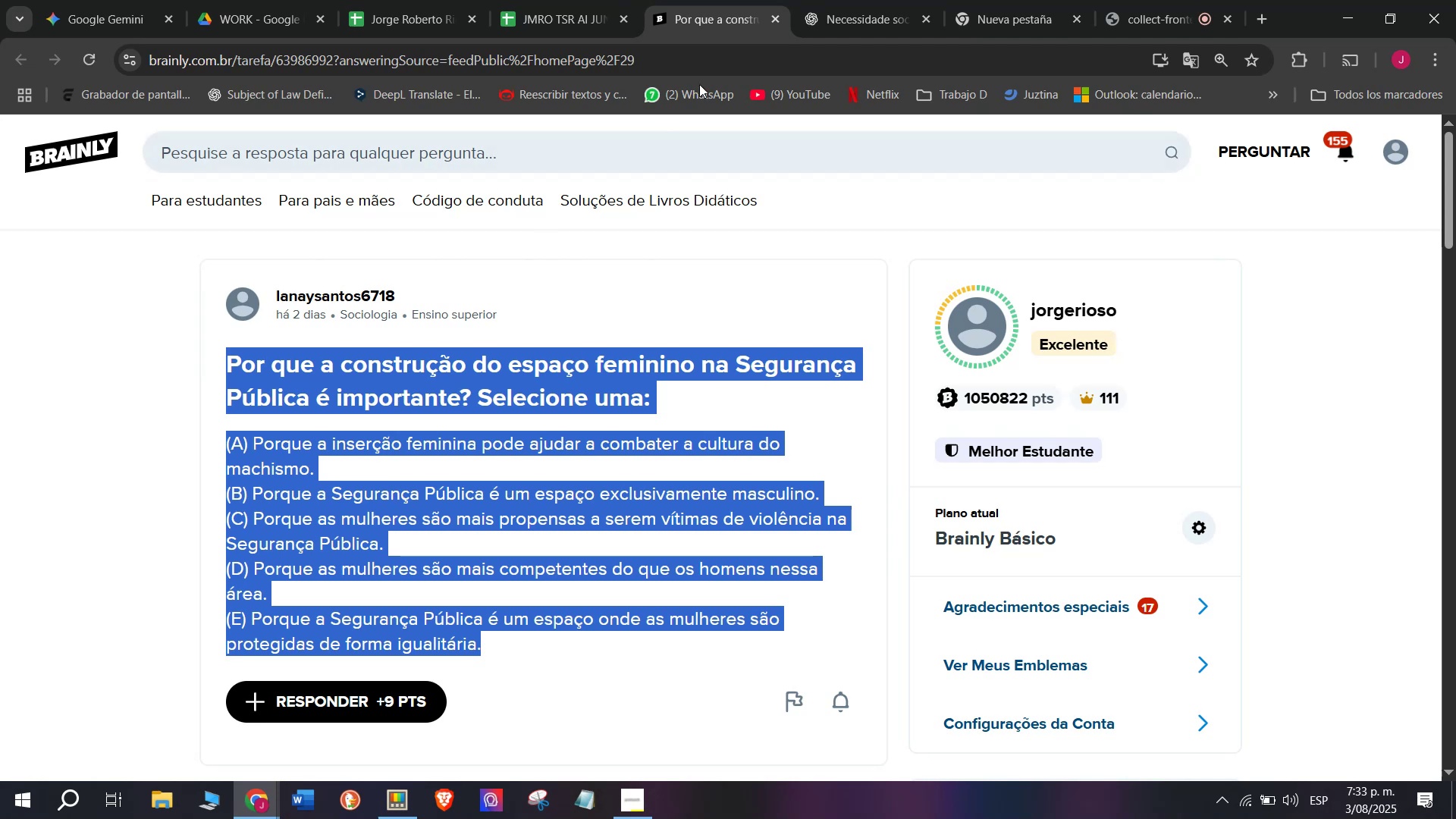 
left_click([863, 0])
 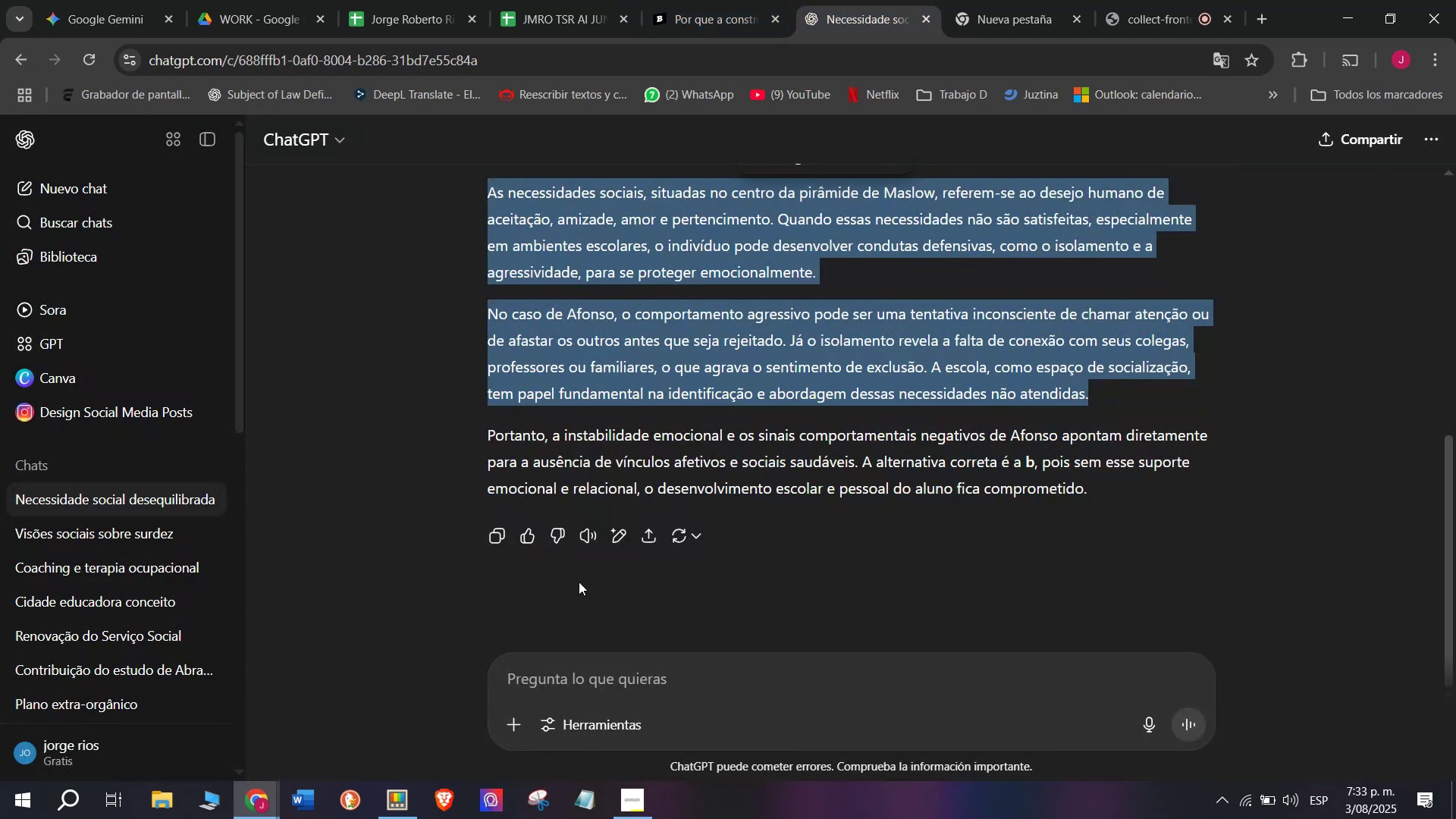 
left_click_drag(start_coordinate=[579, 663], to_coordinate=[576, 662])
 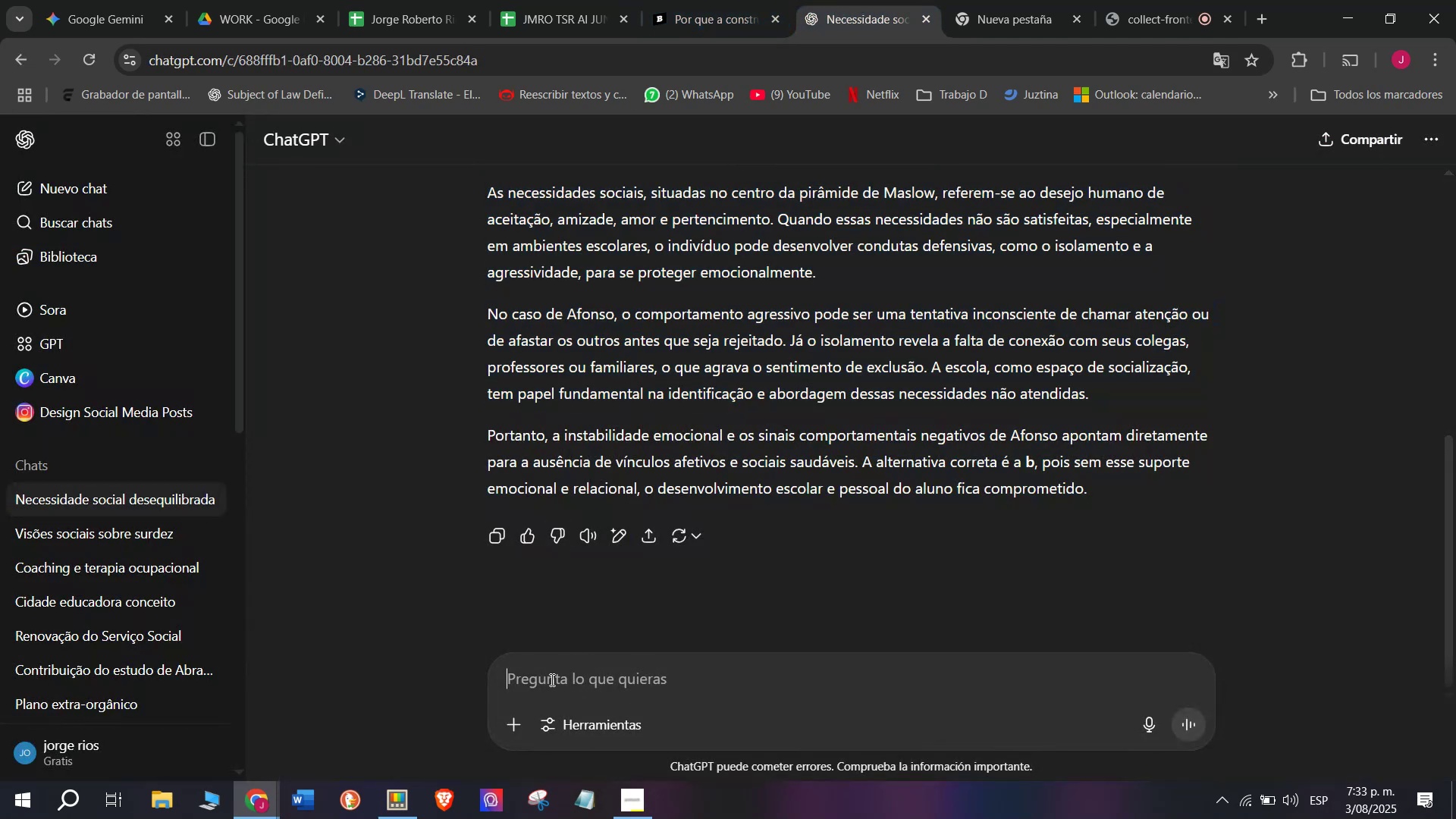 
key(Meta+MetaLeft)
 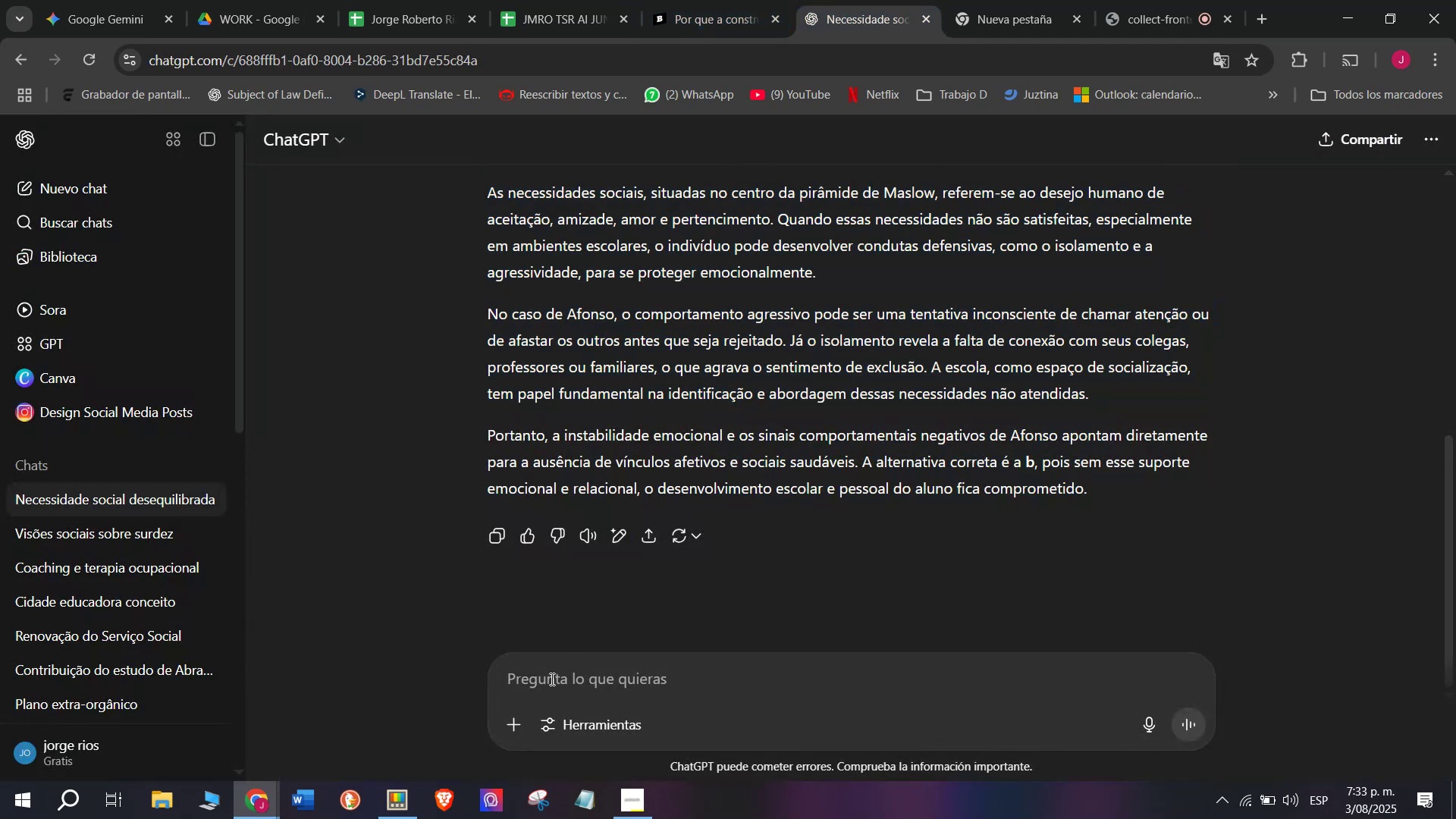 
key(Meta+V)
 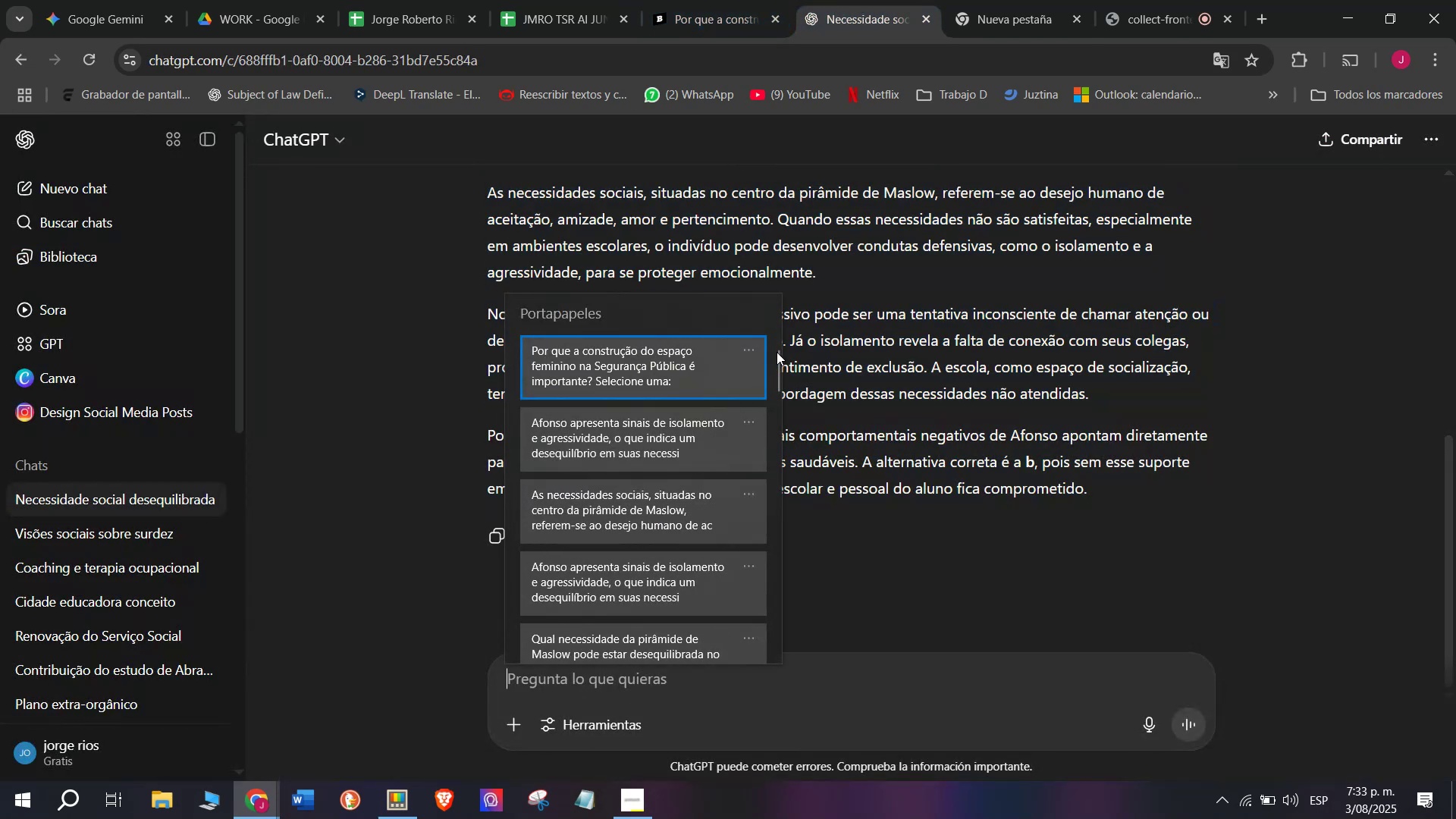 
left_click_drag(start_coordinate=[777, 368], to_coordinate=[778, 711])
 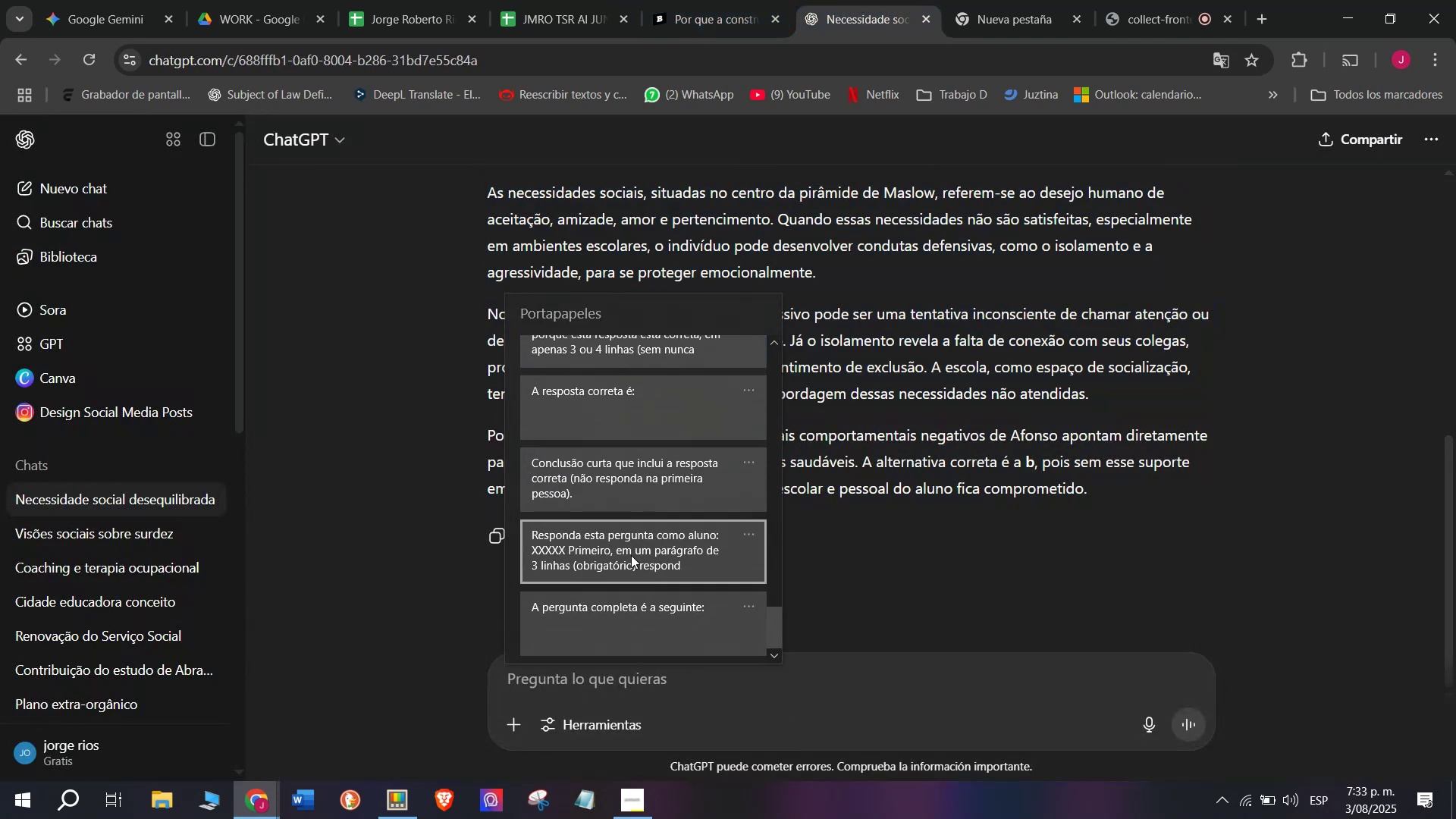 
key(Control+ControlLeft)
 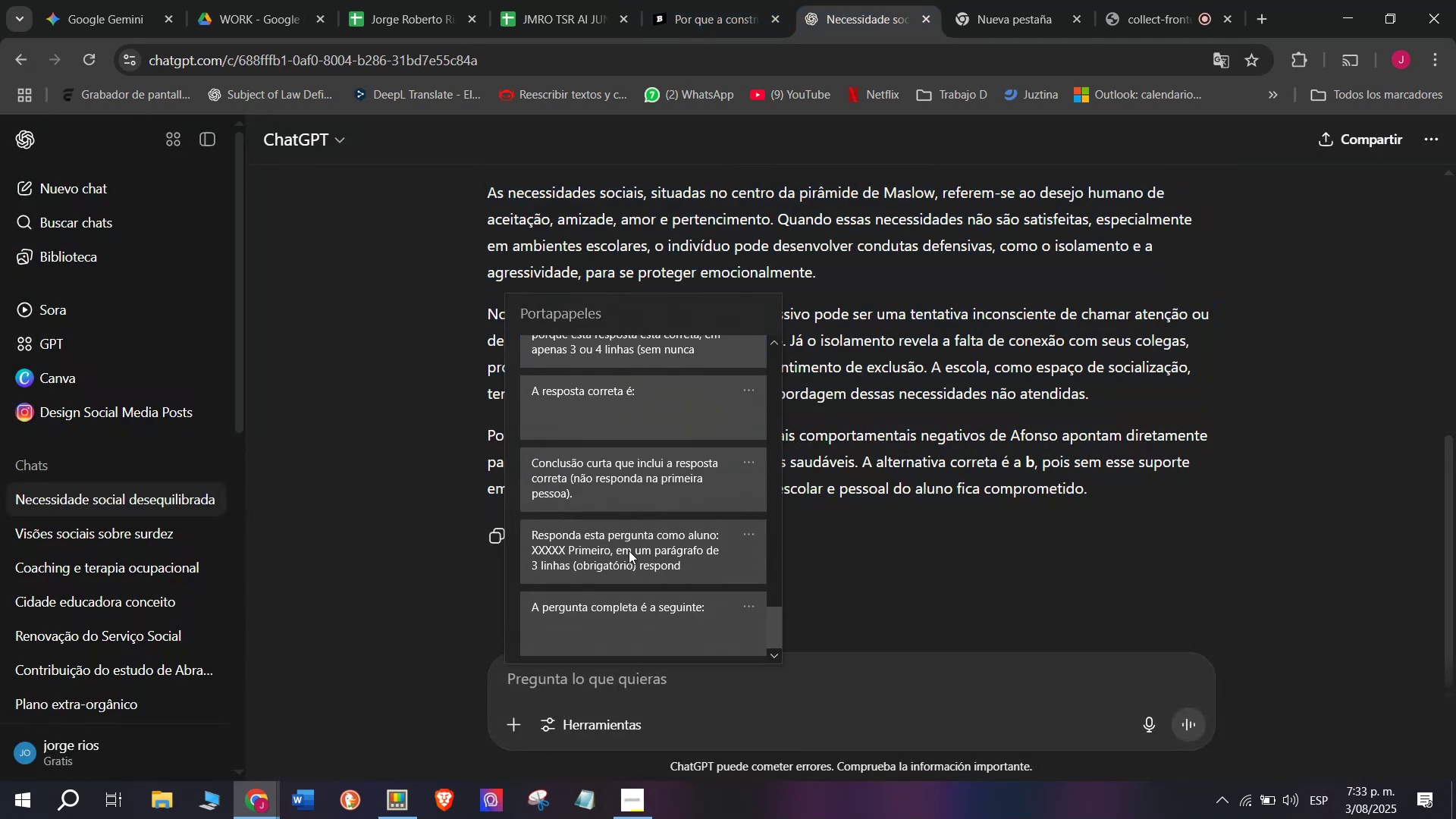 
key(Control+V)
 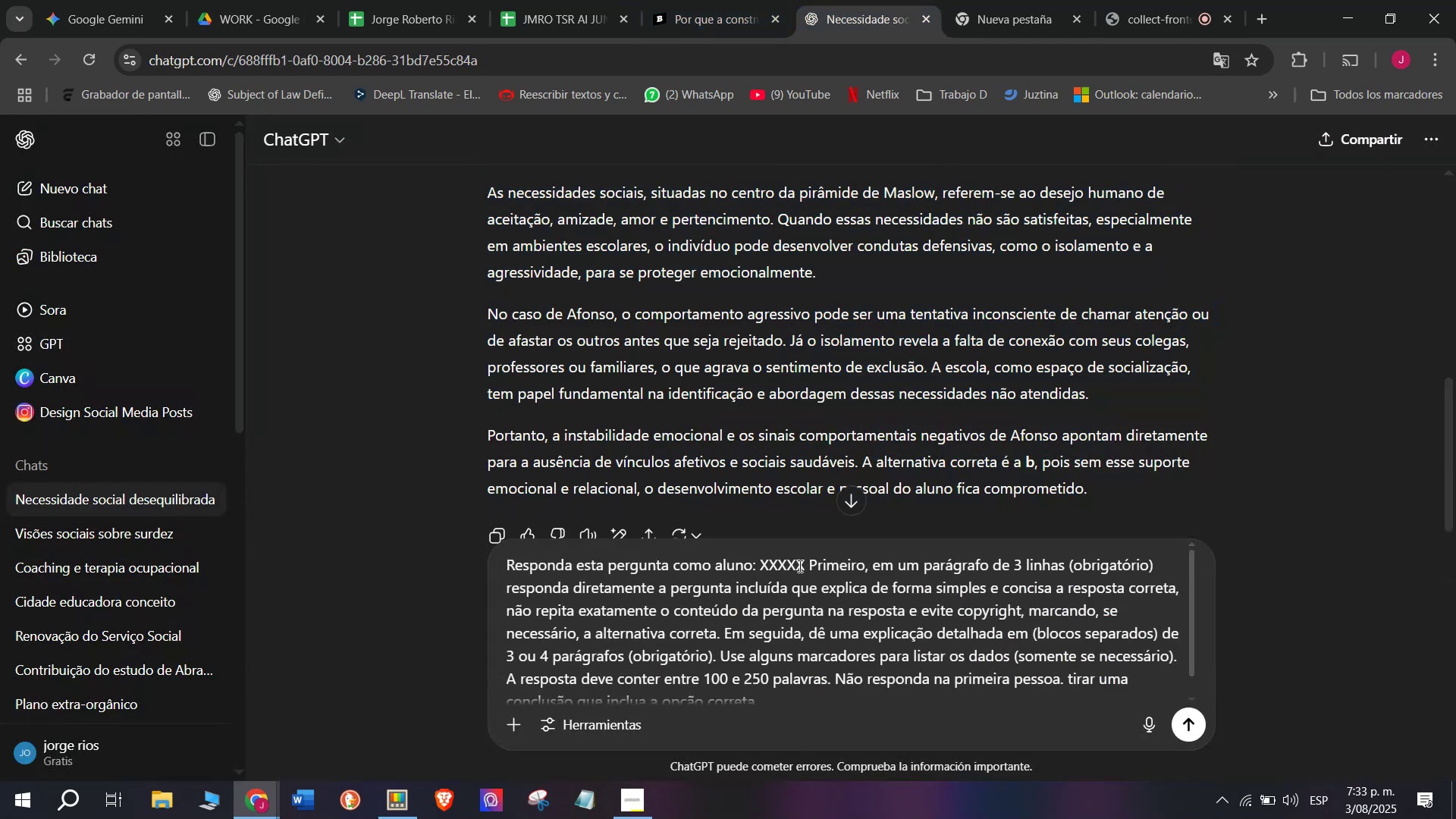 
left_click_drag(start_coordinate=[804, 563], to_coordinate=[761, 566])
 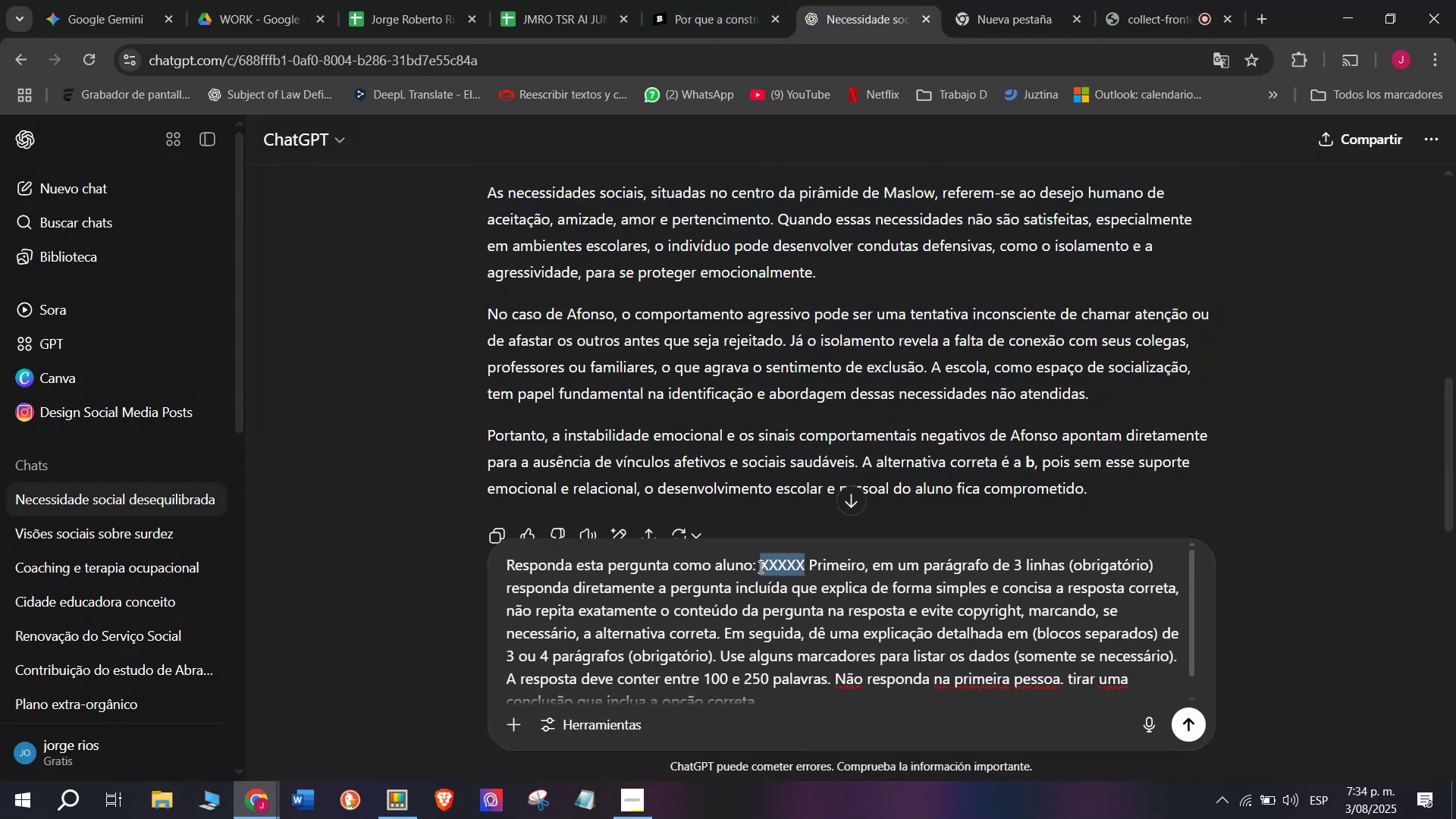 
key(Meta+MetaLeft)
 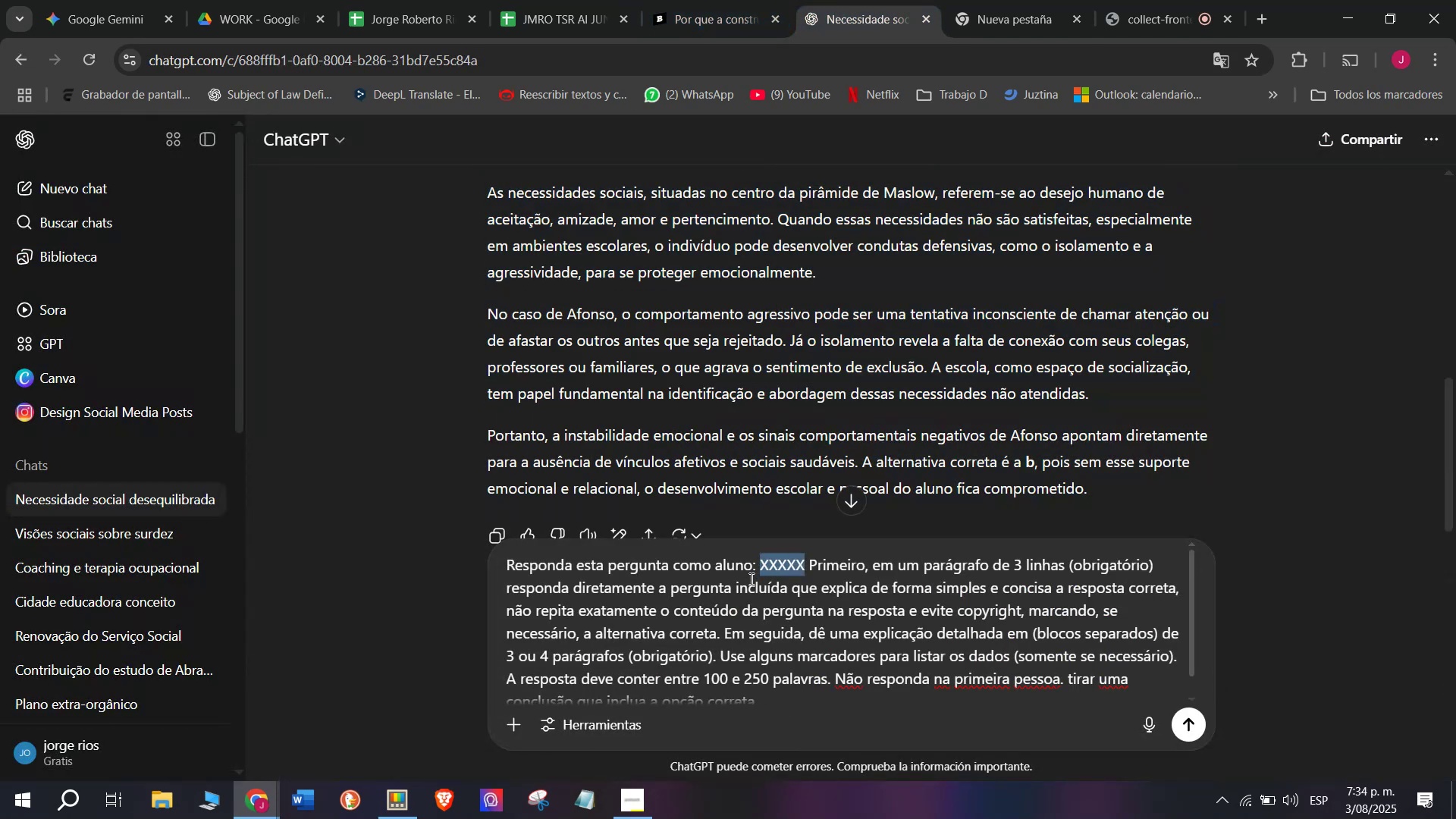 
key(Meta+V)
 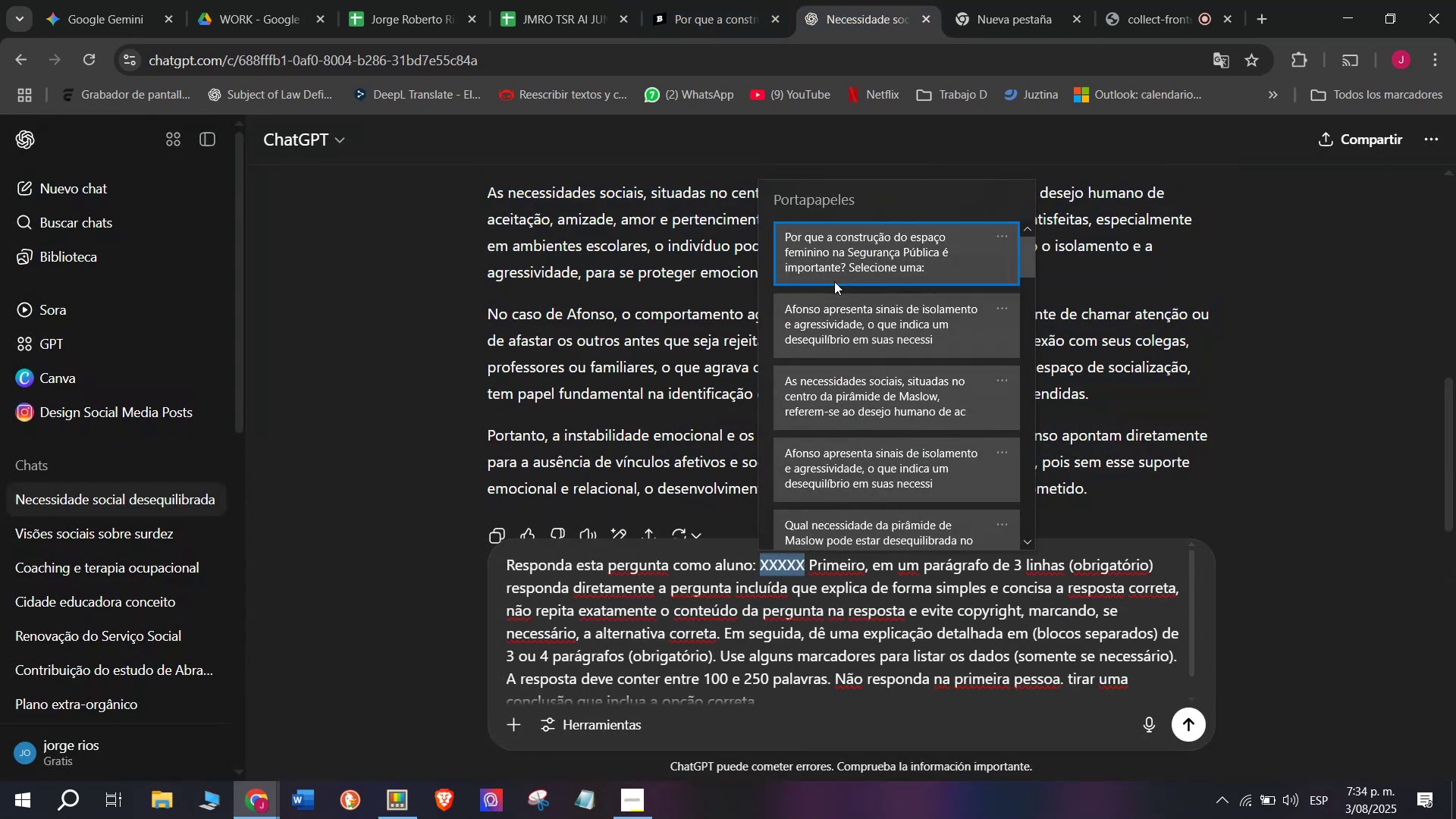 
left_click([824, 249])
 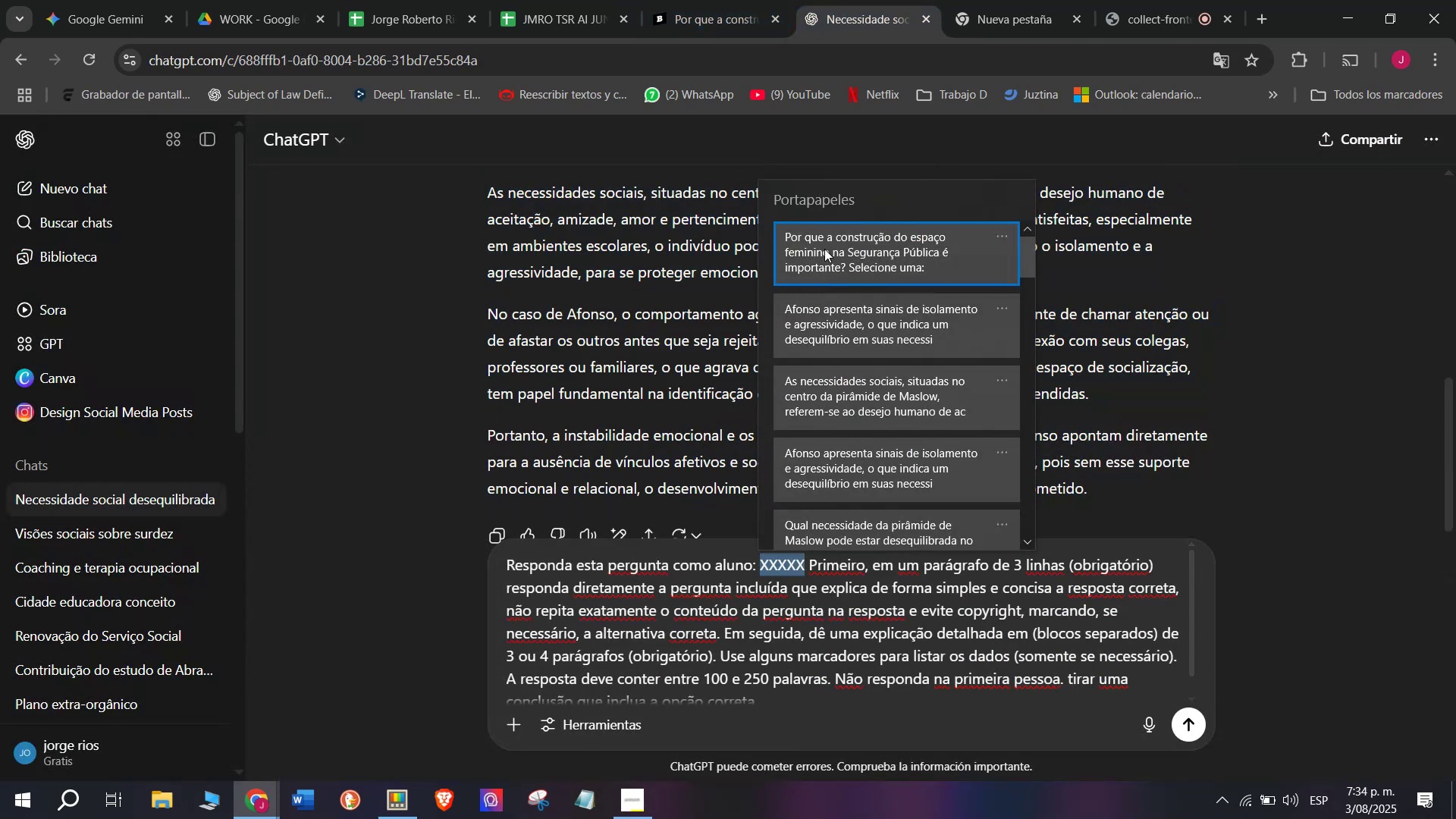 
key(Control+ControlLeft)
 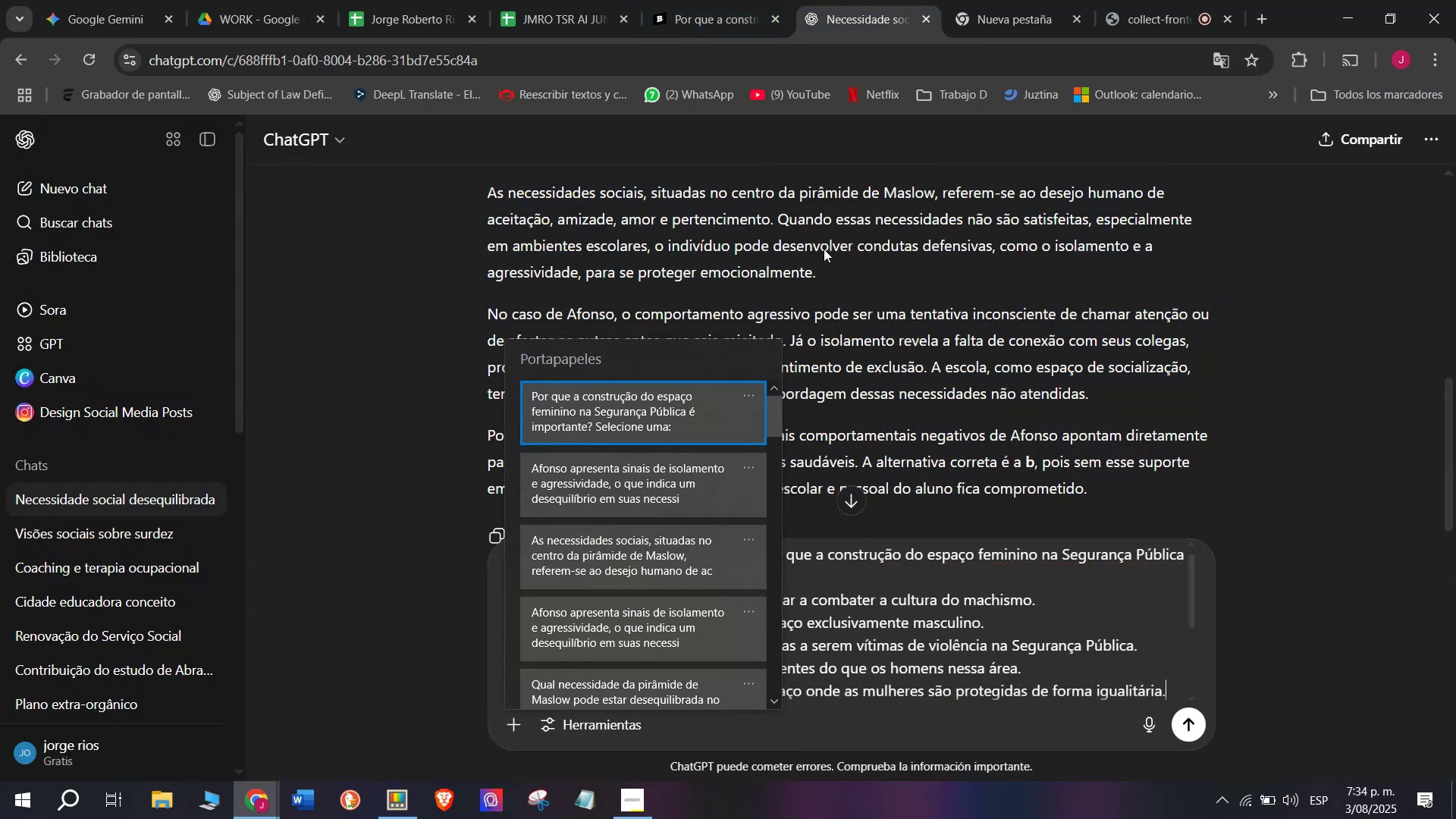 
key(Control+V)
 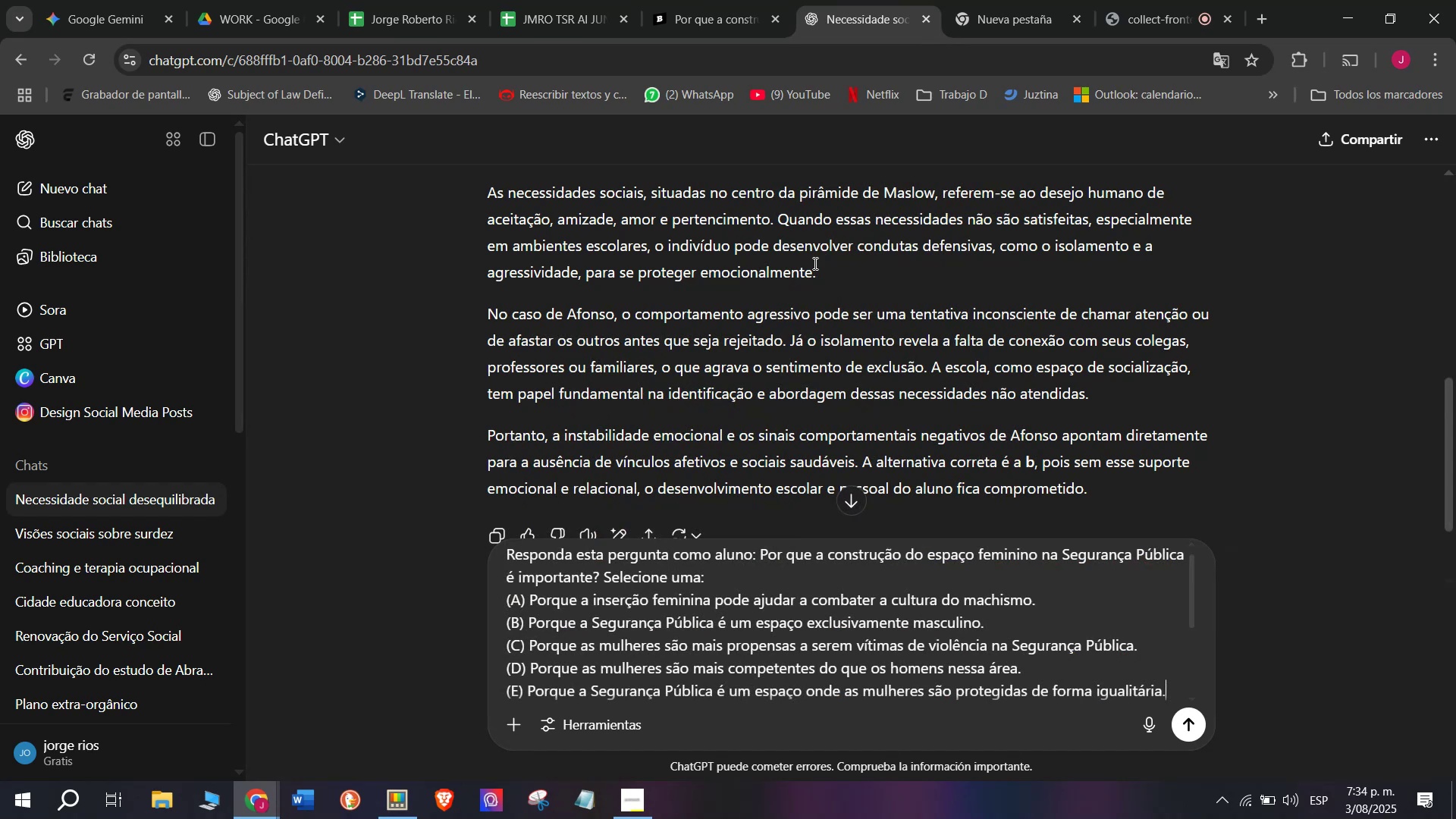 
key(Enter)
 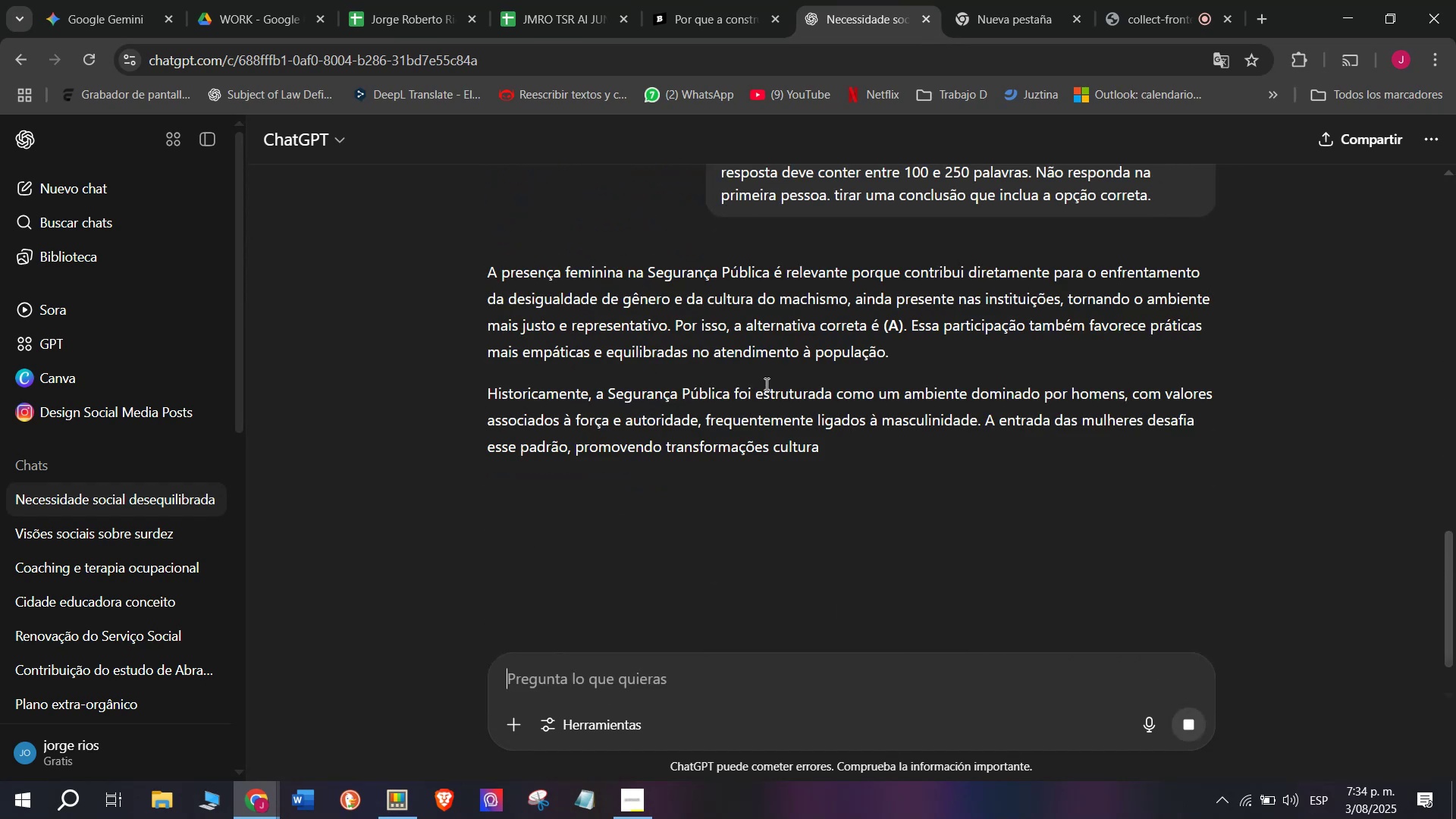 
wait(8.44)
 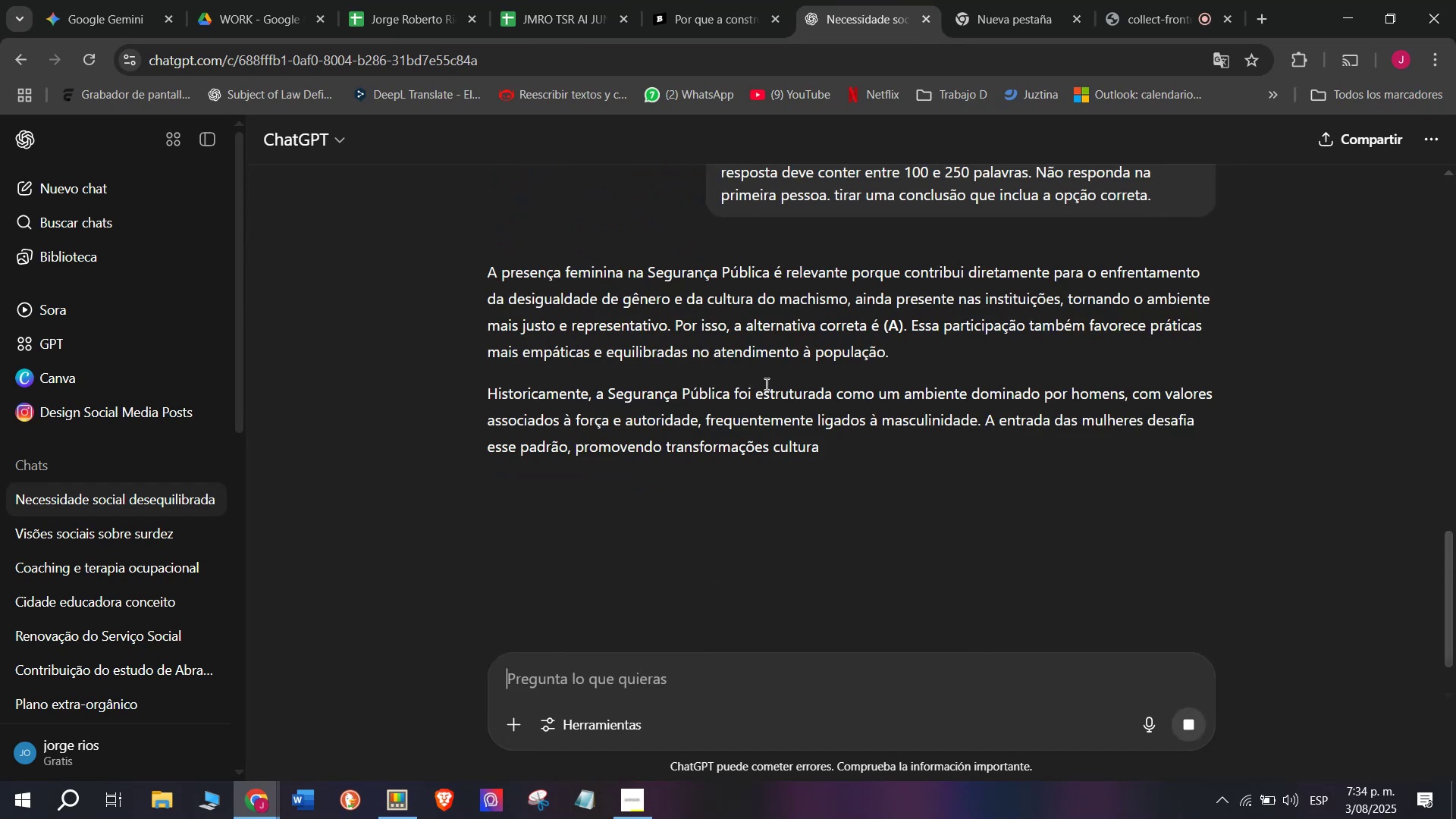 
left_click_drag(start_coordinate=[1000, 568], to_coordinate=[490, 284])
 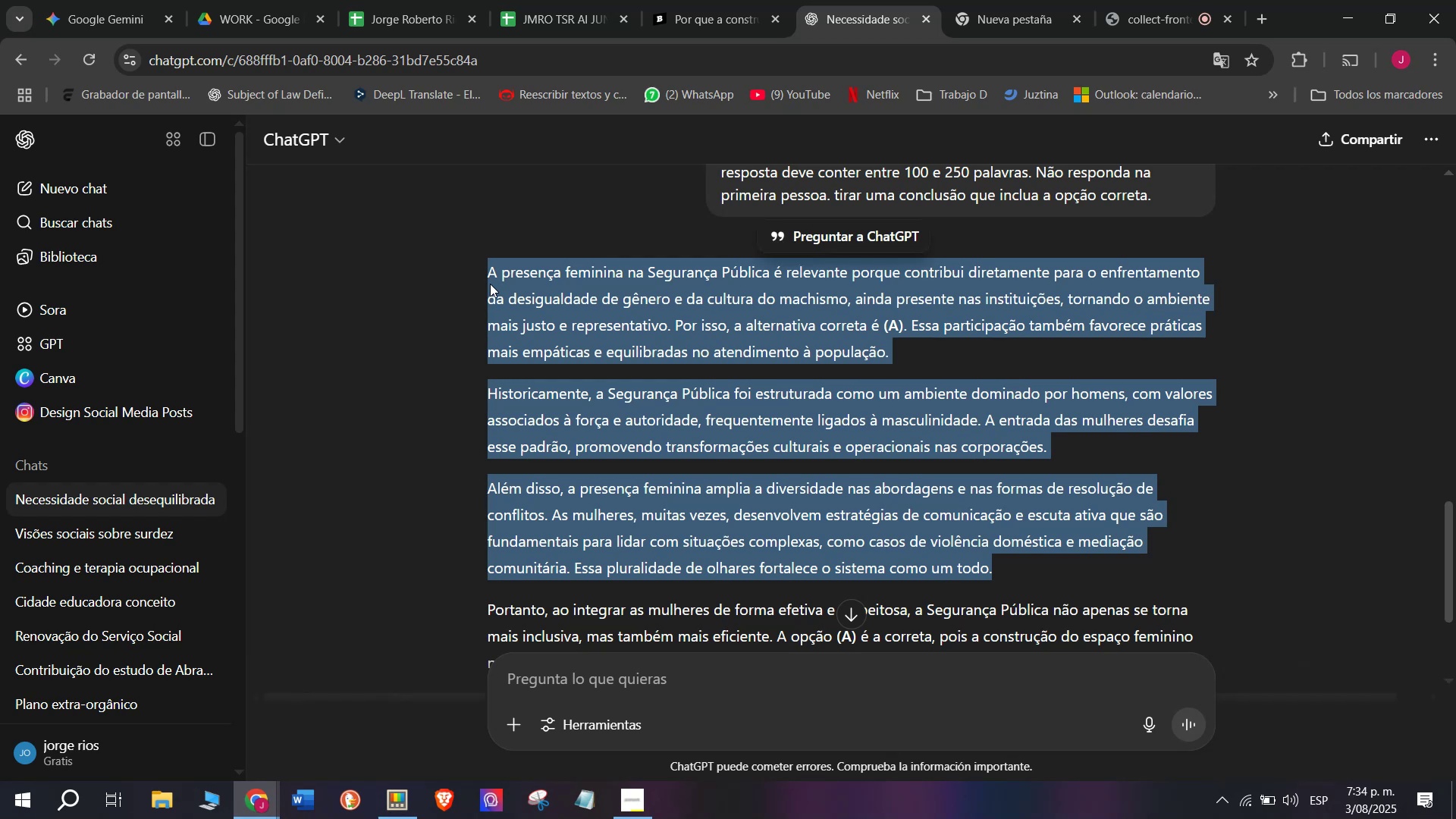 
key(Control+C)
 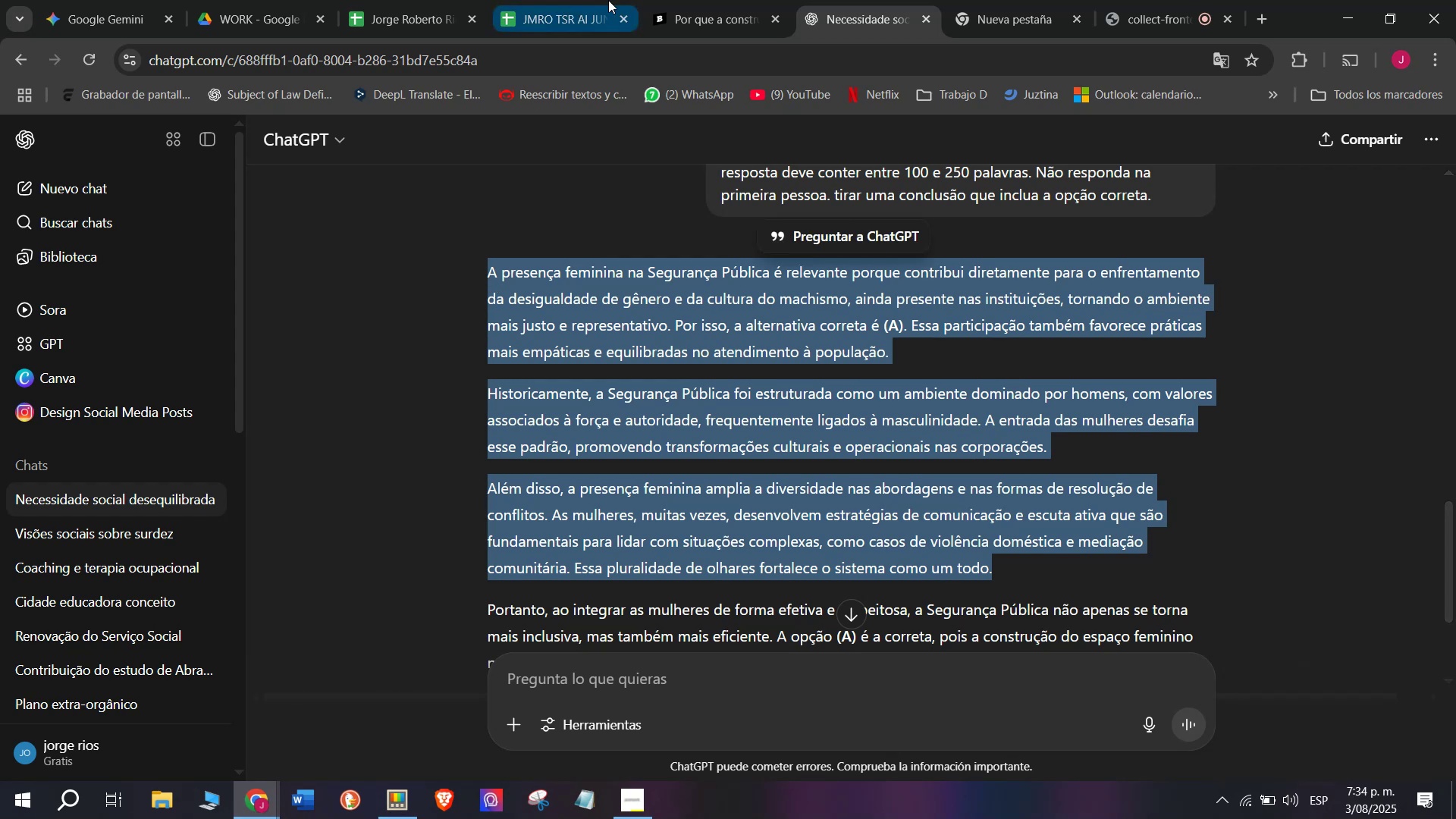 
left_click([619, 0])
 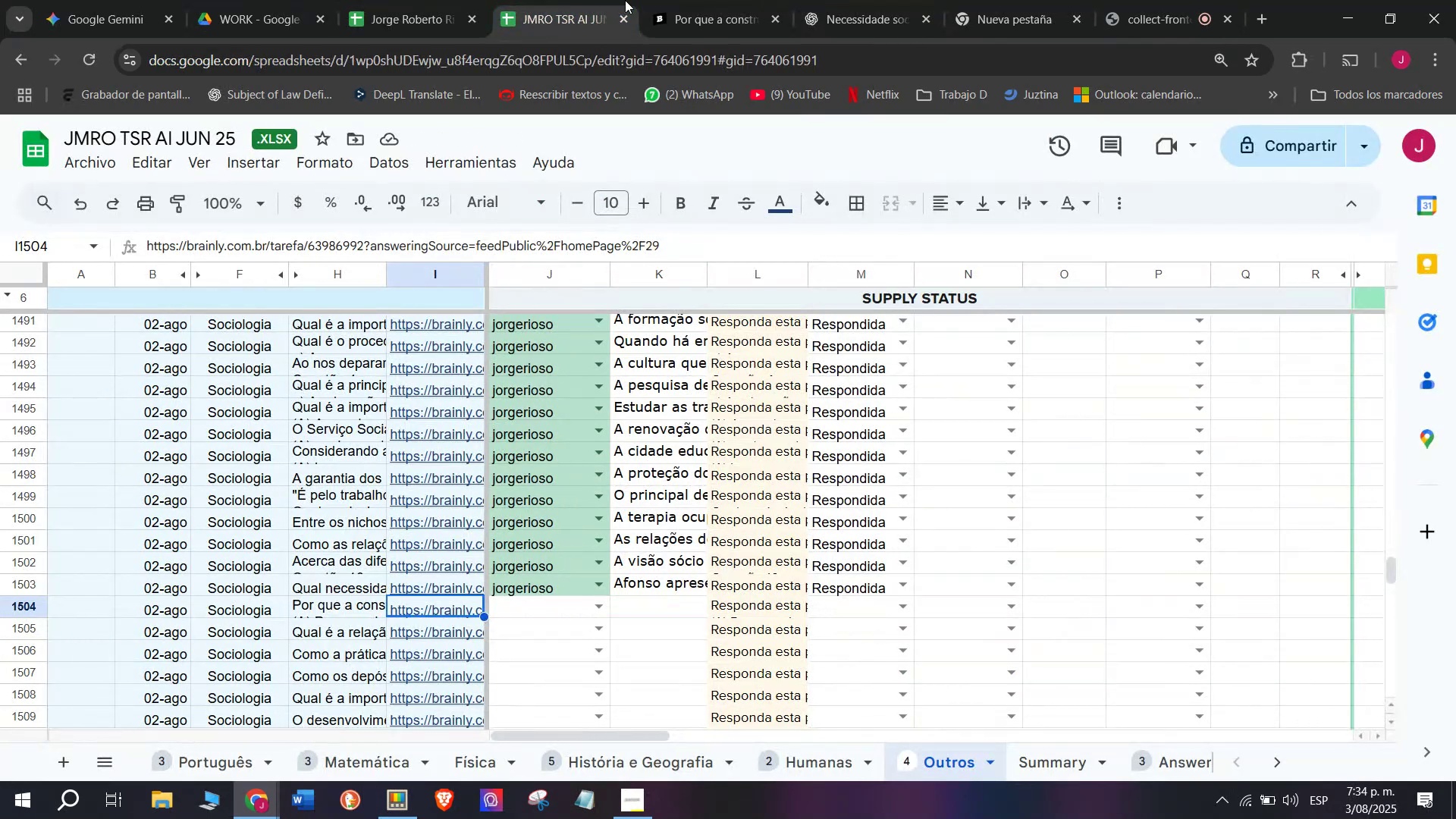 
left_click([684, 0])
 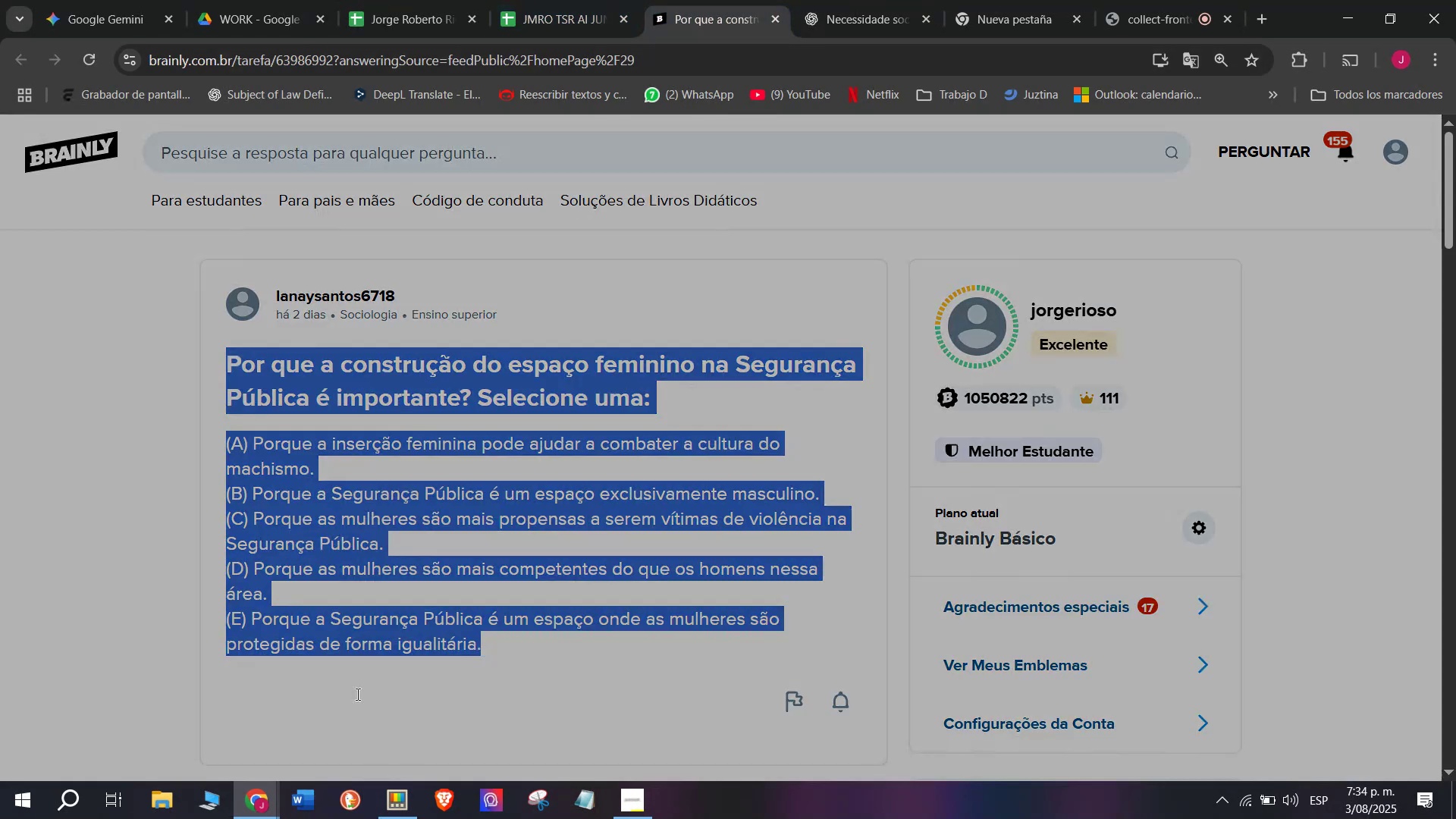 
left_click_drag(start_coordinate=[674, 452], to_coordinate=[471, 154])
 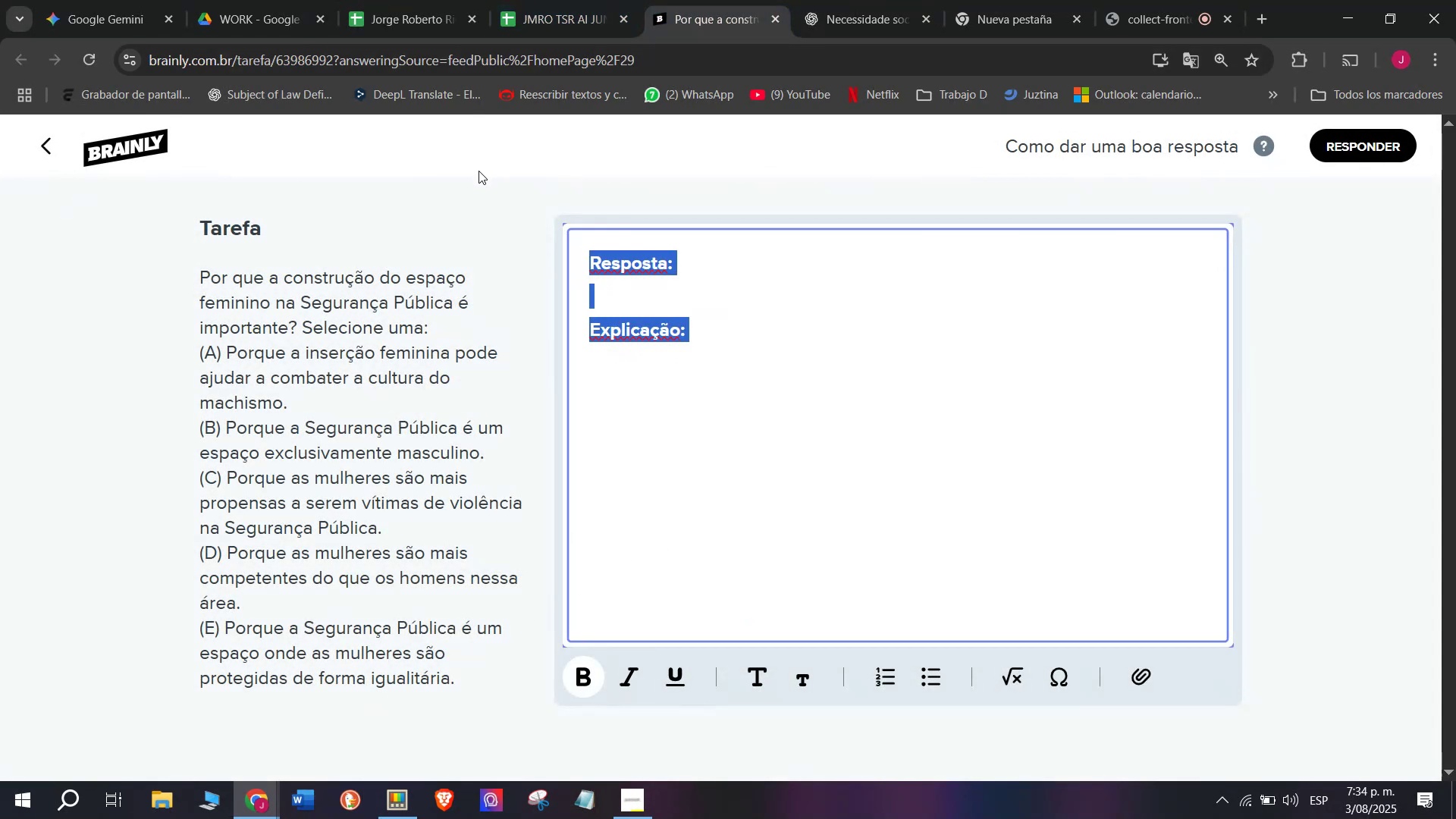 
key(Control+V)
 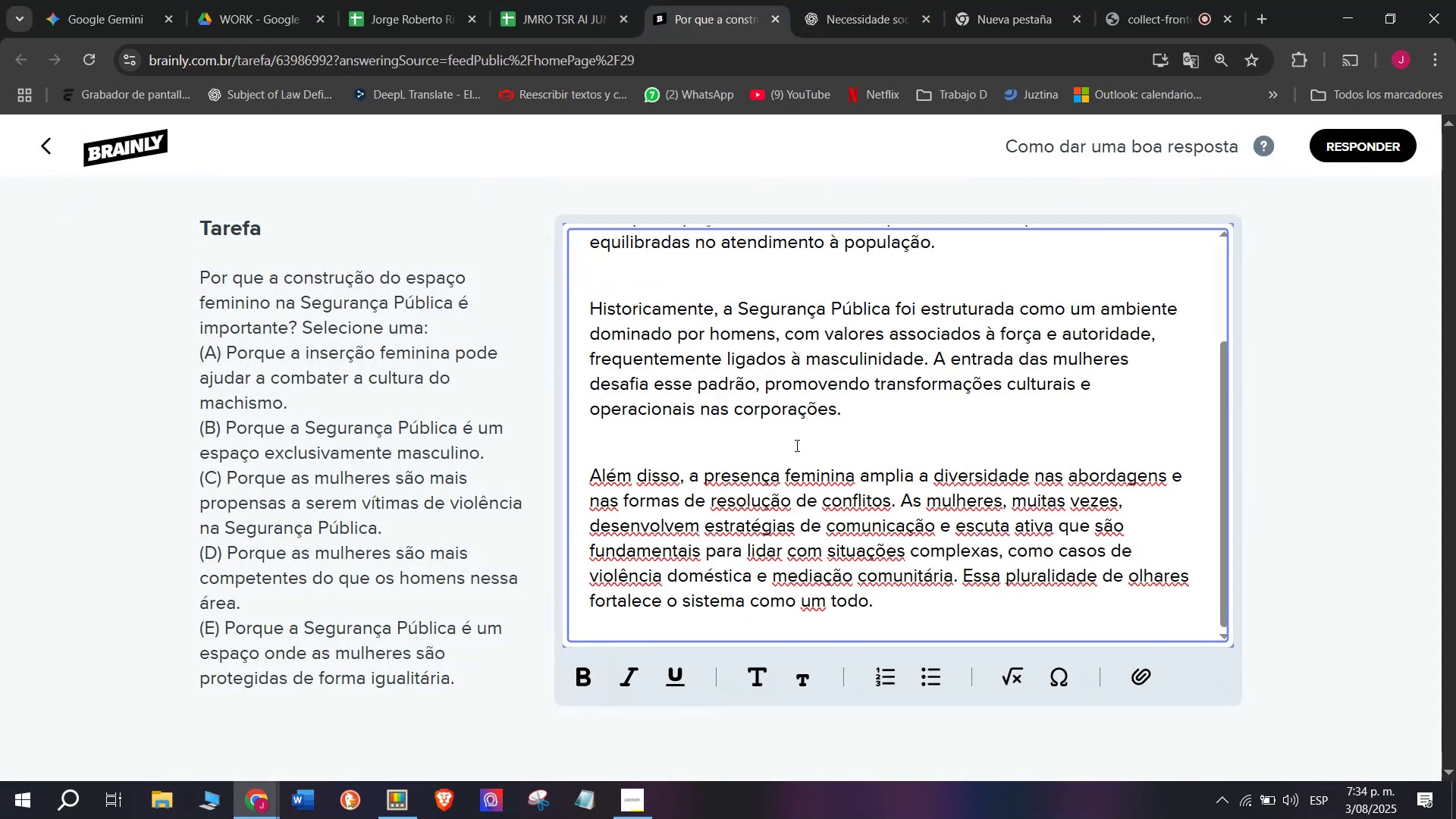 
scroll: coordinate [878, 479], scroll_direction: up, amount: 4.0
 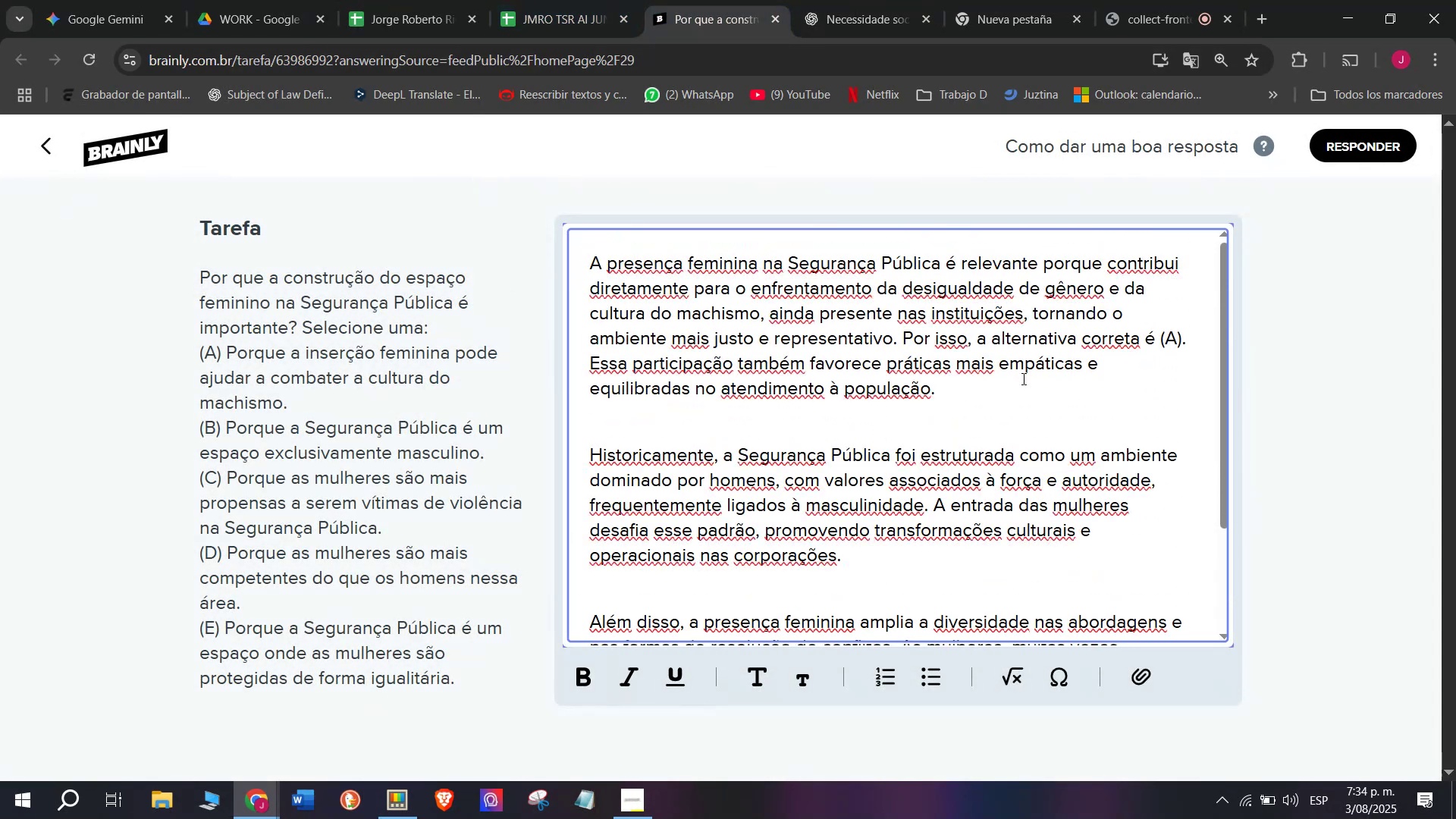 
left_click_drag(start_coordinate=[1005, 392], to_coordinate=[1161, 345])
 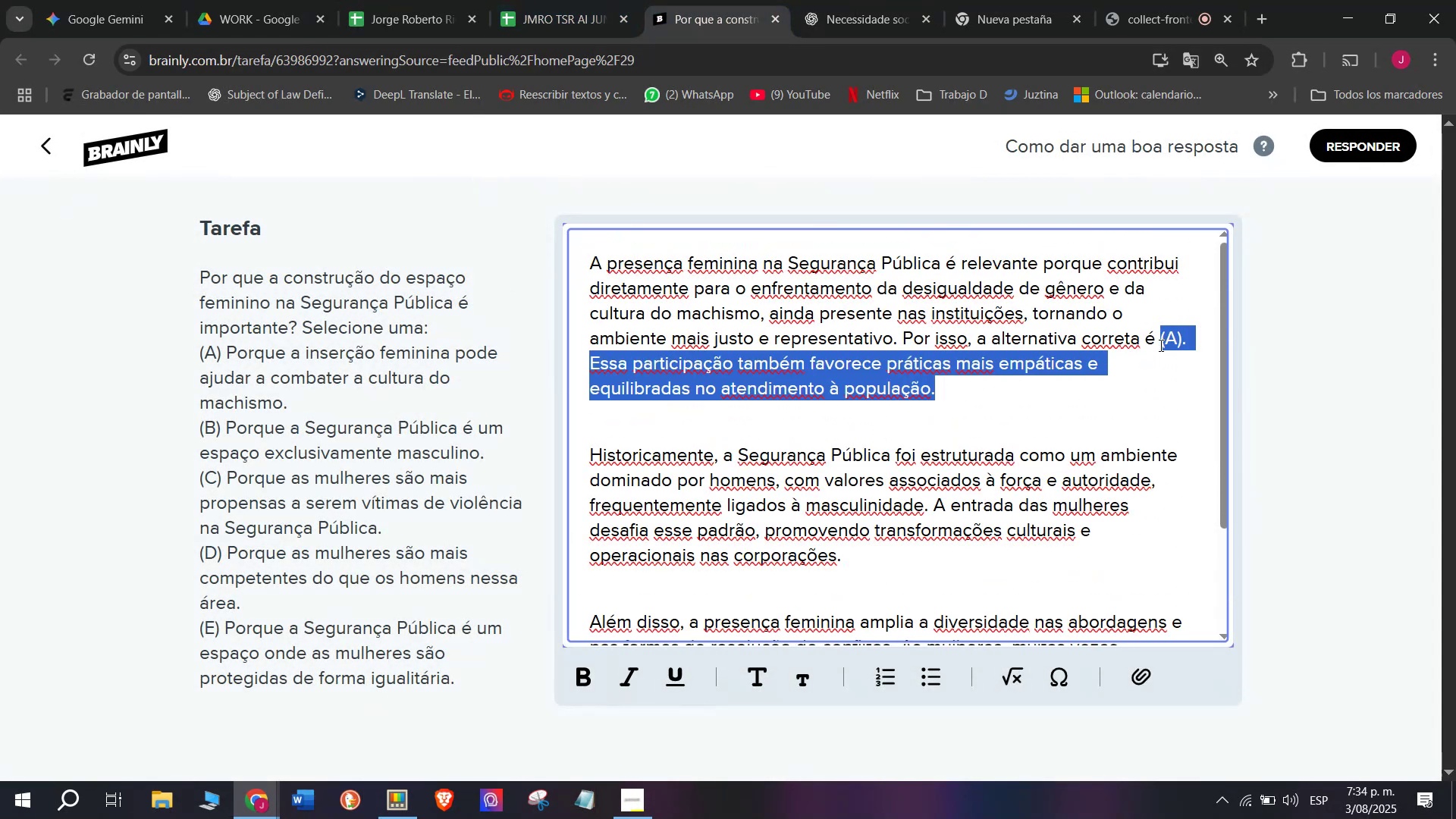 
key(Shift+A)
 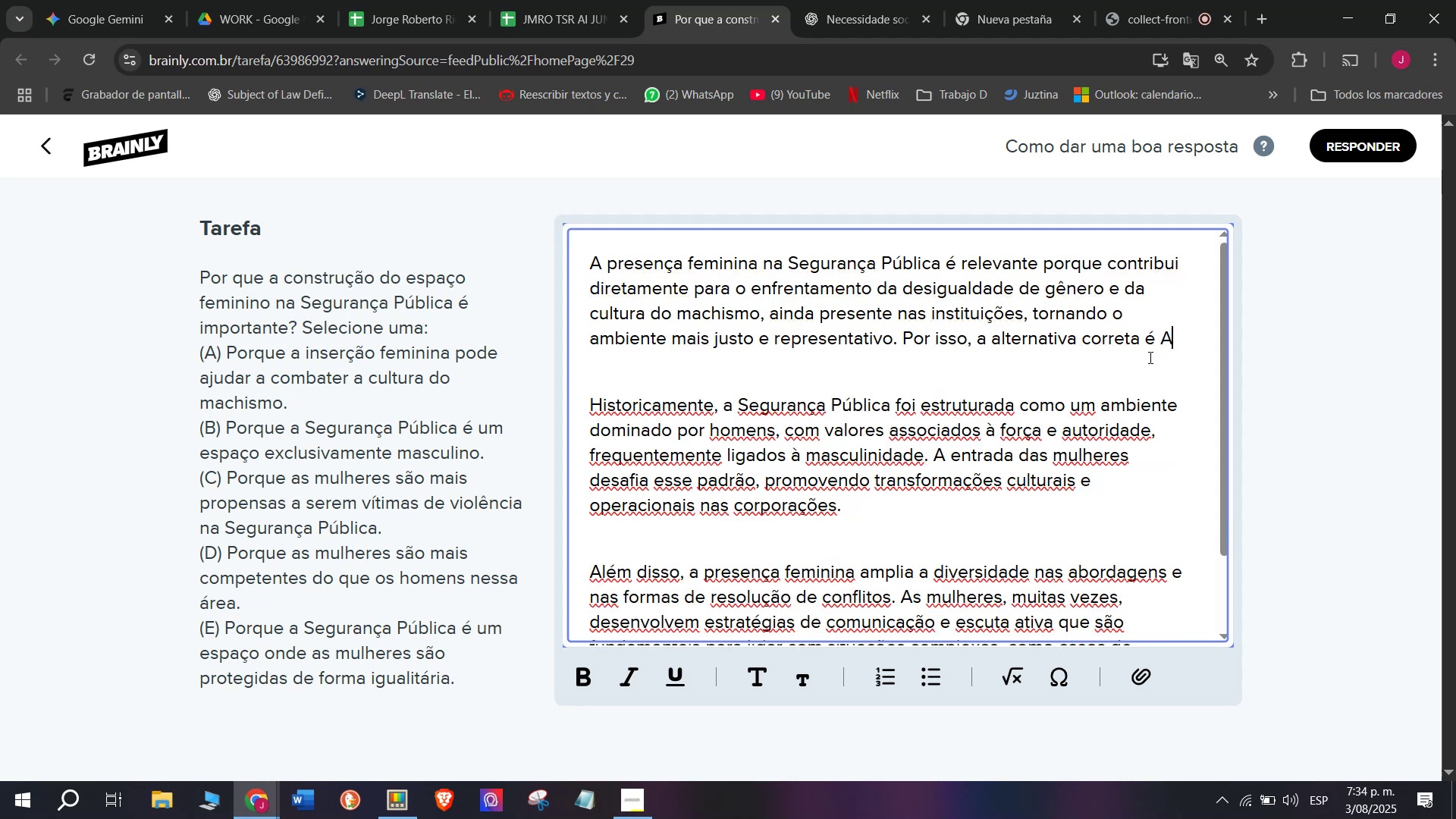 
key(Period)
 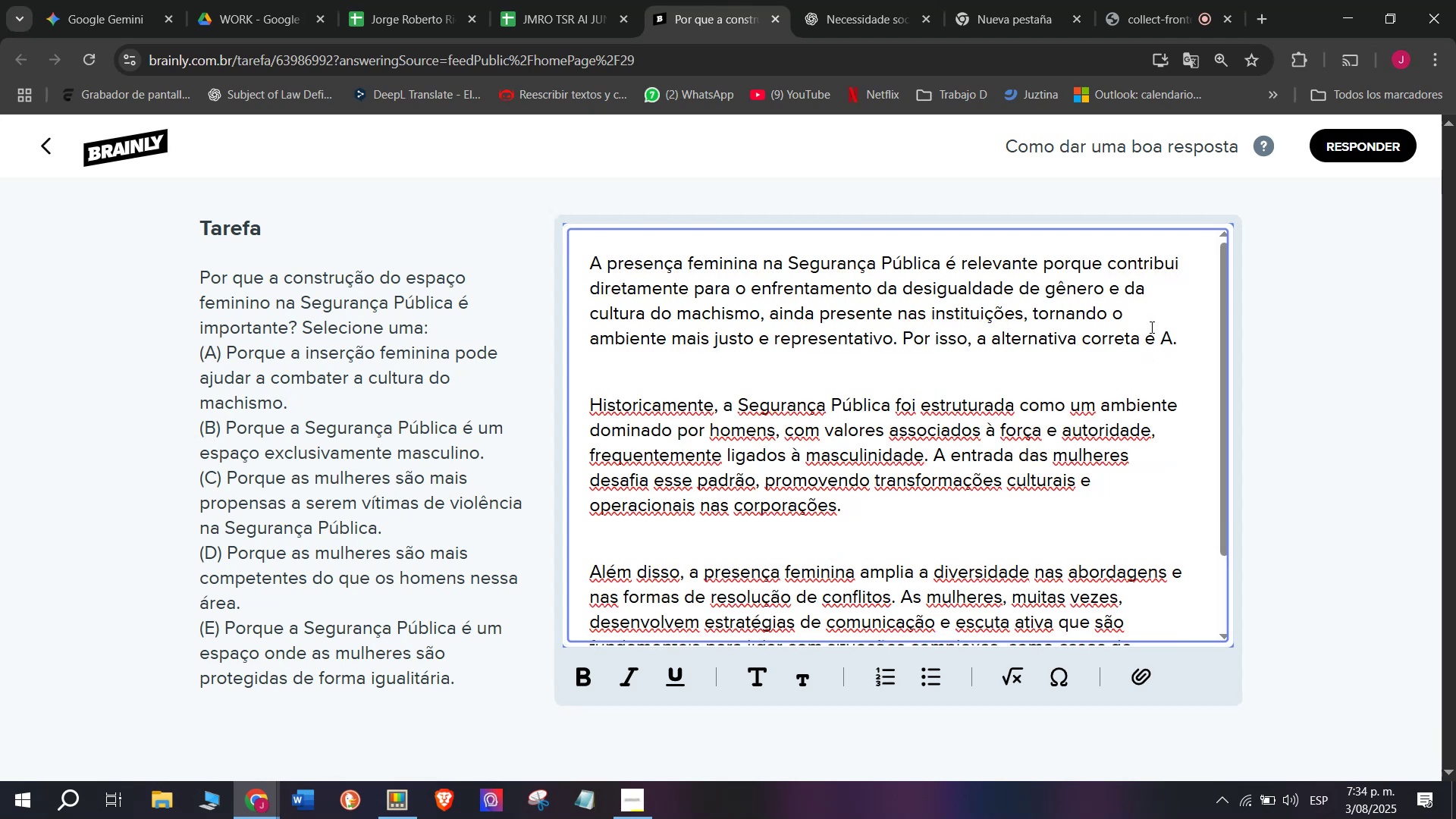 
left_click([1154, 332])
 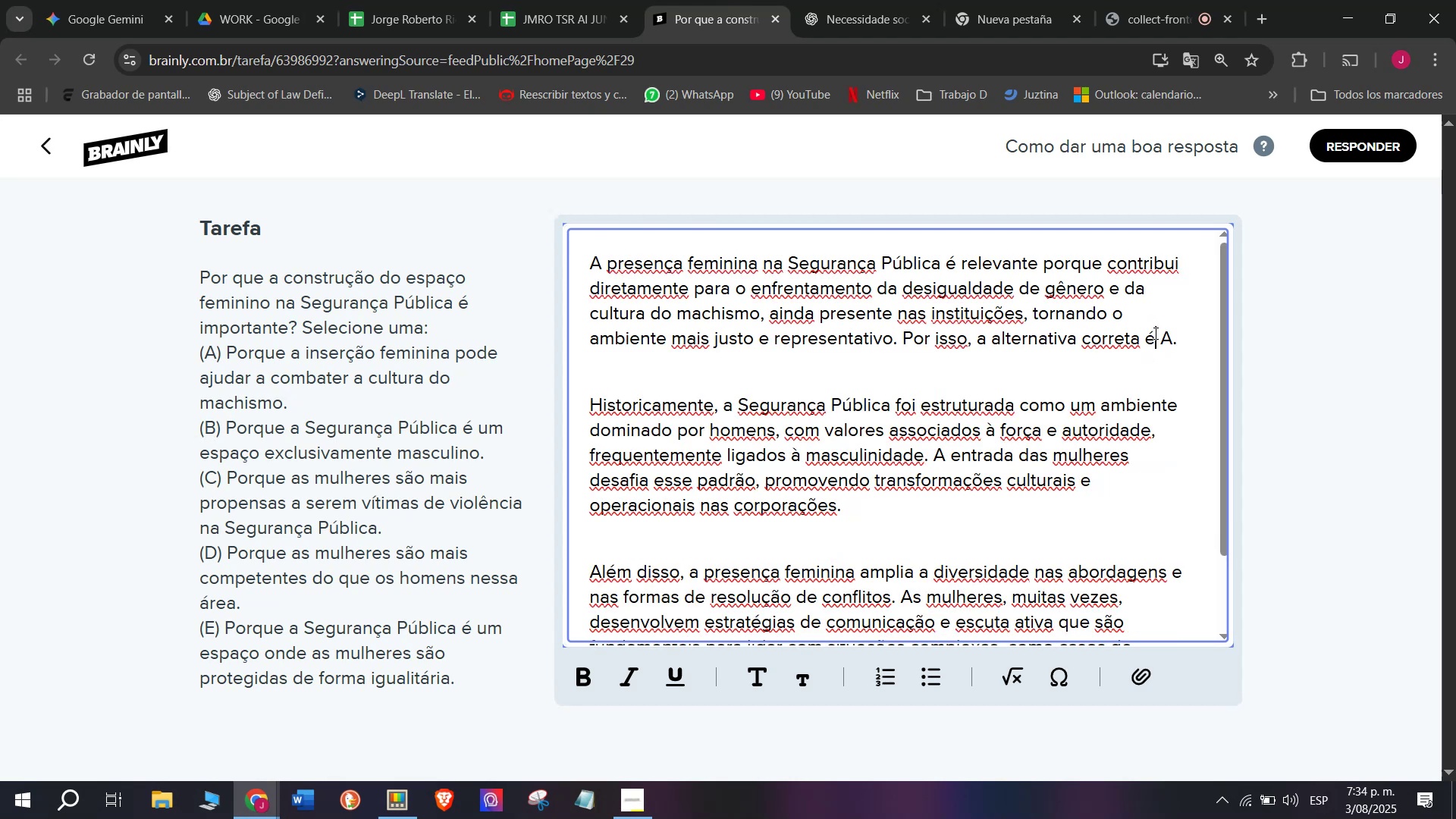 
key(Space)
 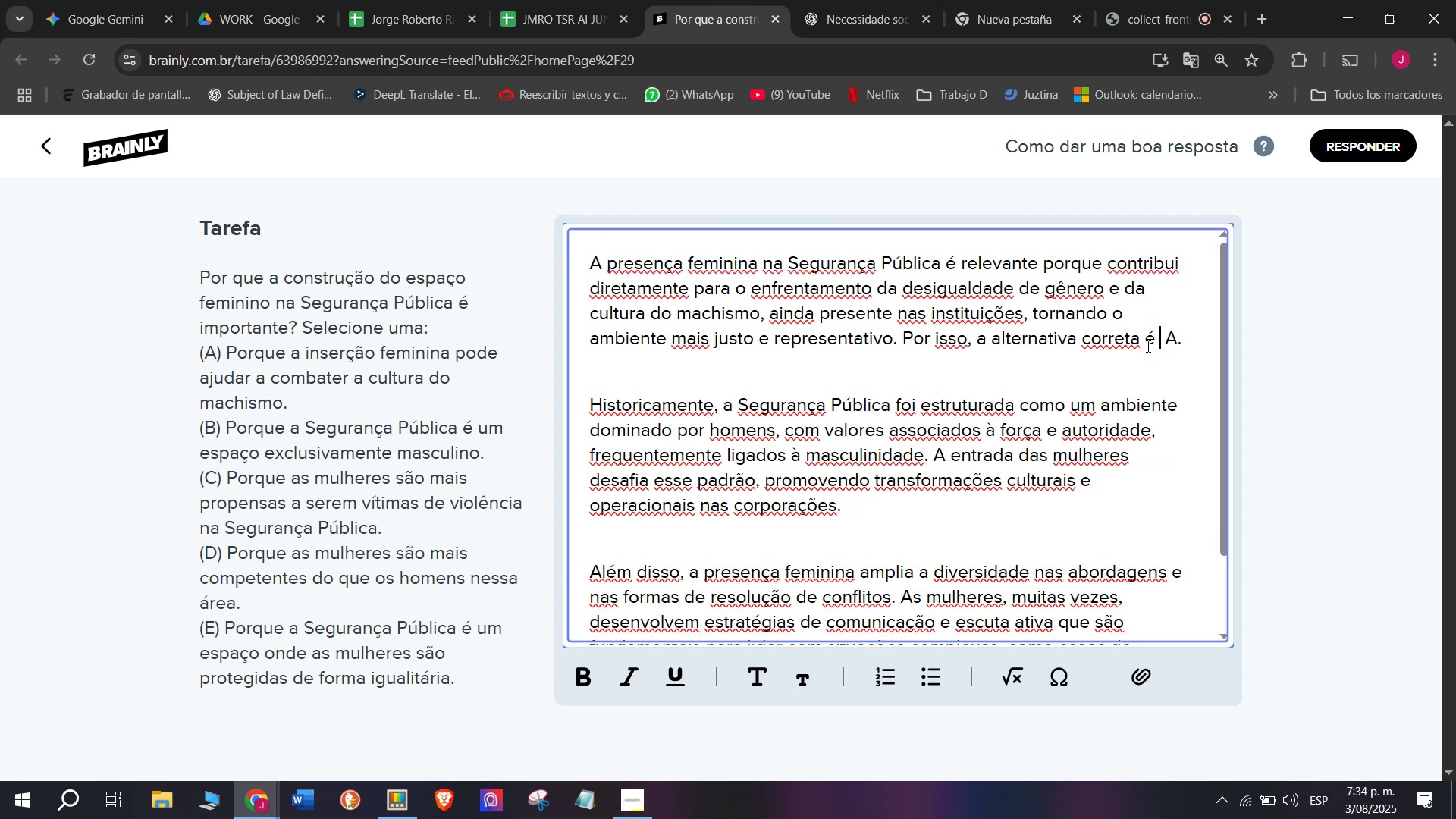 
key(A)
 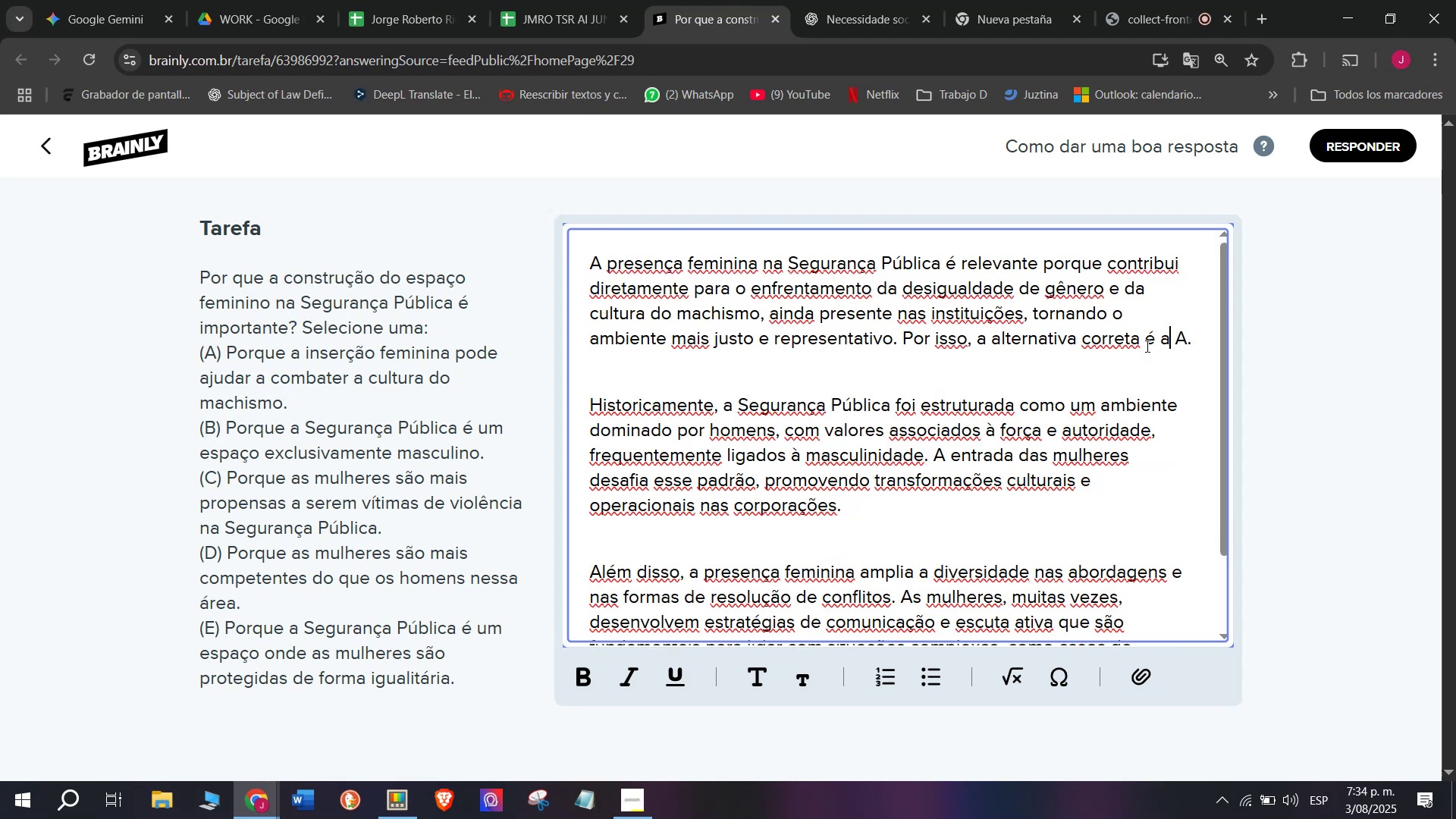 
key(Shift+Period)
 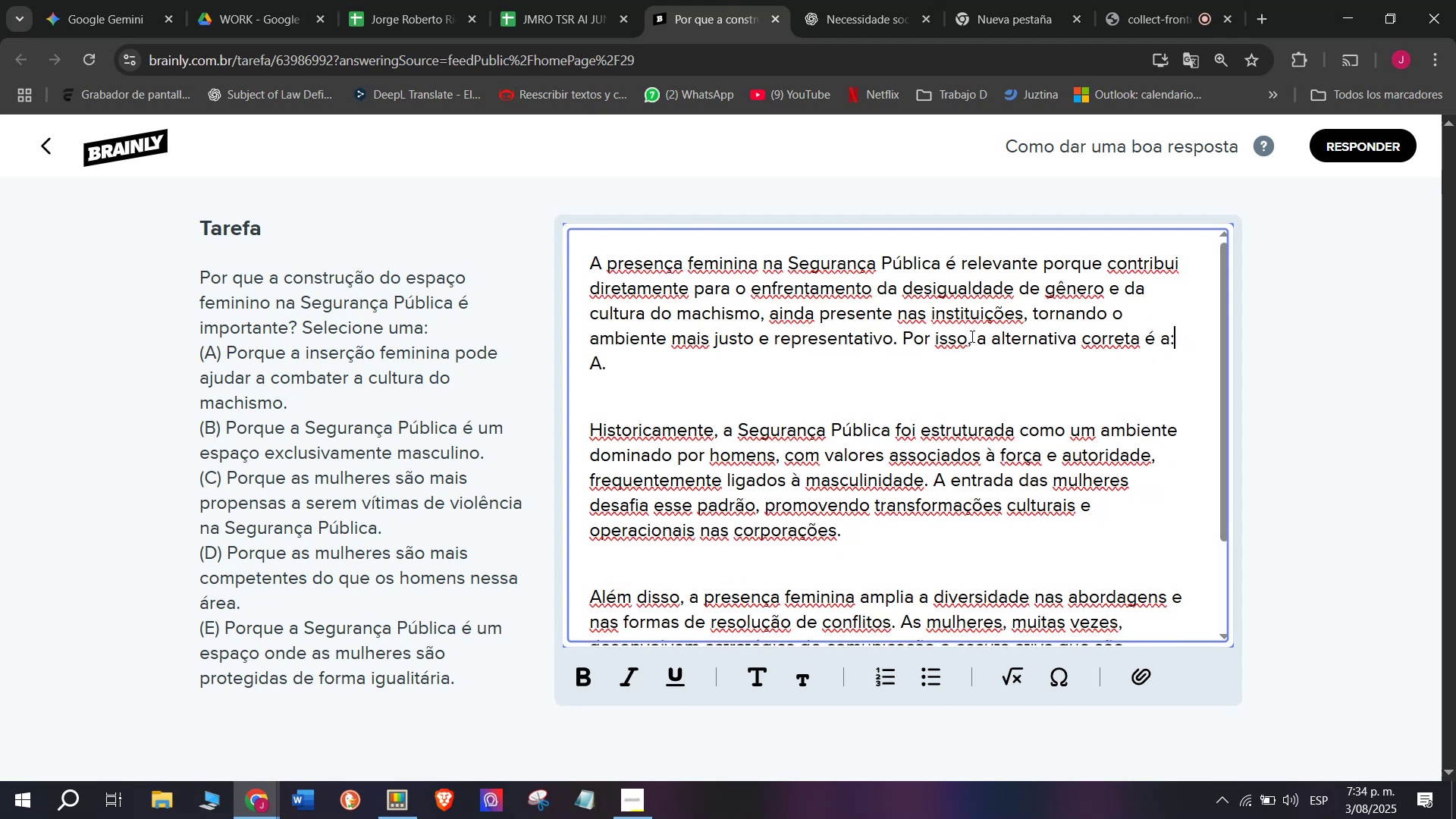 
left_click_drag(start_coordinate=[987, 339], to_coordinate=[902, 346])
 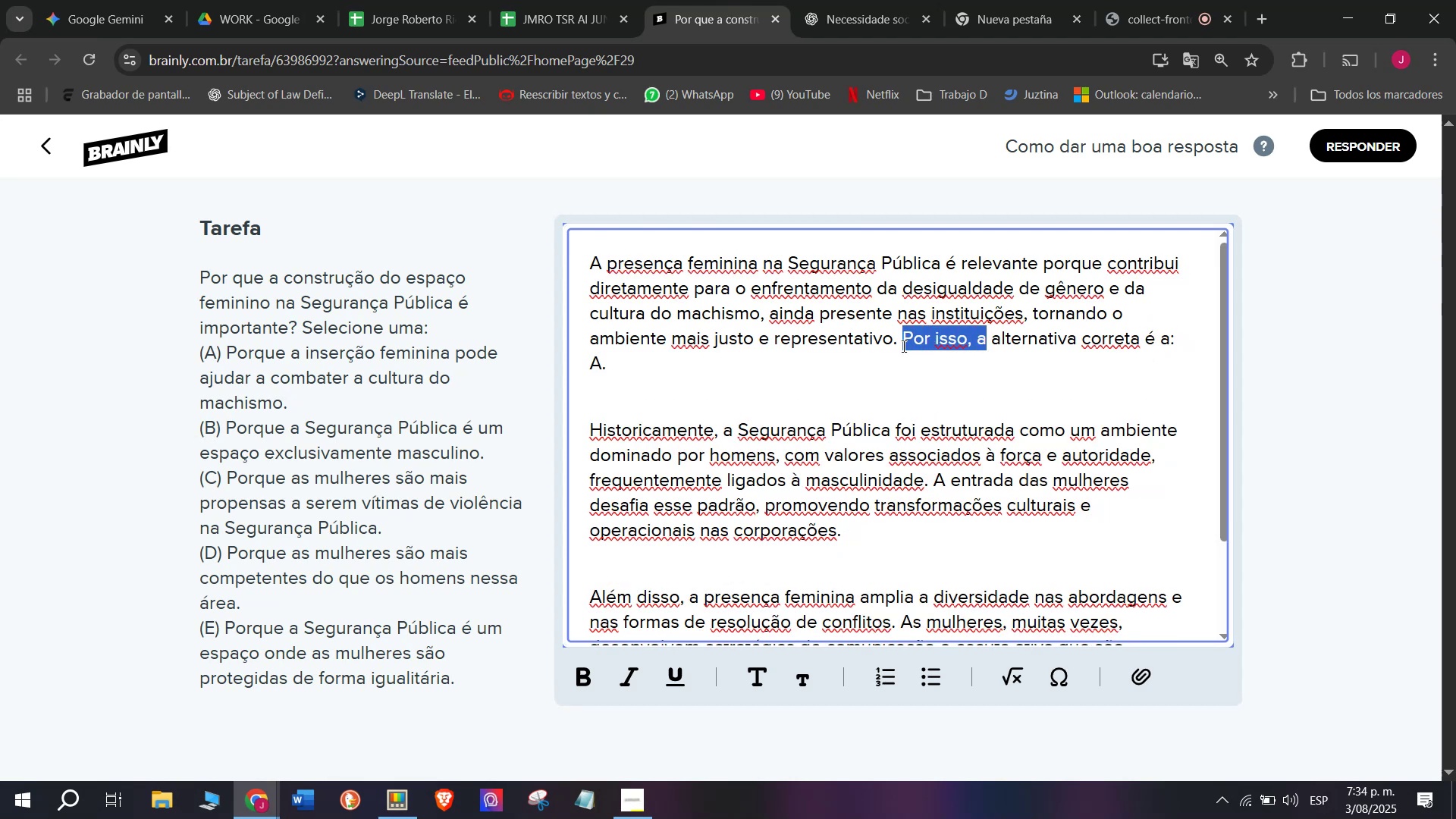 
key(Shift+A)
 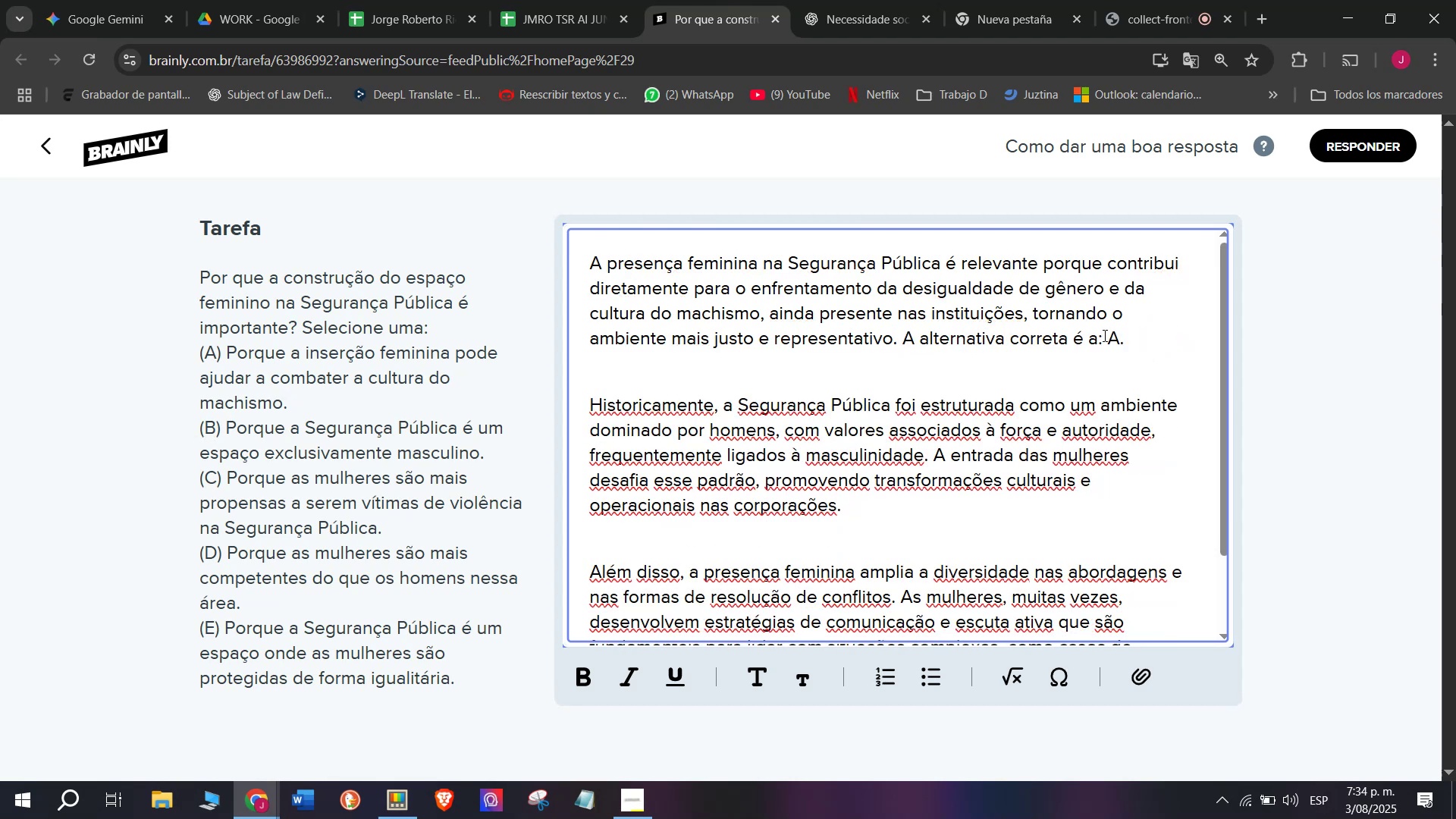 
left_click_drag(start_coordinate=[1126, 334], to_coordinate=[904, 340])
 